 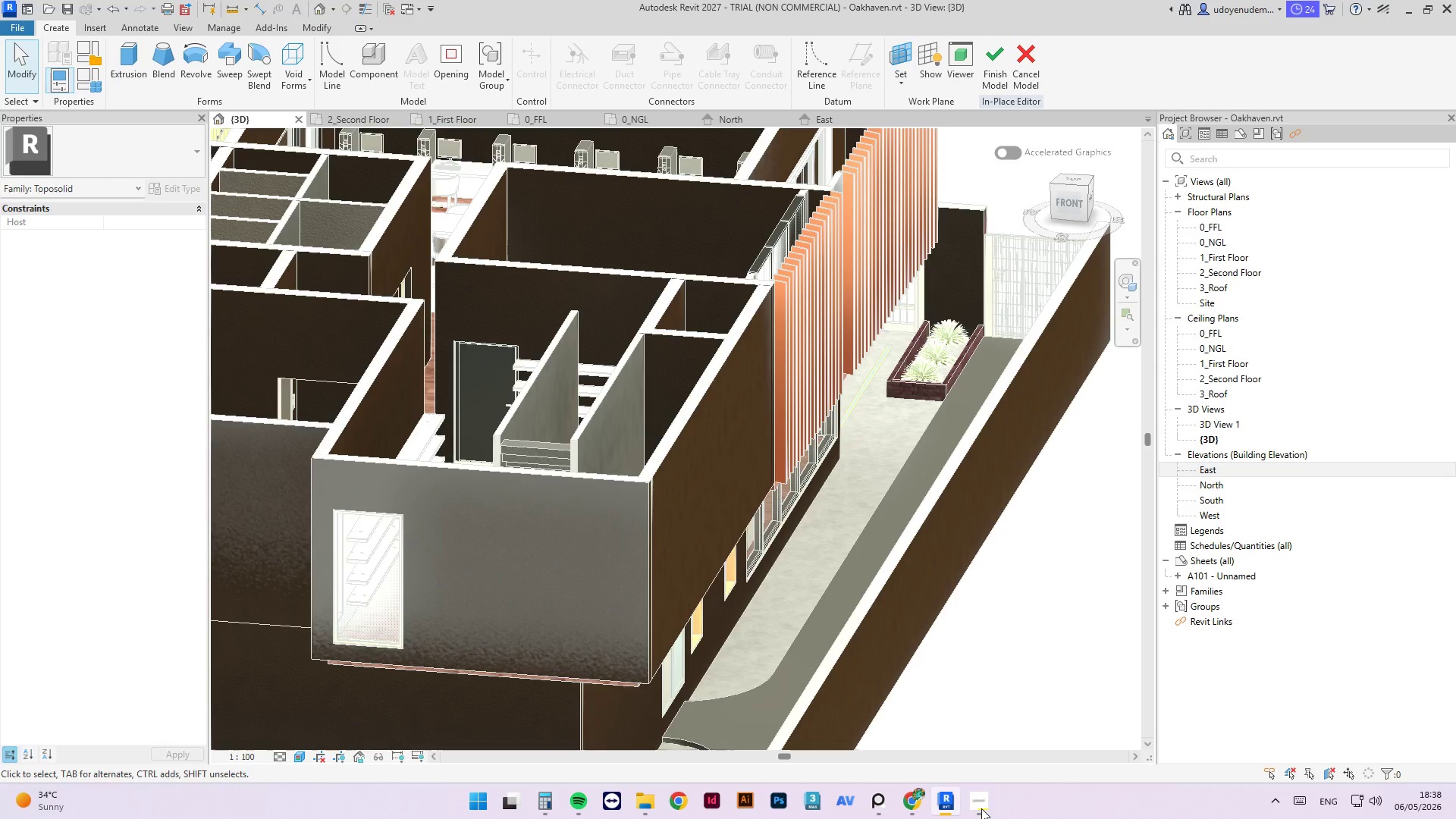 
scroll: coordinate [965, 486], scroll_direction: down, amount: 9.0
 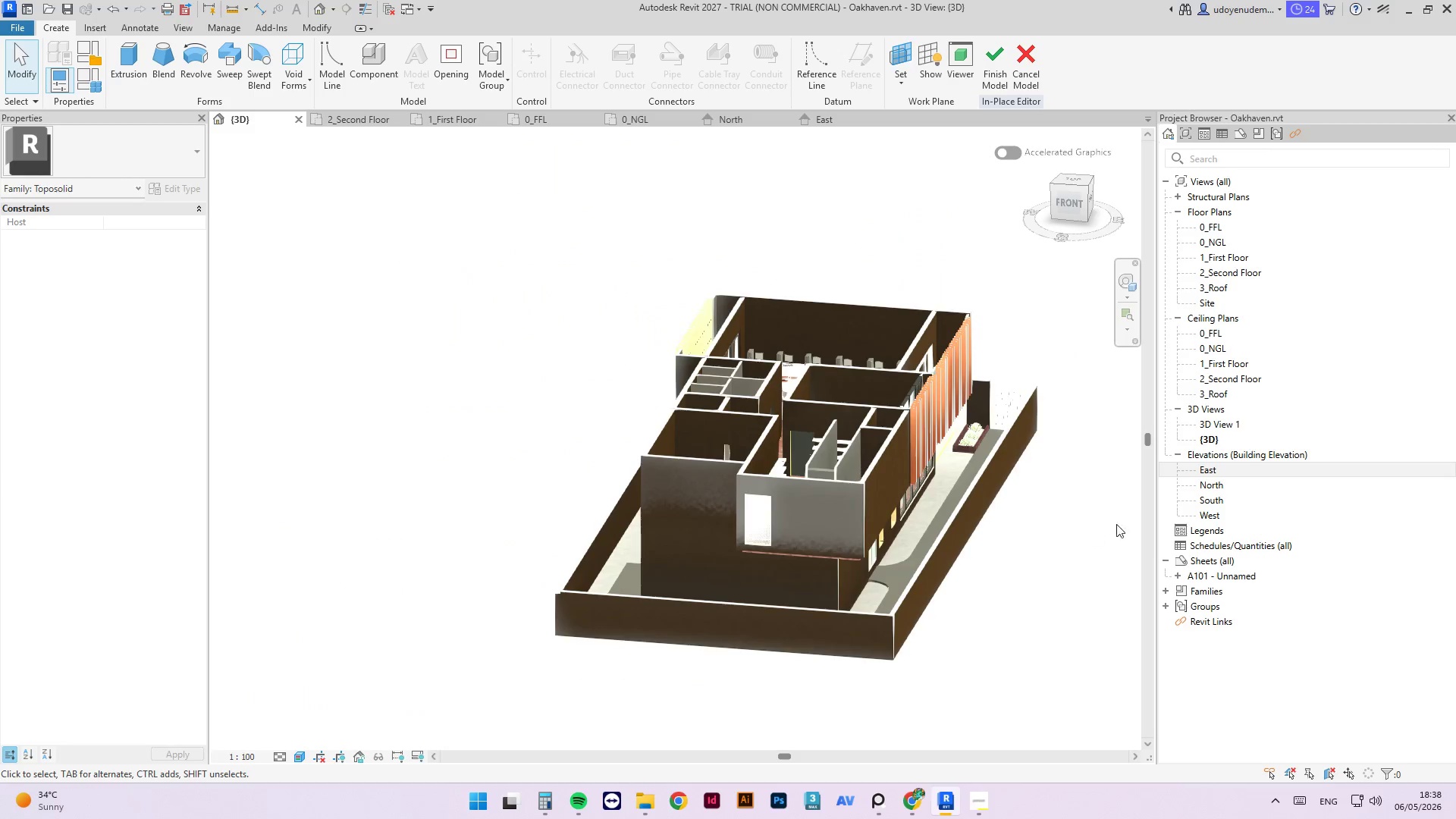 
scroll: coordinate [984, 577], scroll_direction: up, amount: 10.0
 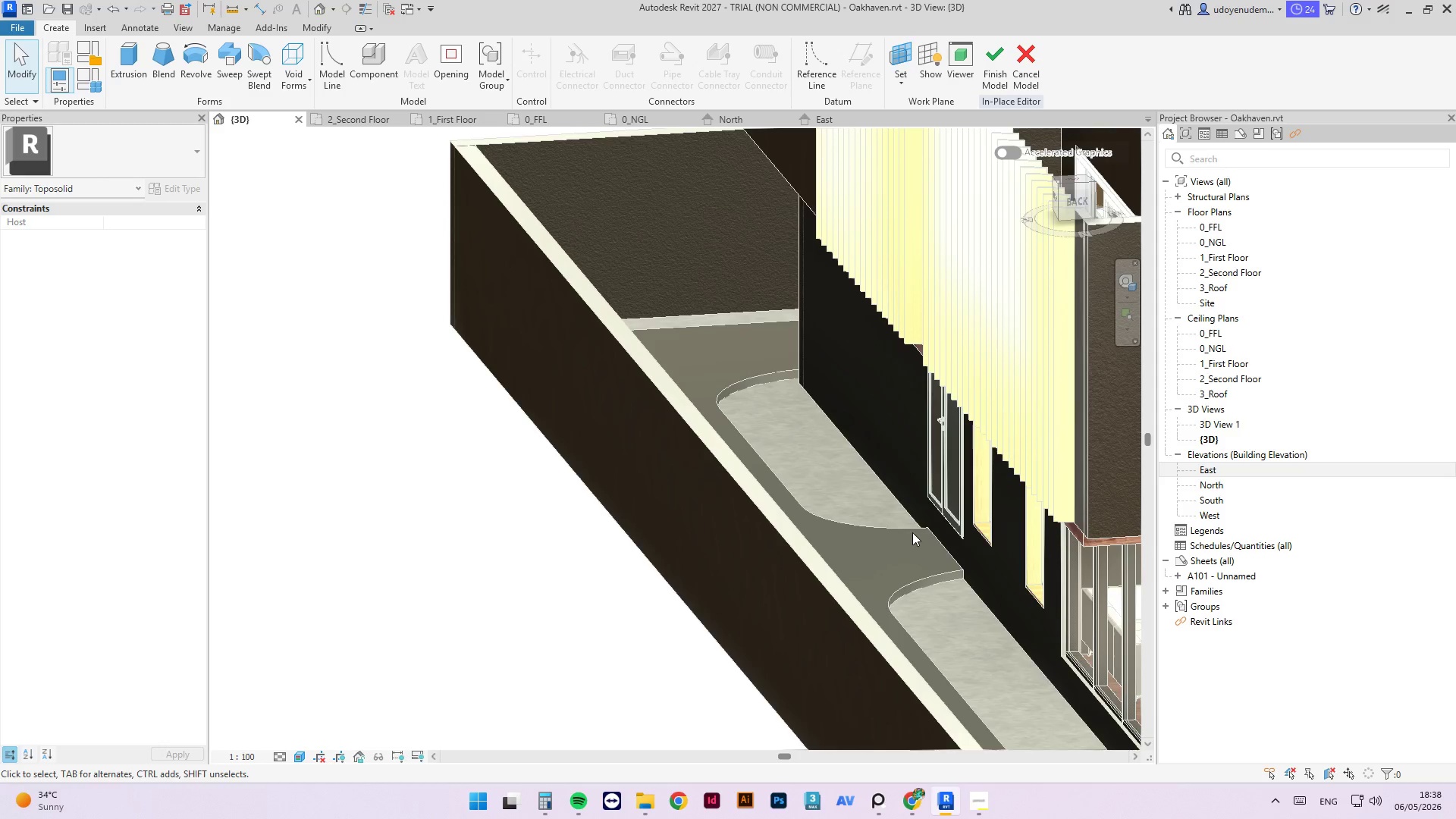 
hold_key(key=ShiftLeft, duration=2.81)
 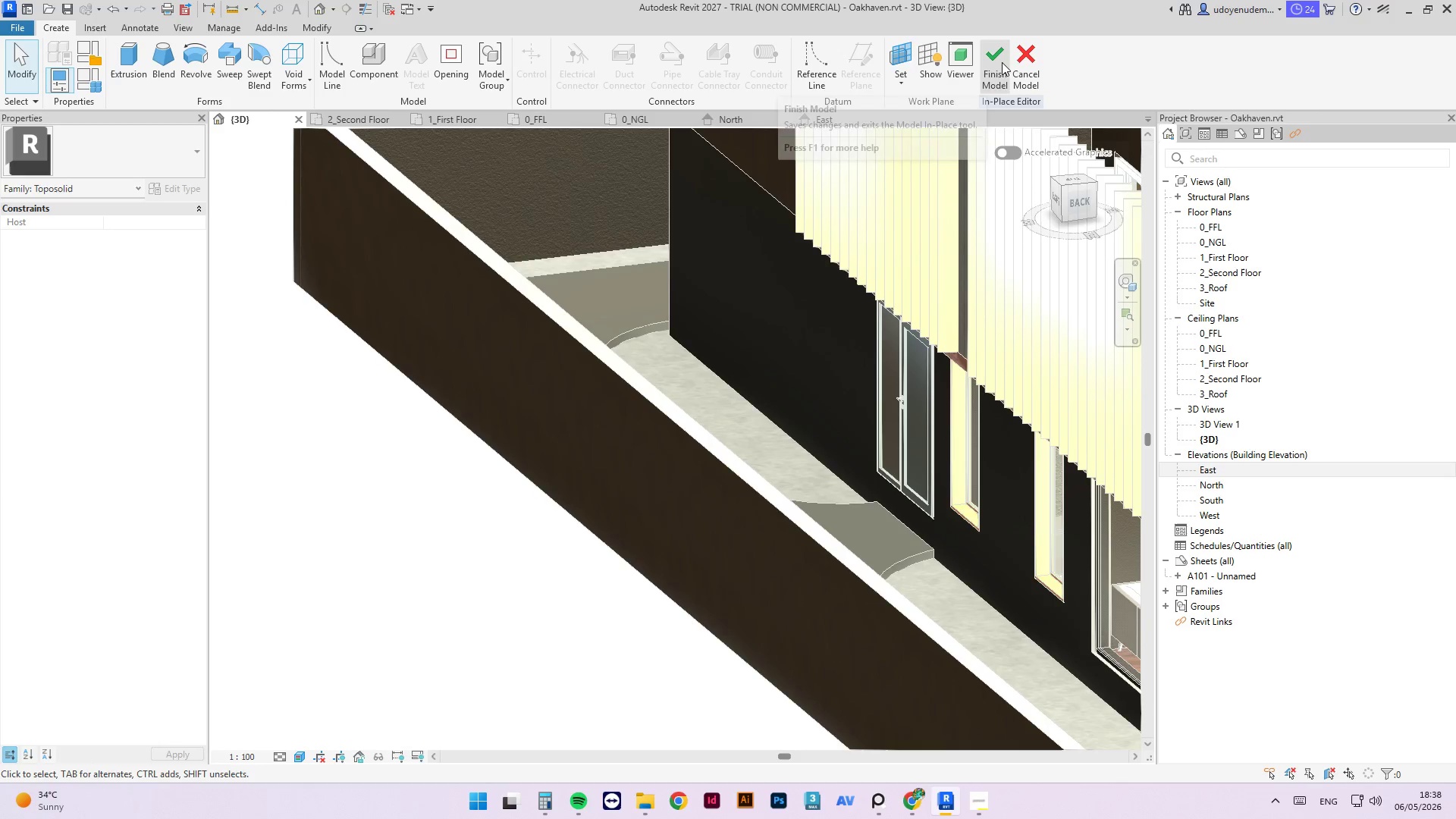 
scroll: coordinate [894, 535], scroll_direction: none, amount: 0.0
 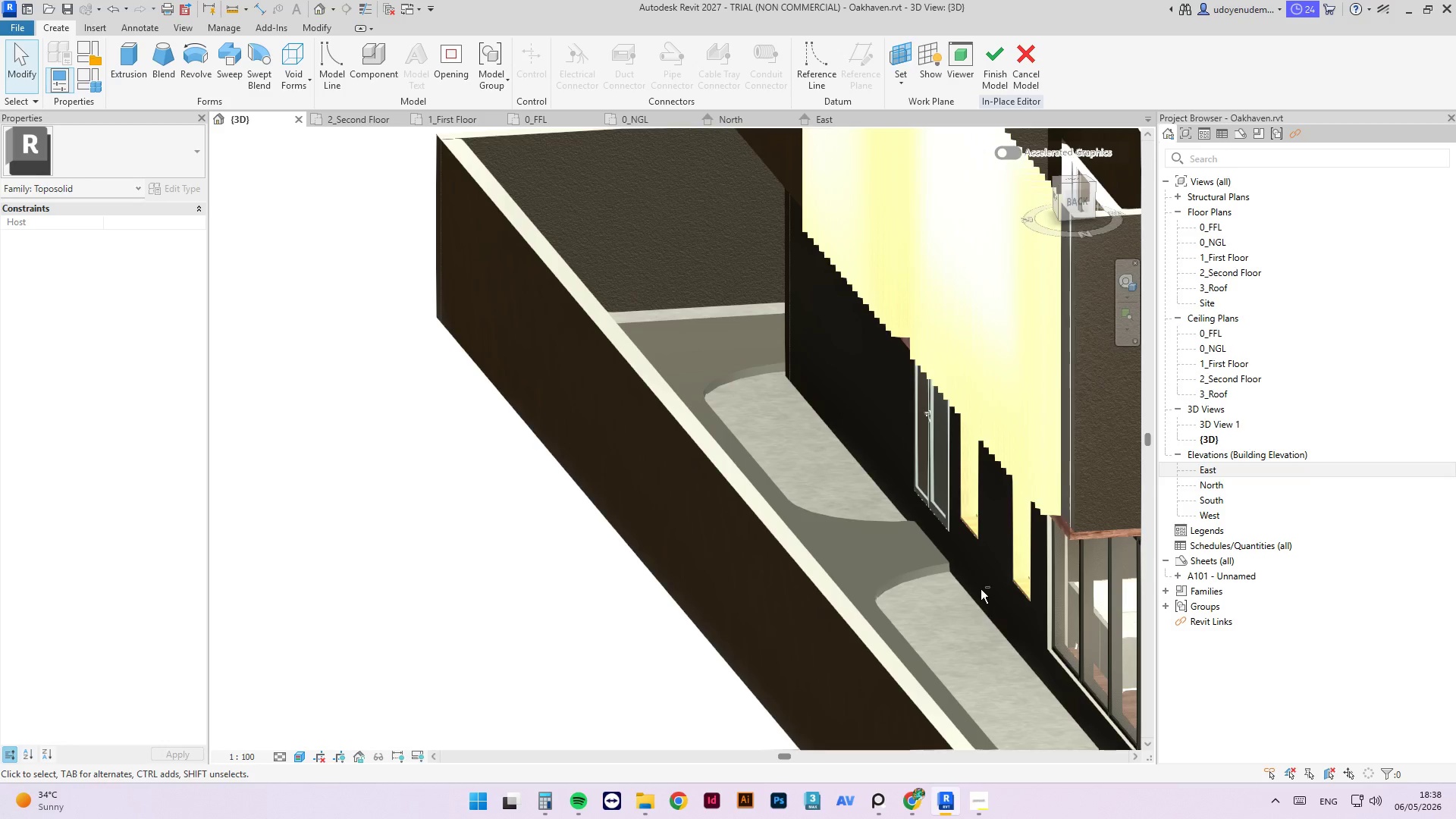 
left_click([1018, 60])
 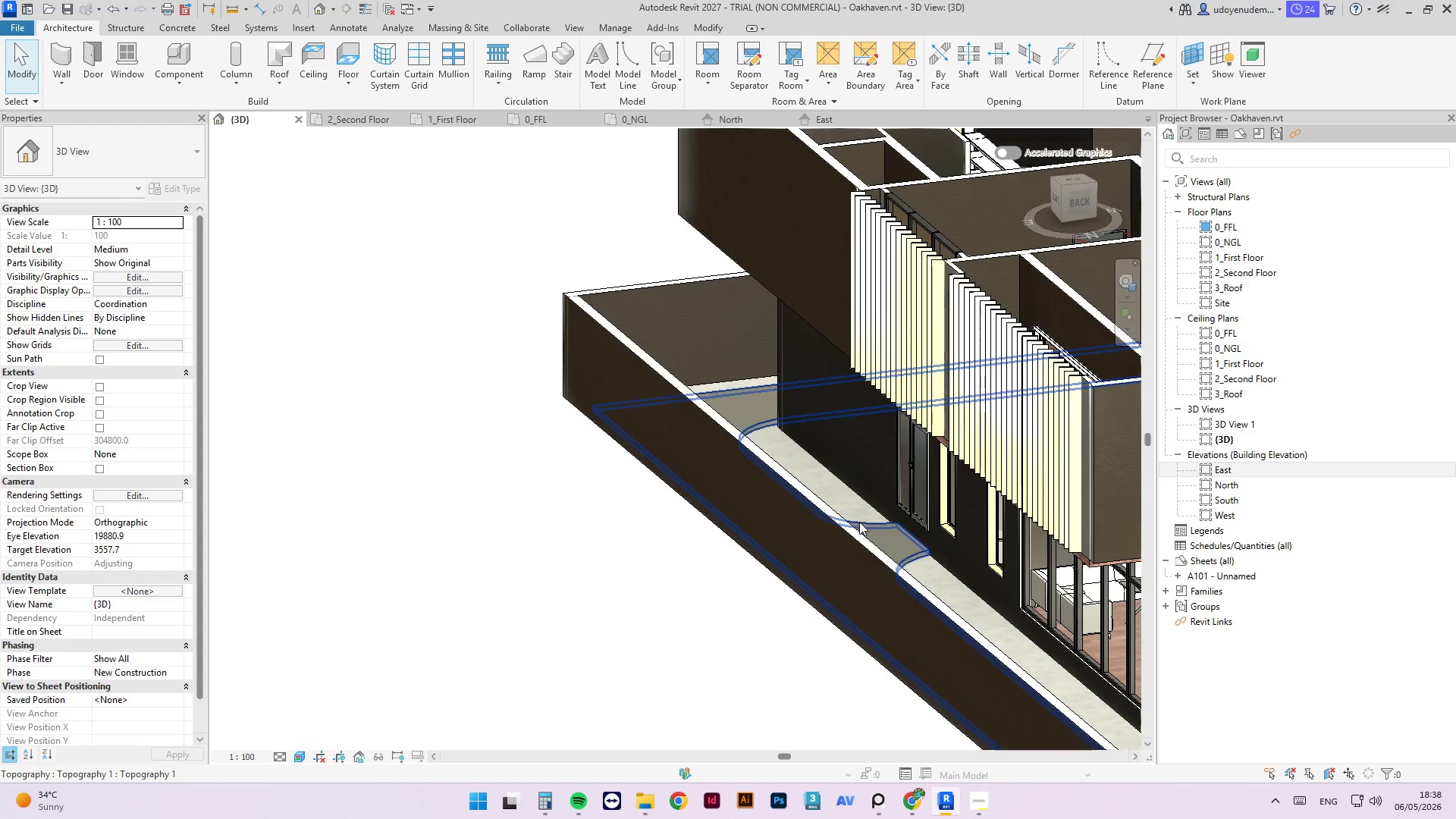 
scroll: coordinate [845, 531], scroll_direction: down, amount: 3.0
 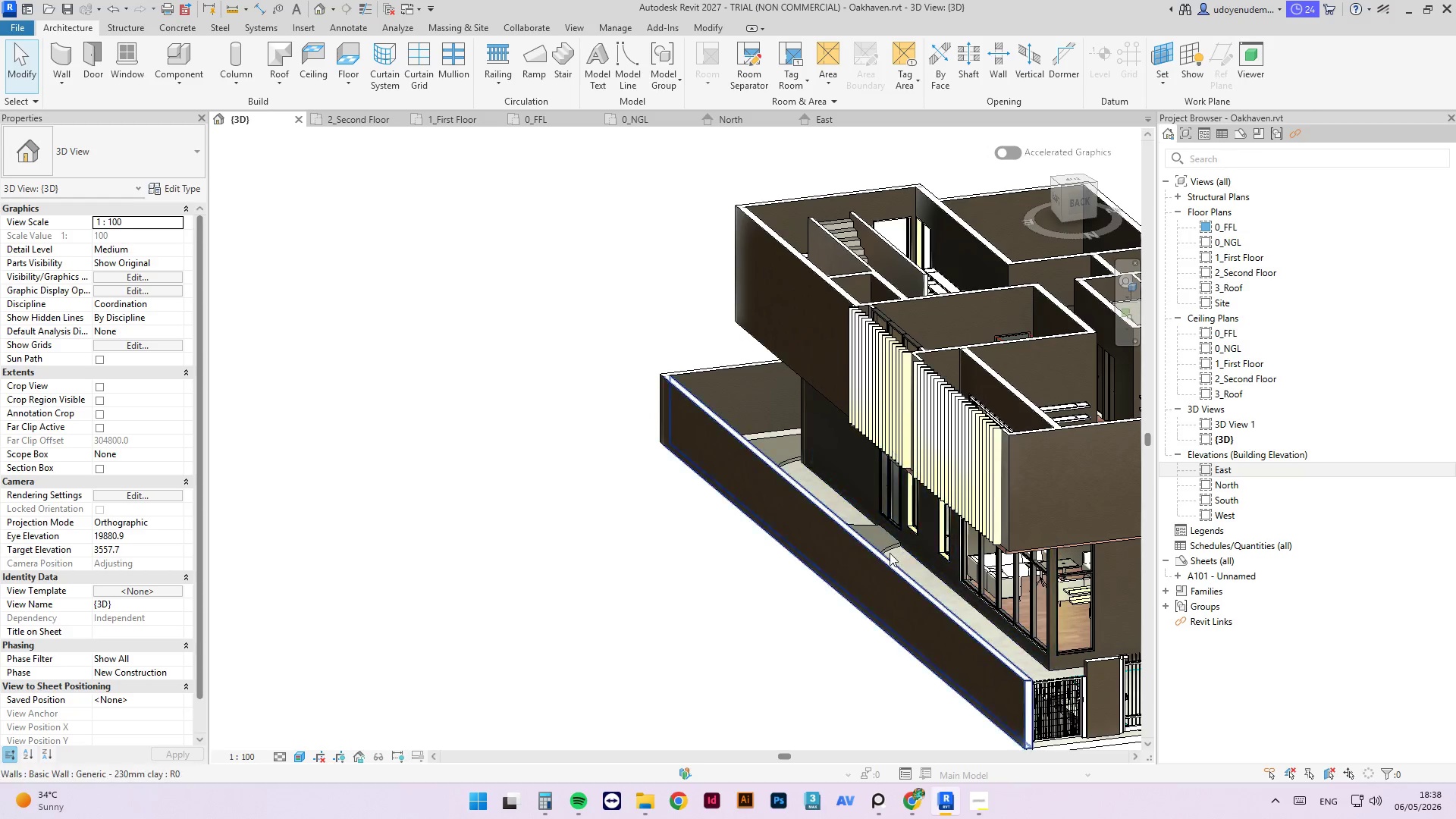 
left_click([889, 553])
 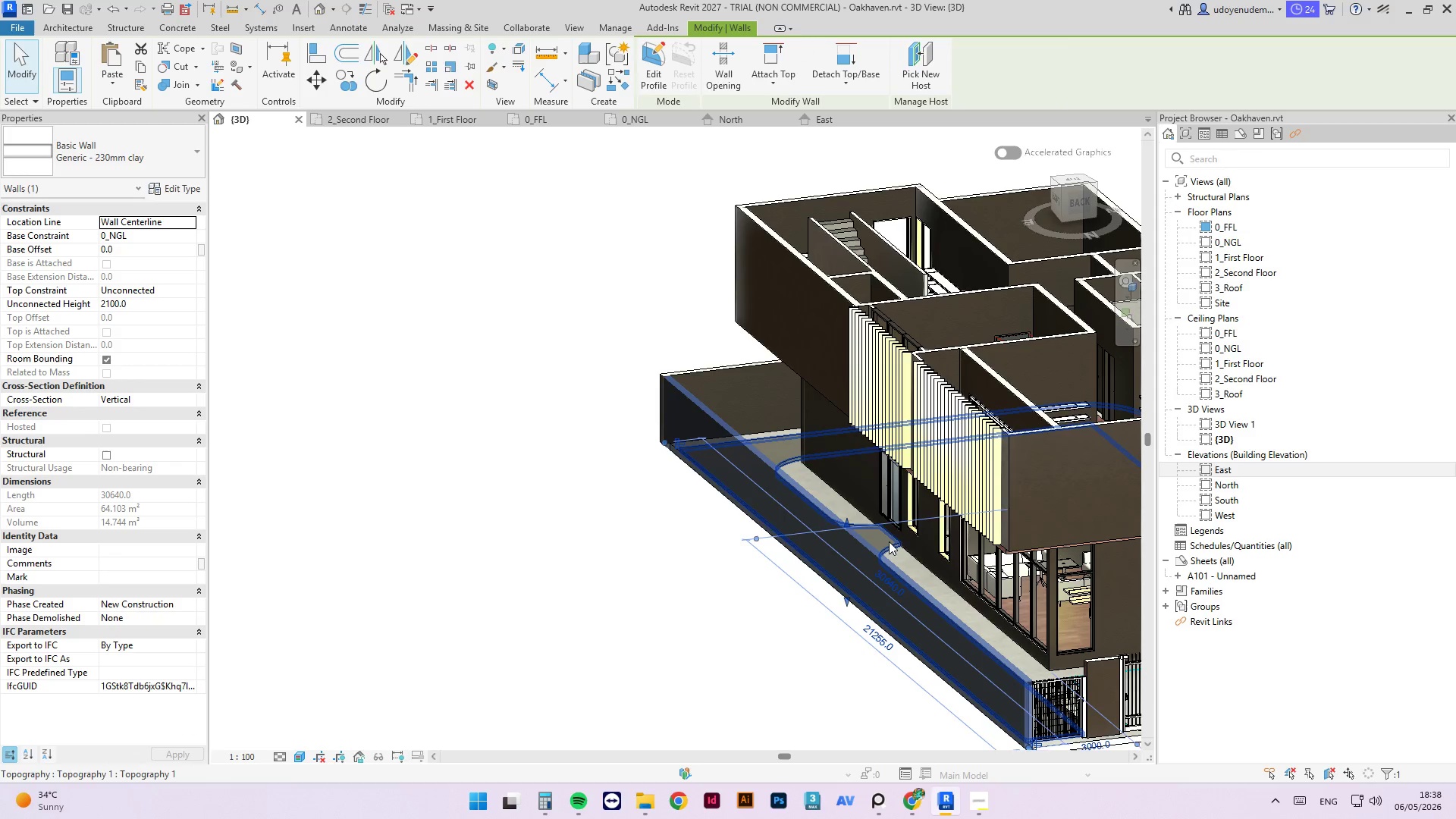 
left_click([889, 541])
 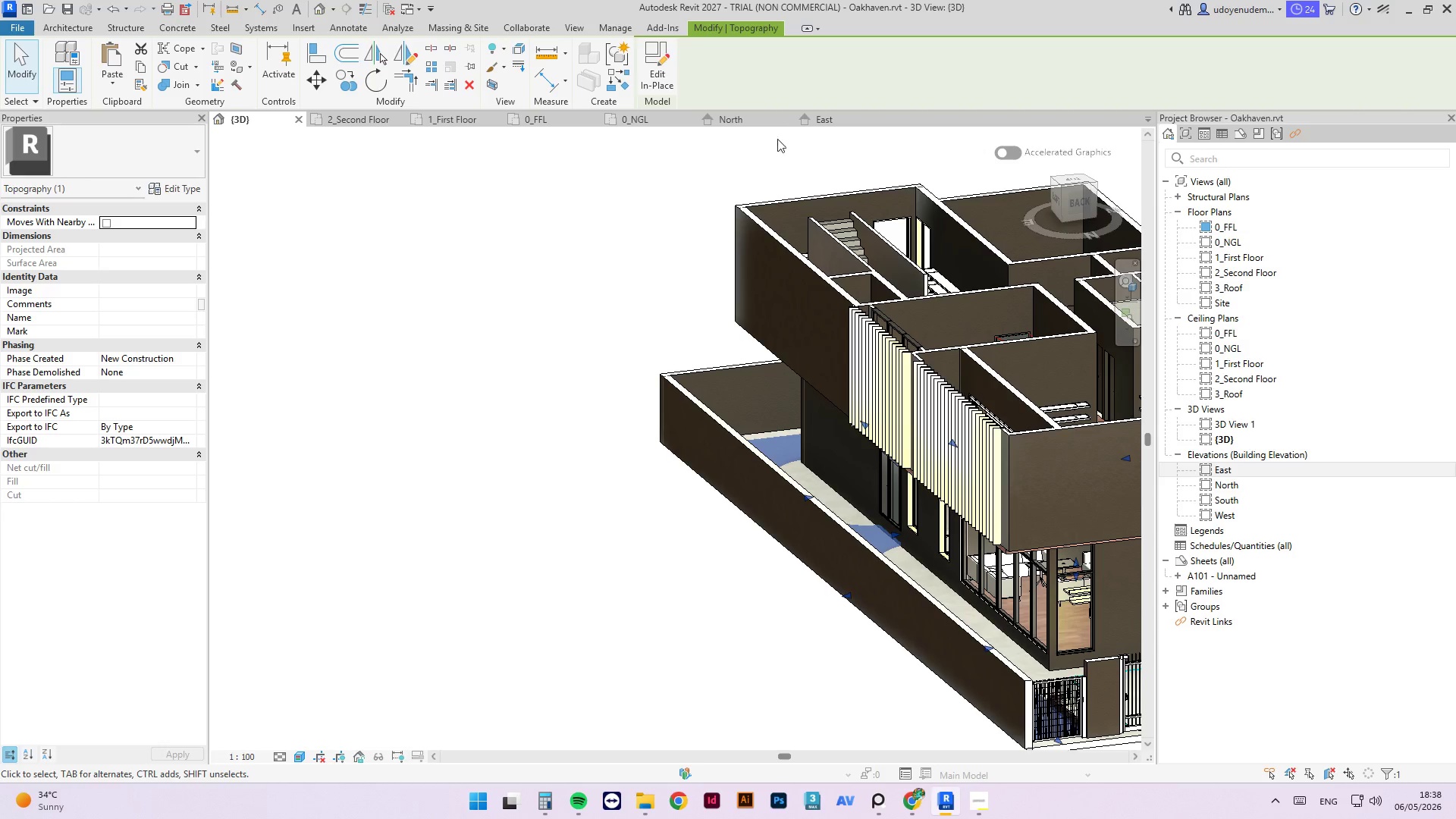 
left_click([649, 117])
 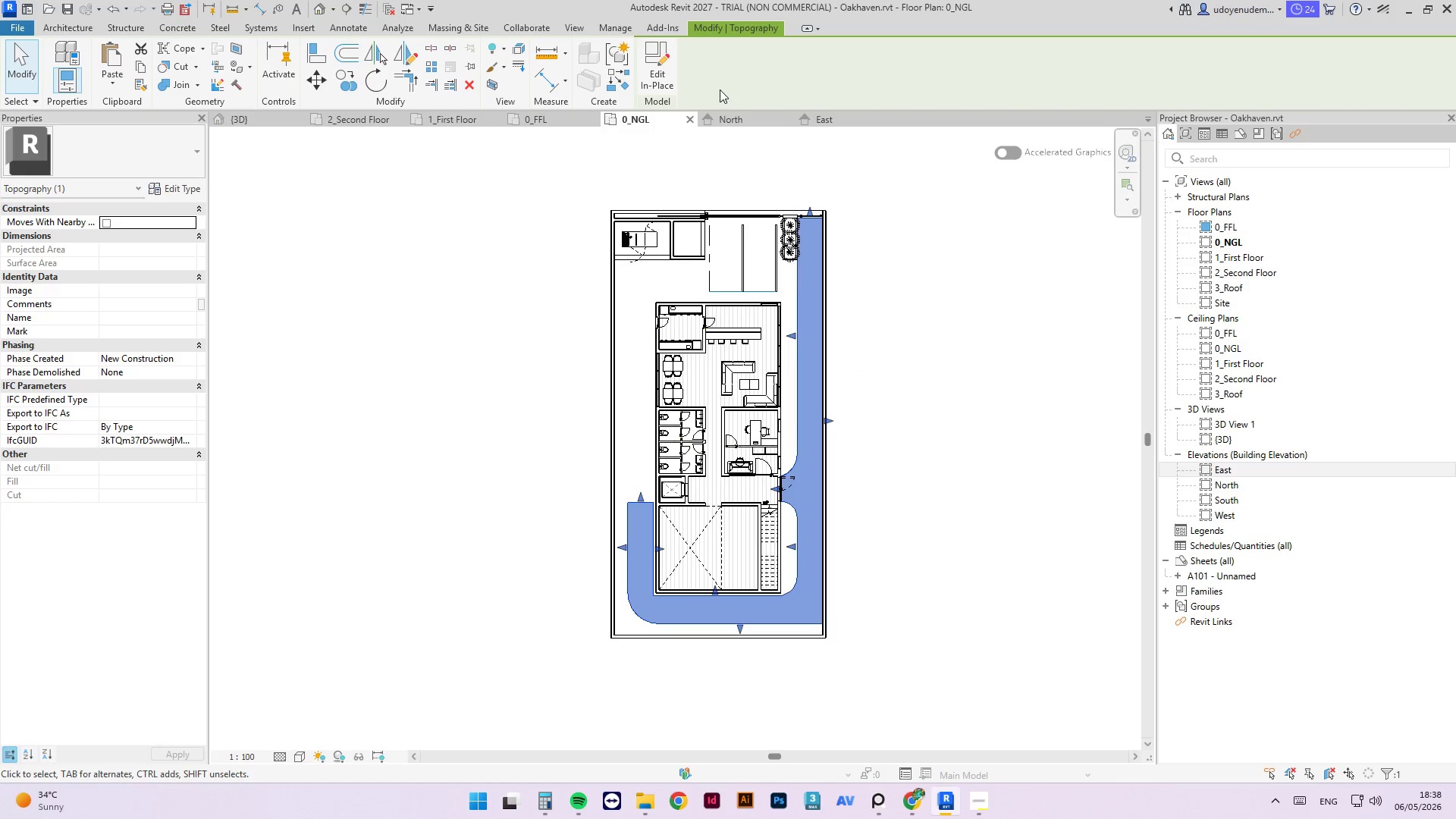 
left_click([655, 58])
 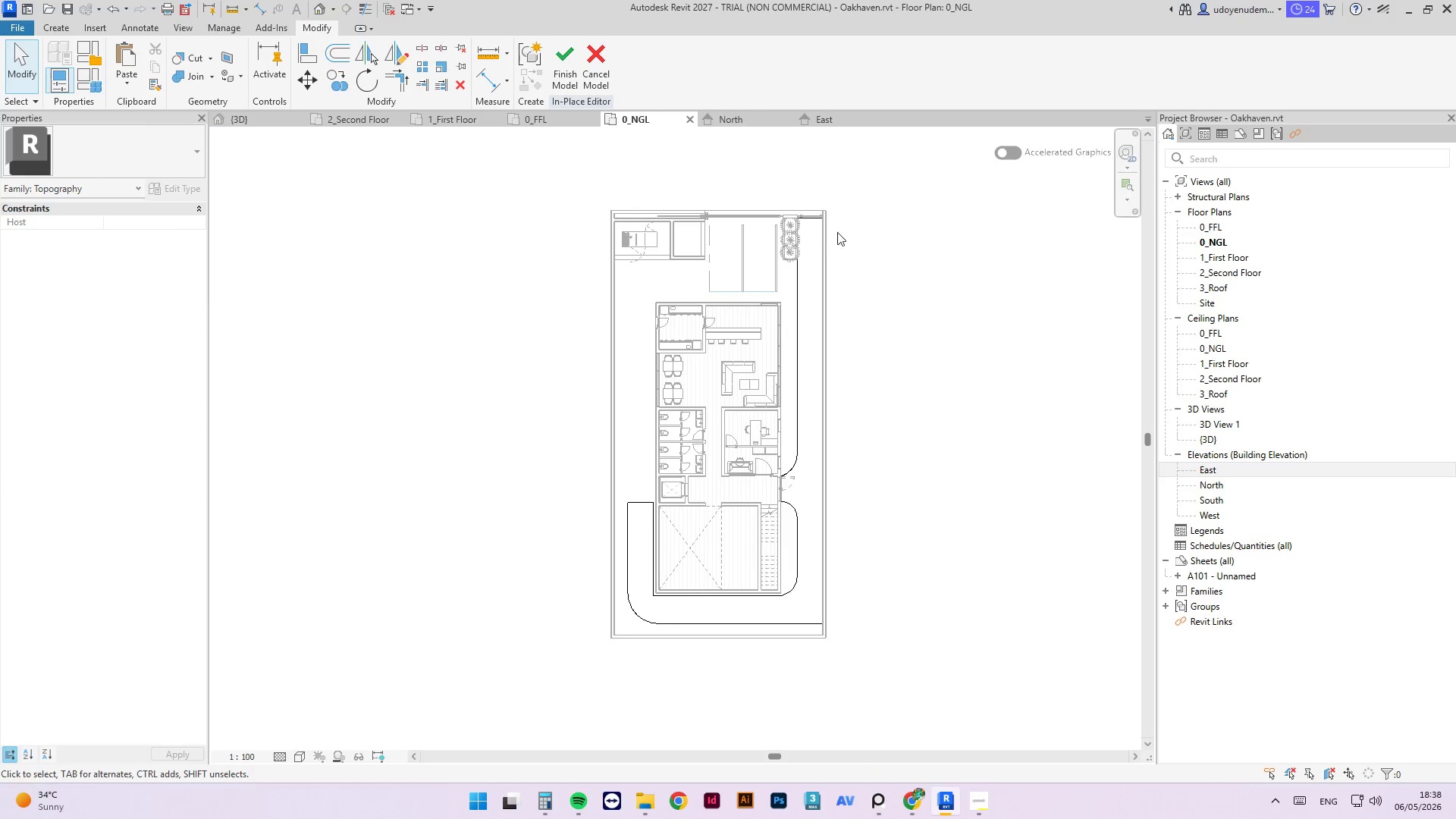 
left_click([799, 278])
 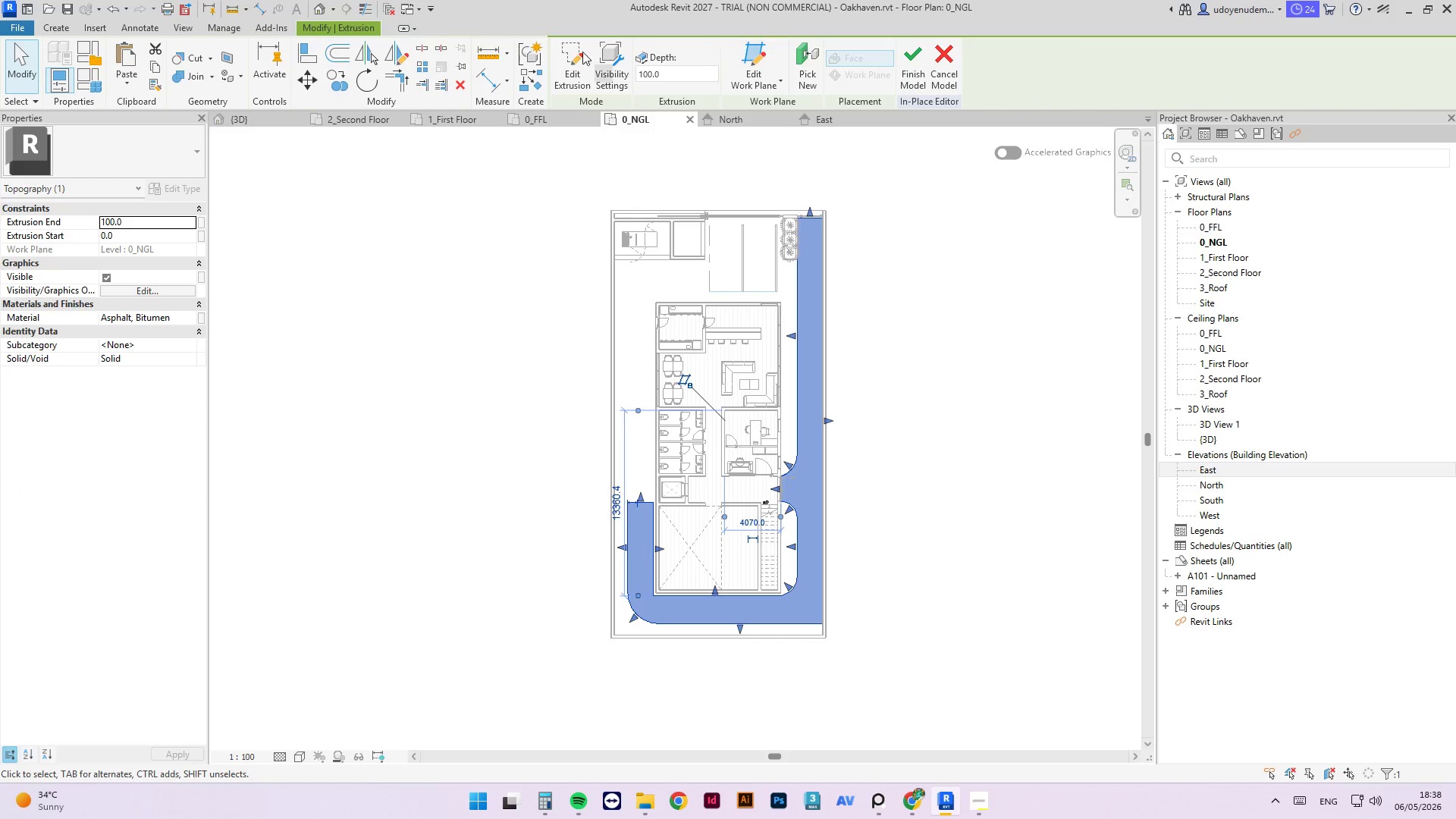 
left_click([572, 52])
 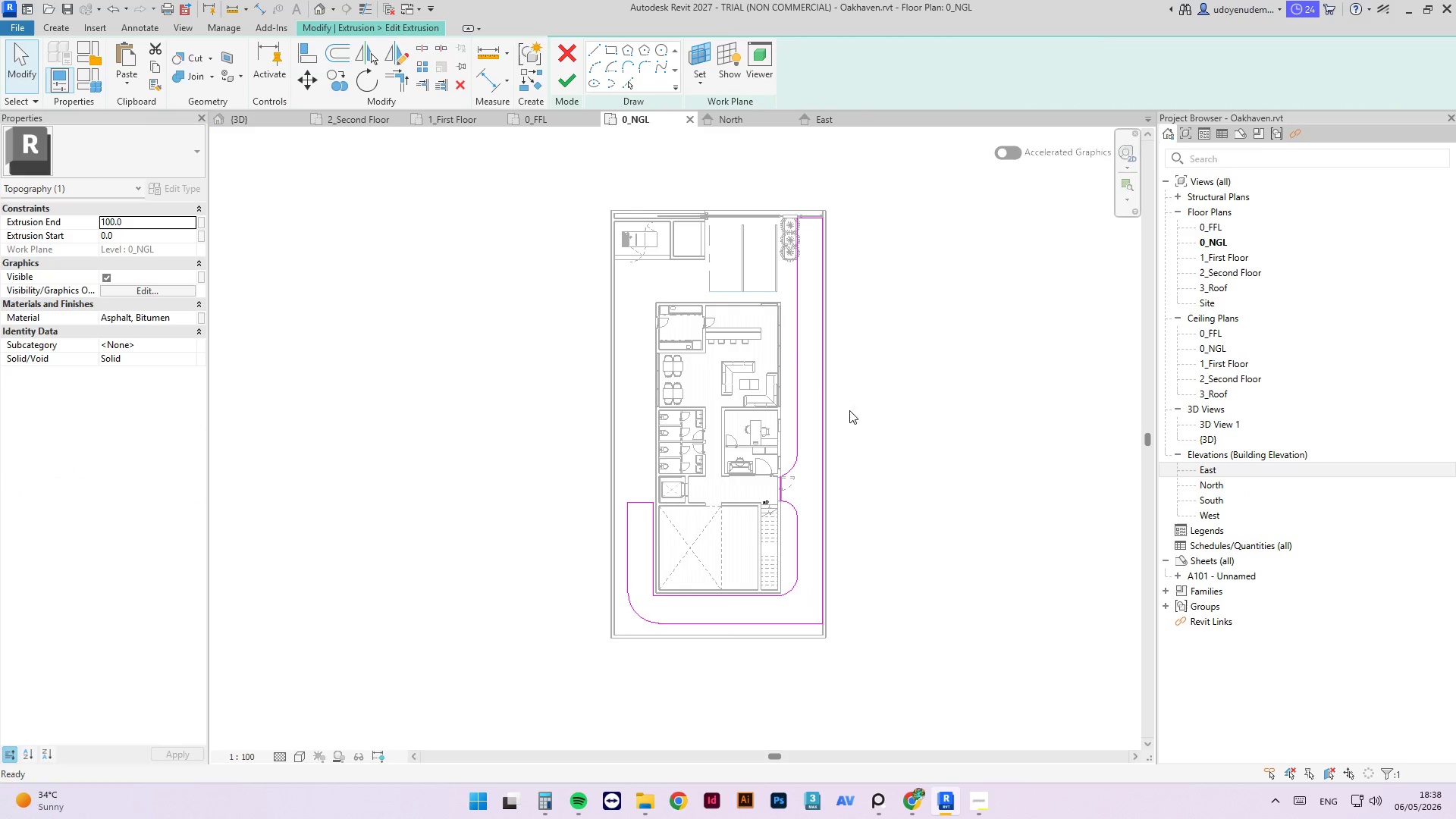 
left_click_drag(start_coordinate=[895, 198], to_coordinate=[639, 607])
 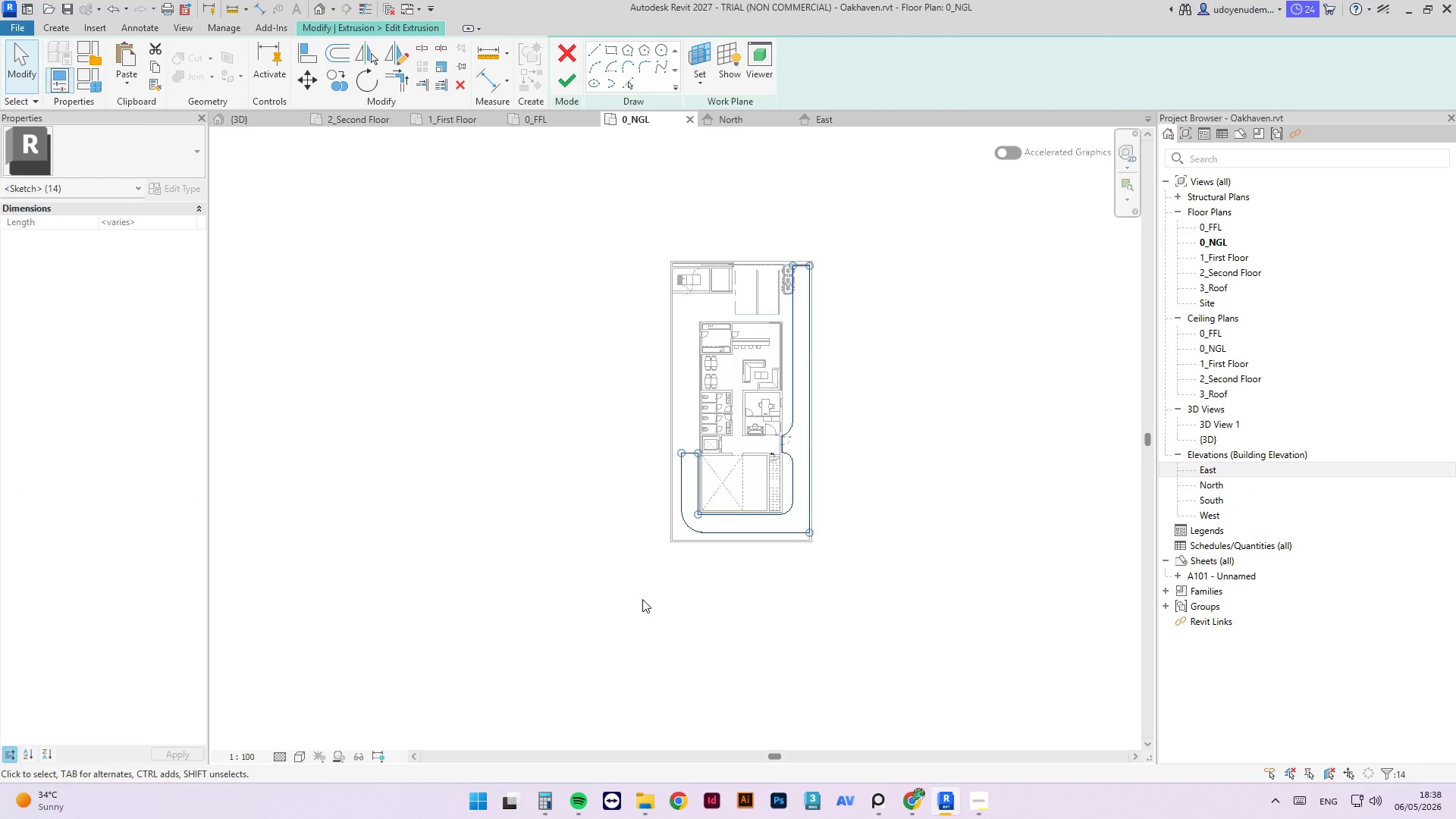 
scroll: coordinate [782, 359], scroll_direction: down, amount: 3.0
 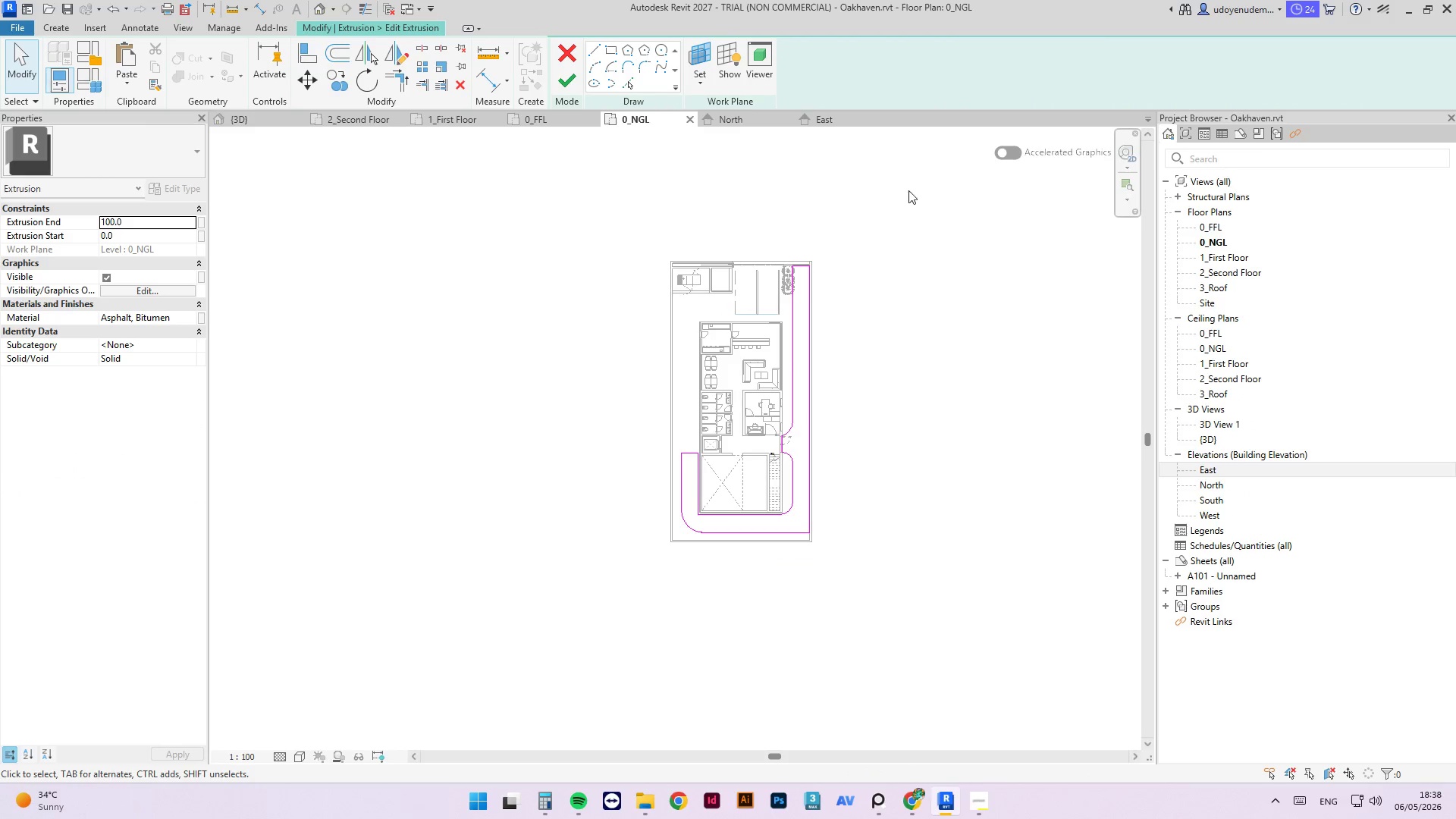 
key(Control+C)
 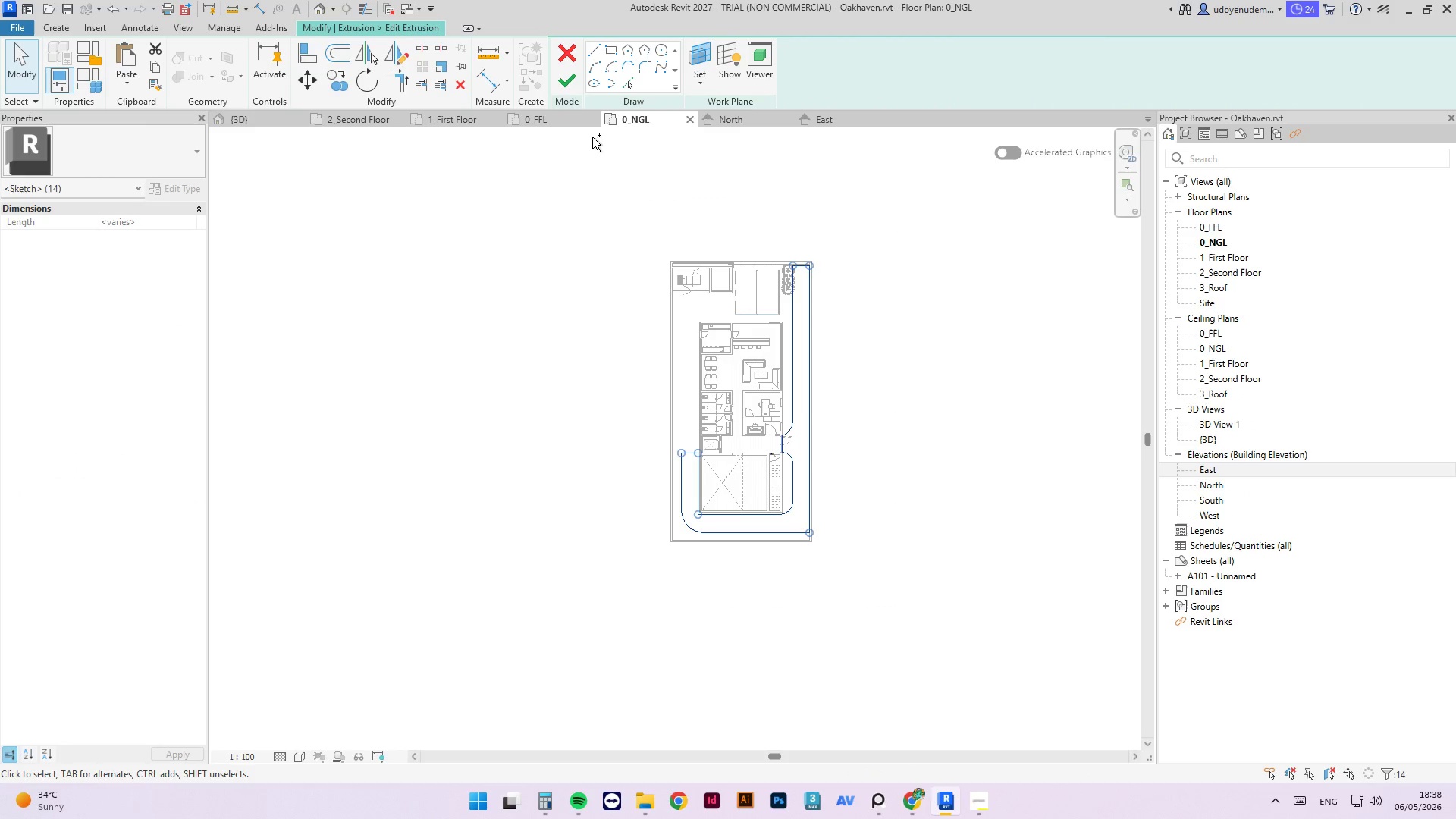 
key(Control+C)
 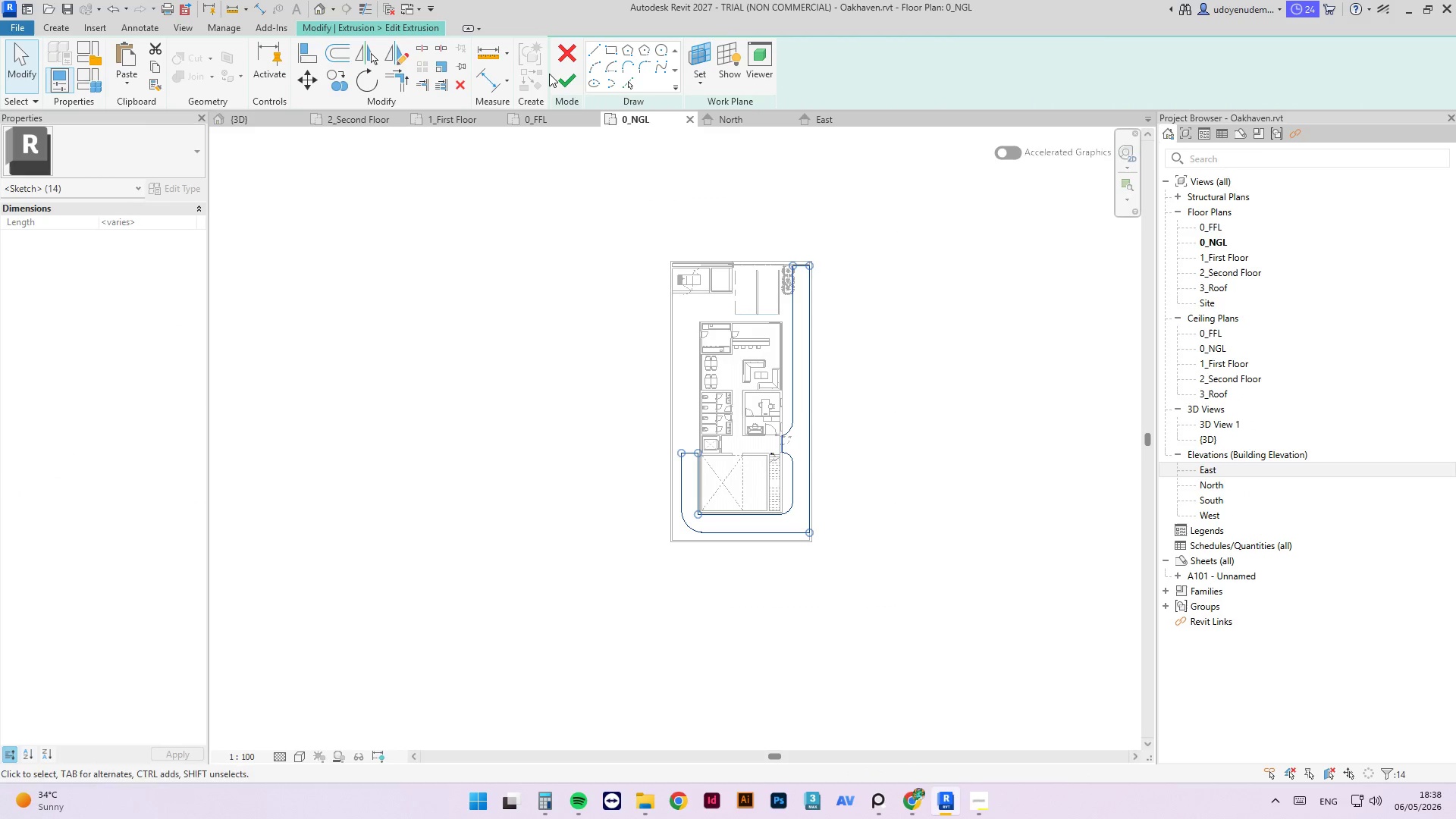 
hold_key(key=C, duration=0.31)
 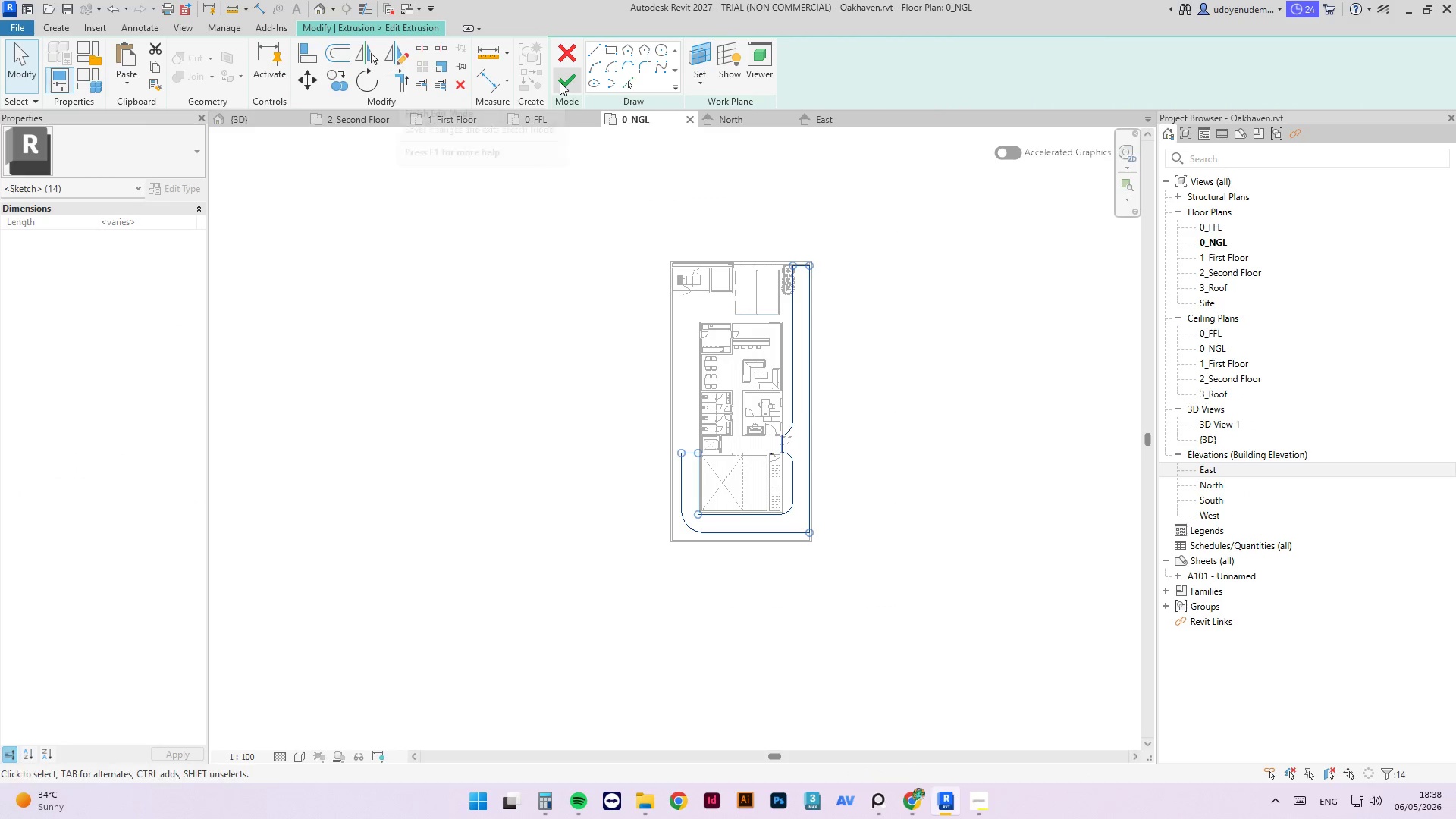 
left_click([560, 82])
 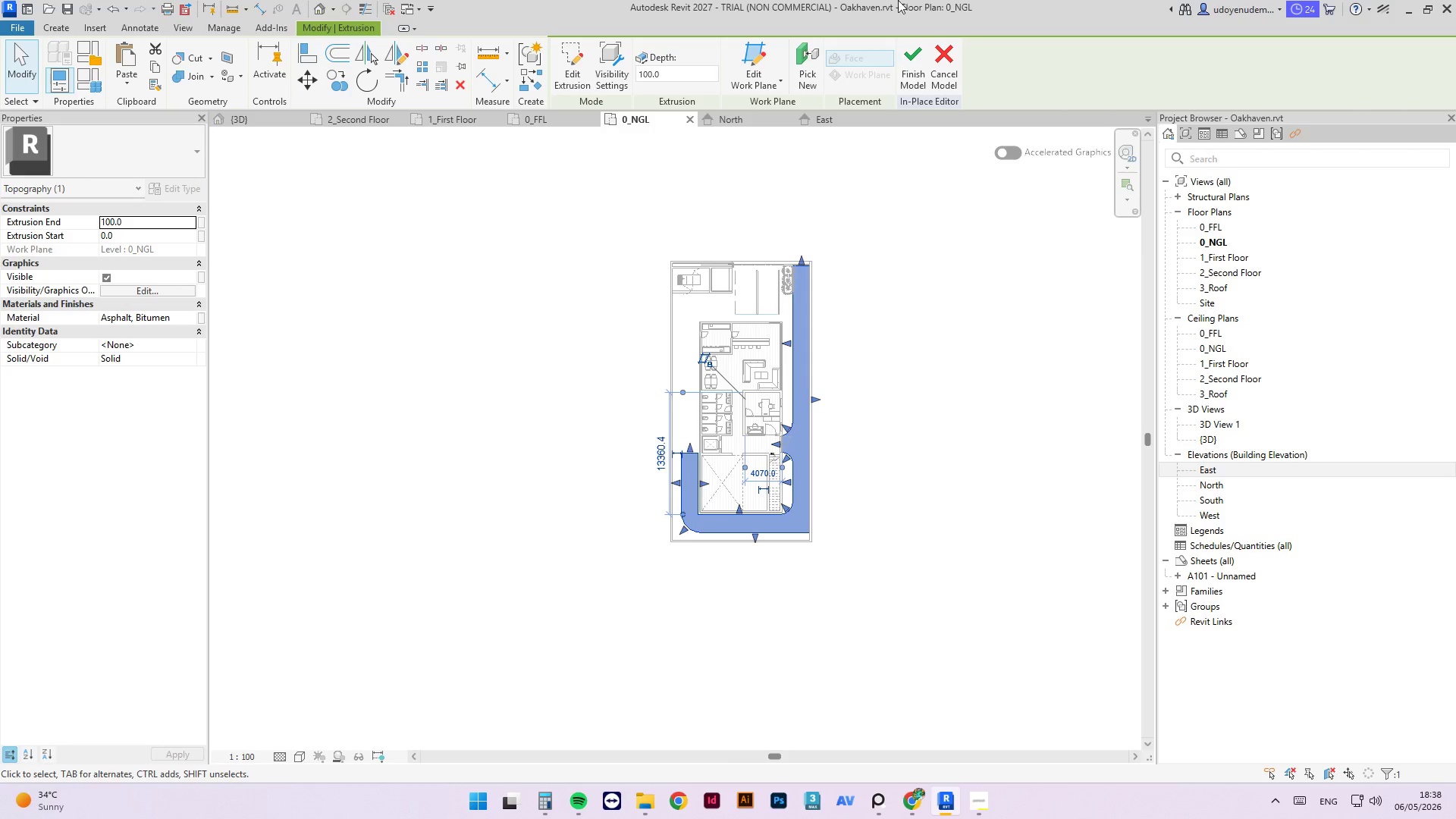 
left_click([909, 59])
 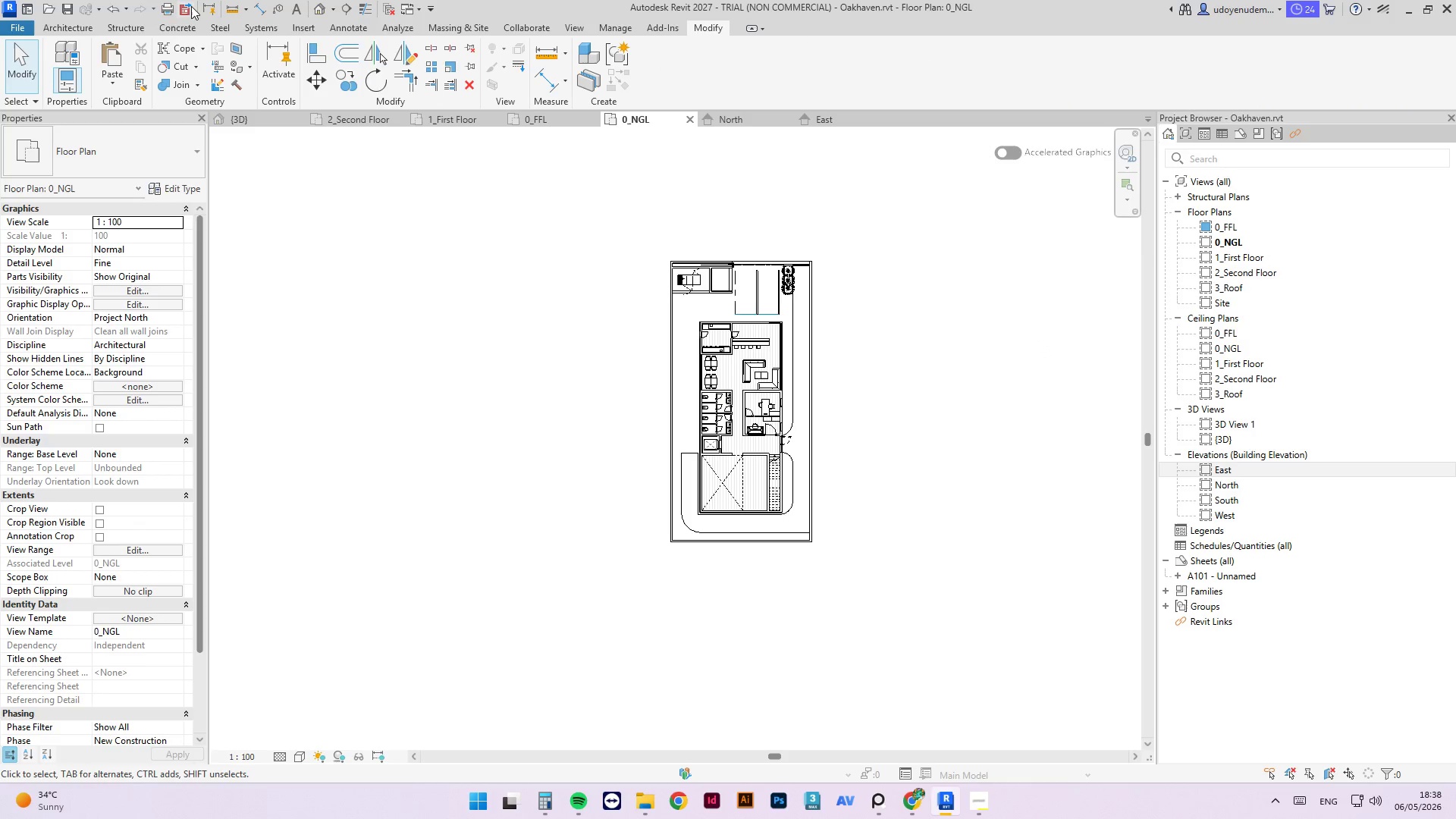 
left_click([74, 29])
 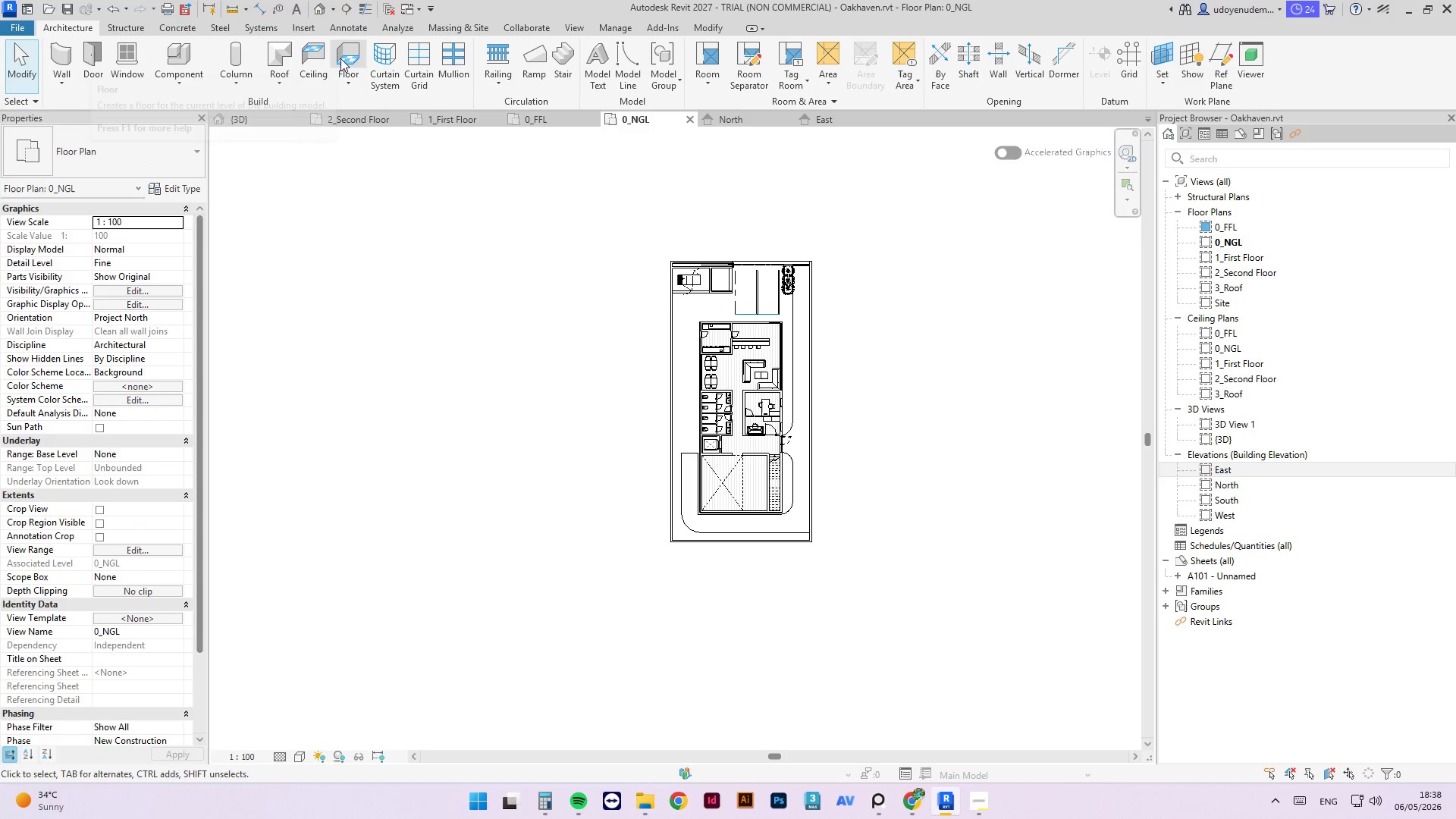 
left_click([345, 57])
 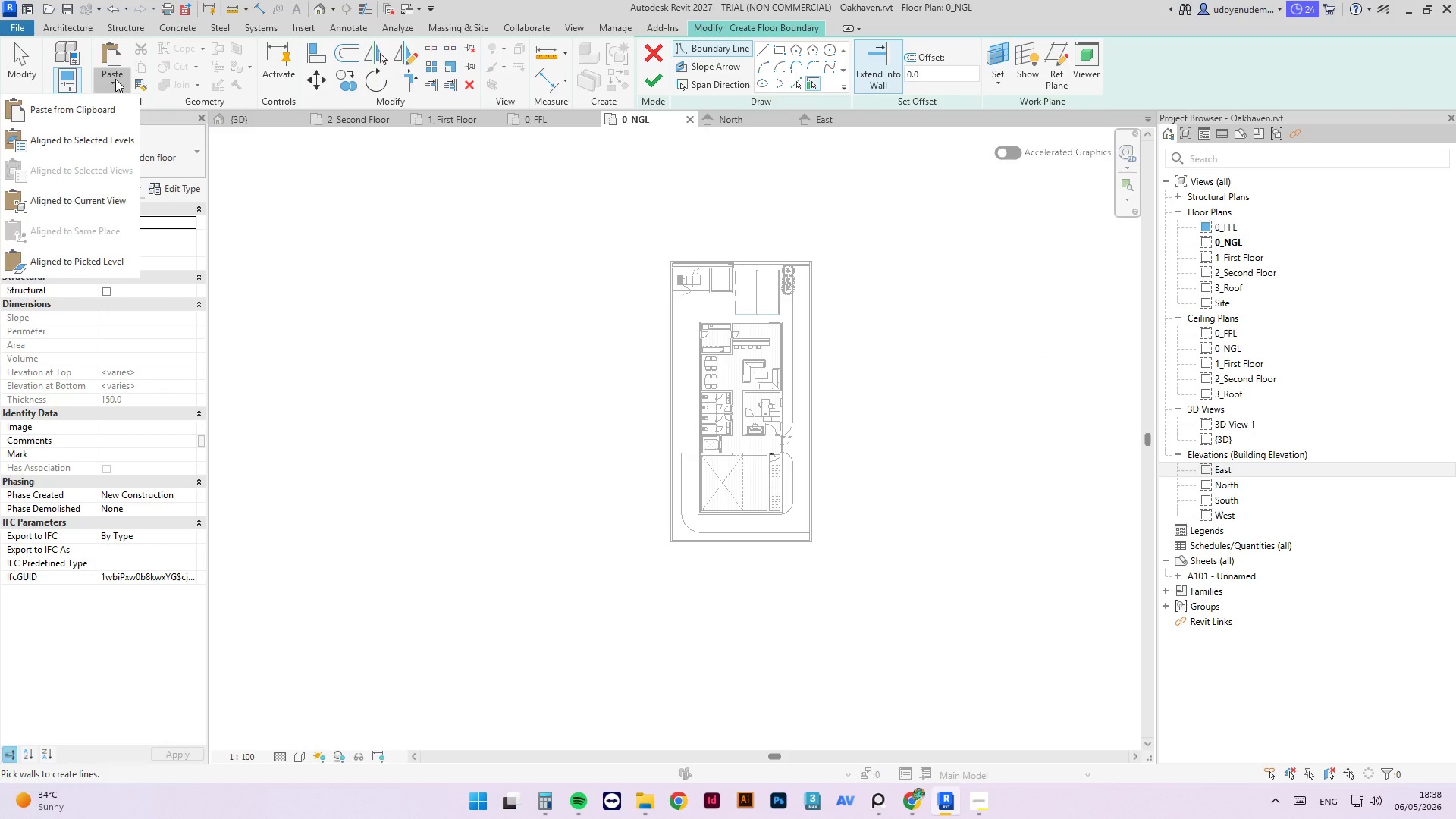 
left_click([104, 203])
 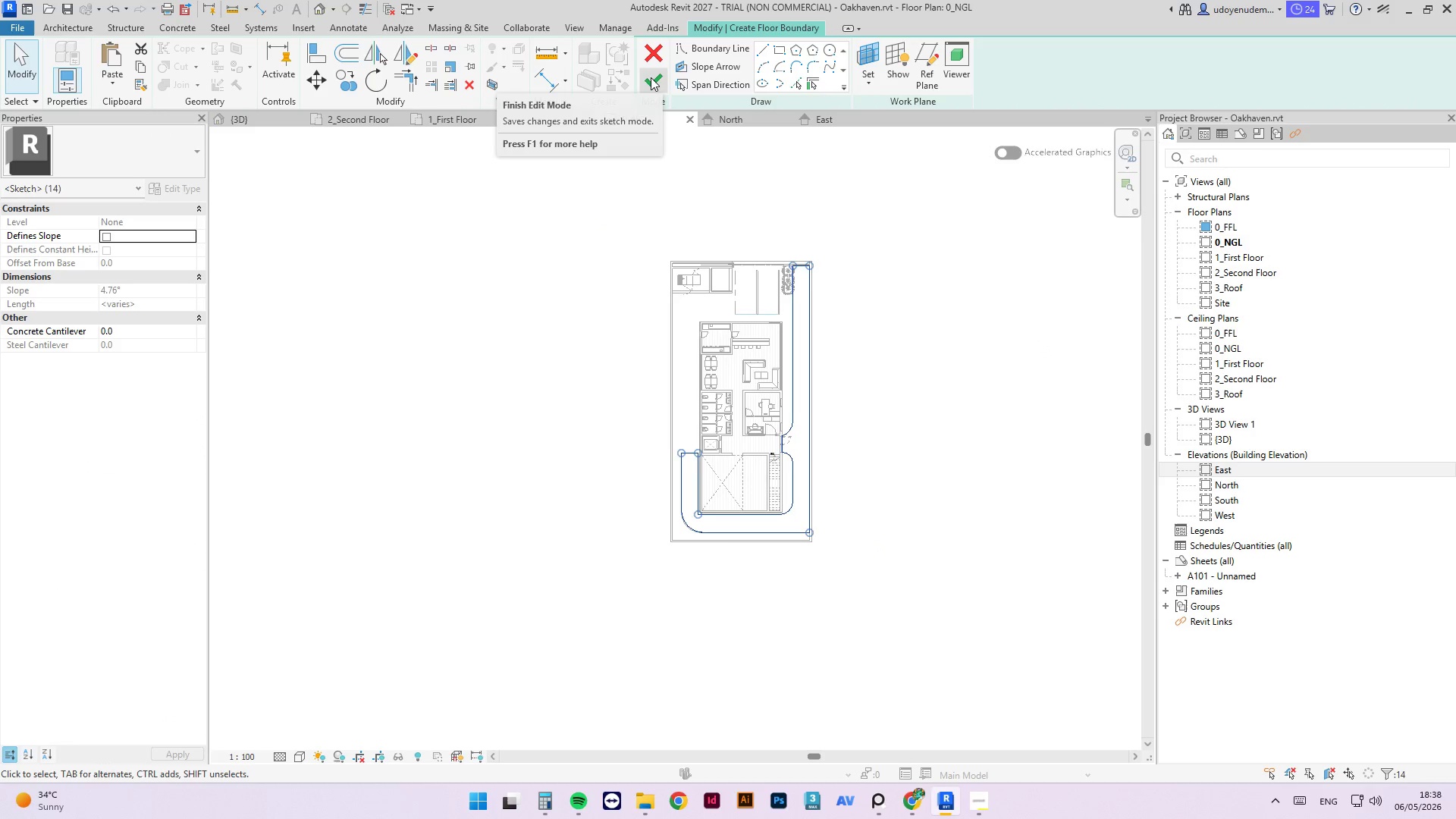 
left_click([651, 77])
 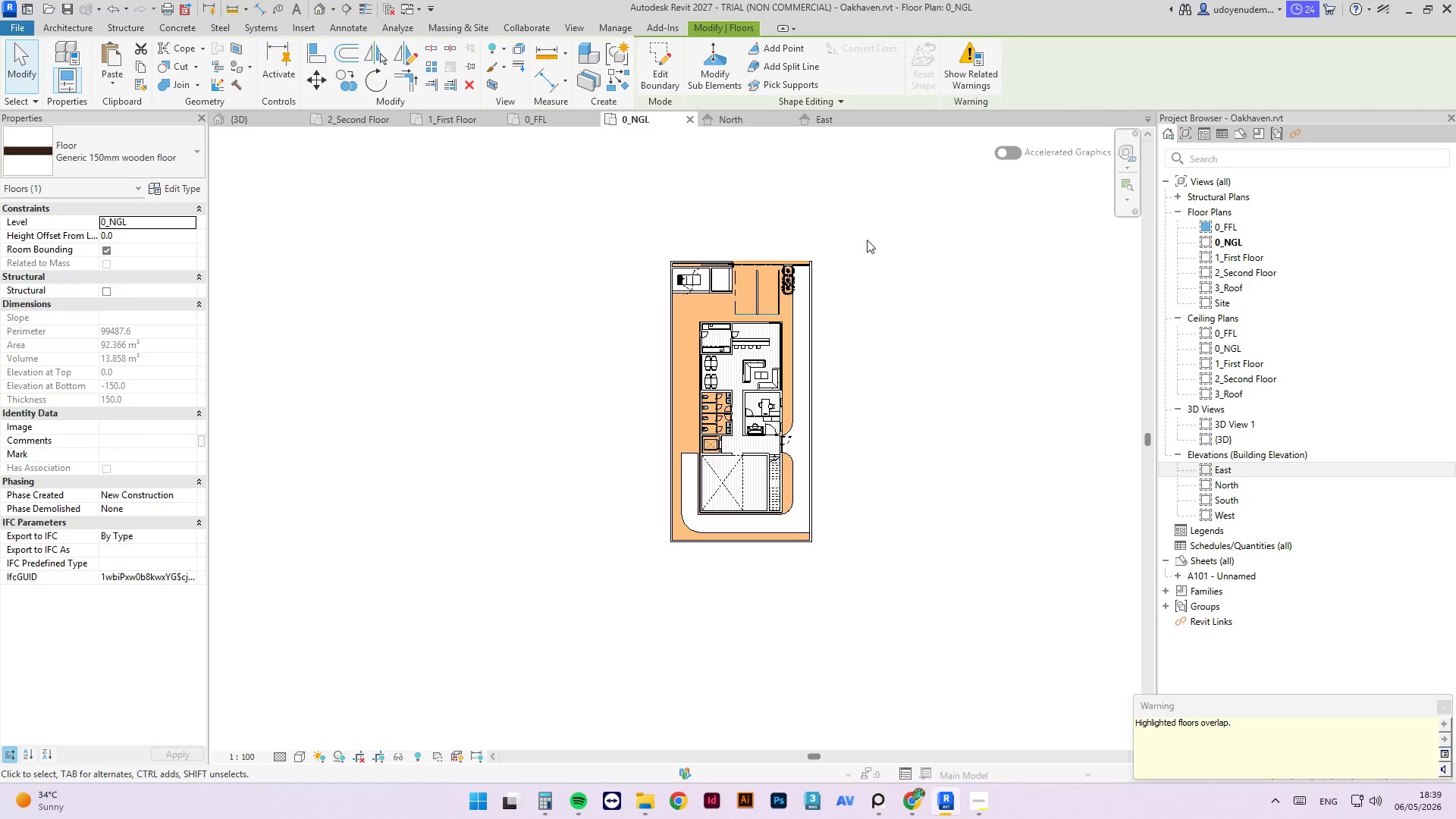 
left_click([149, 149])
 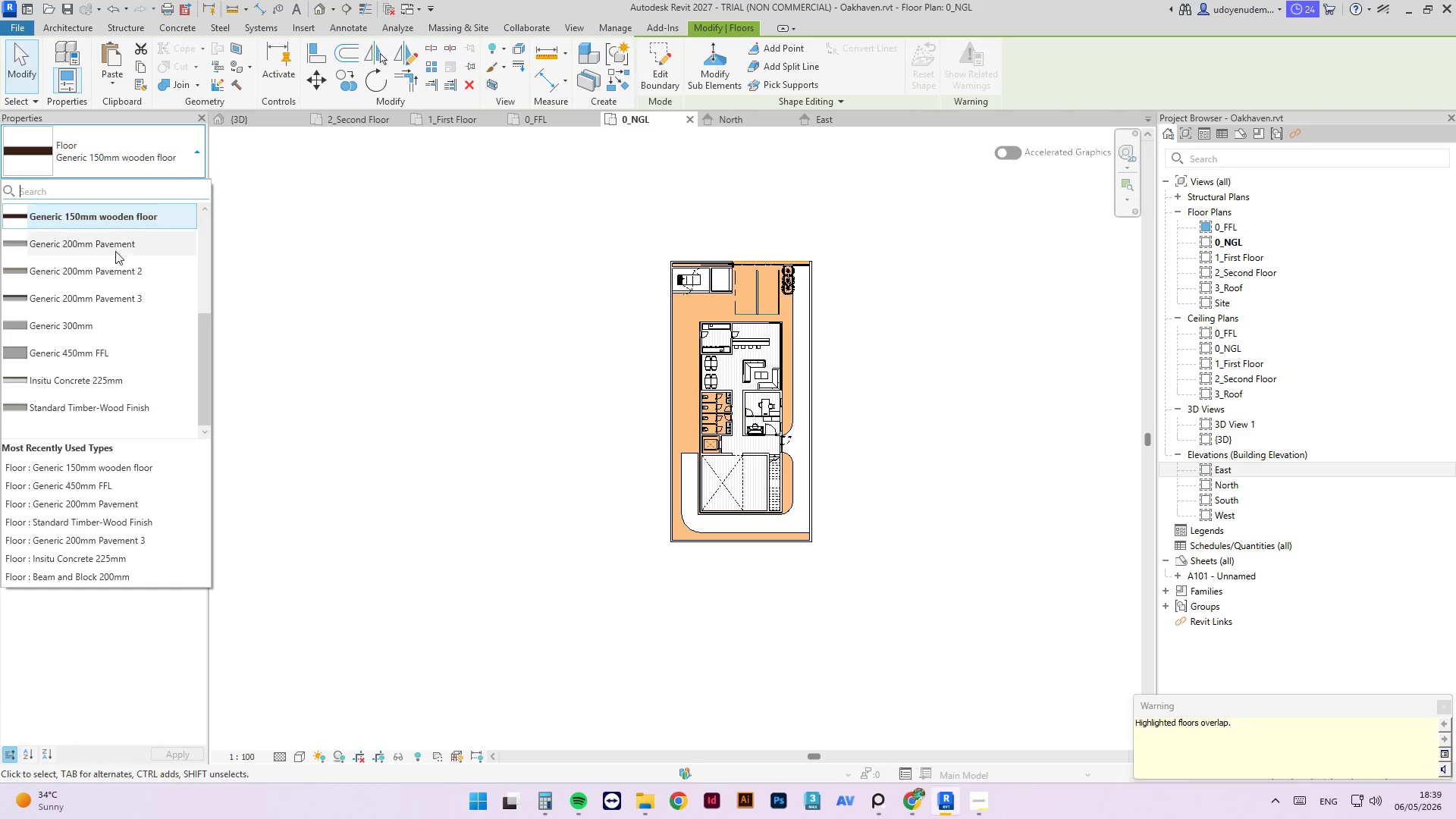 
left_click([109, 278])
 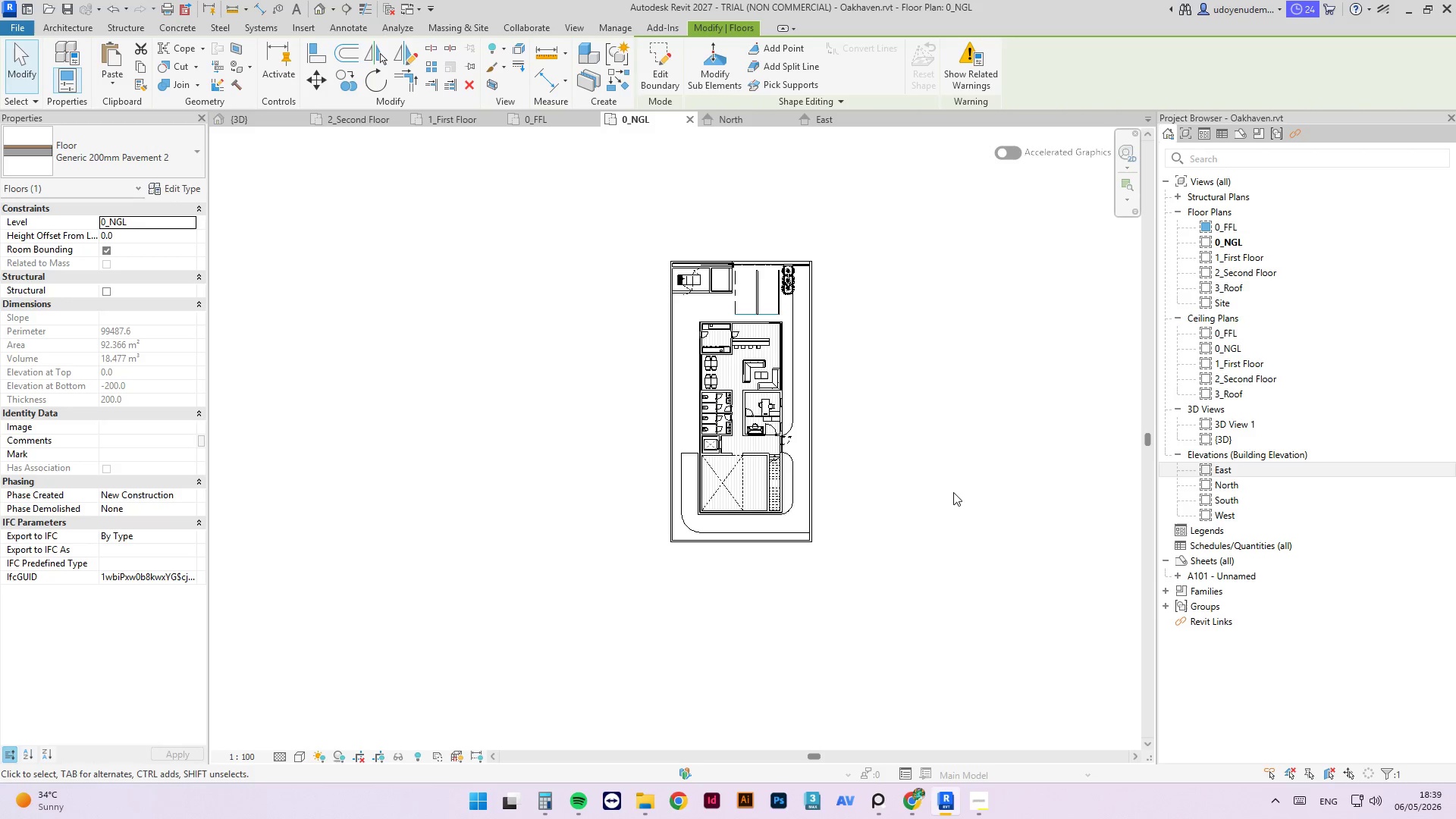 
scroll: coordinate [760, 366], scroll_direction: up, amount: 3.0
 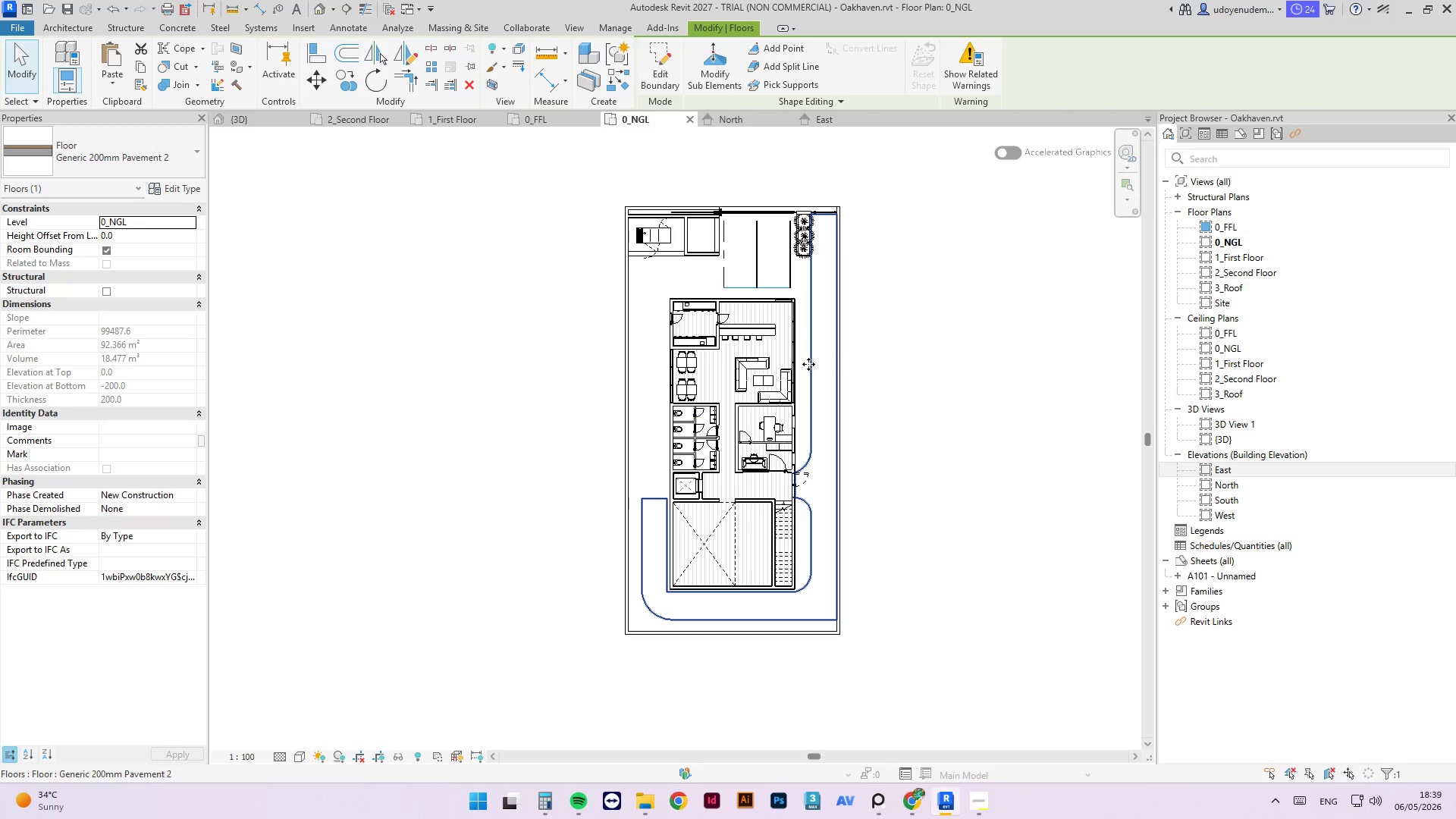 
left_click([811, 363])
 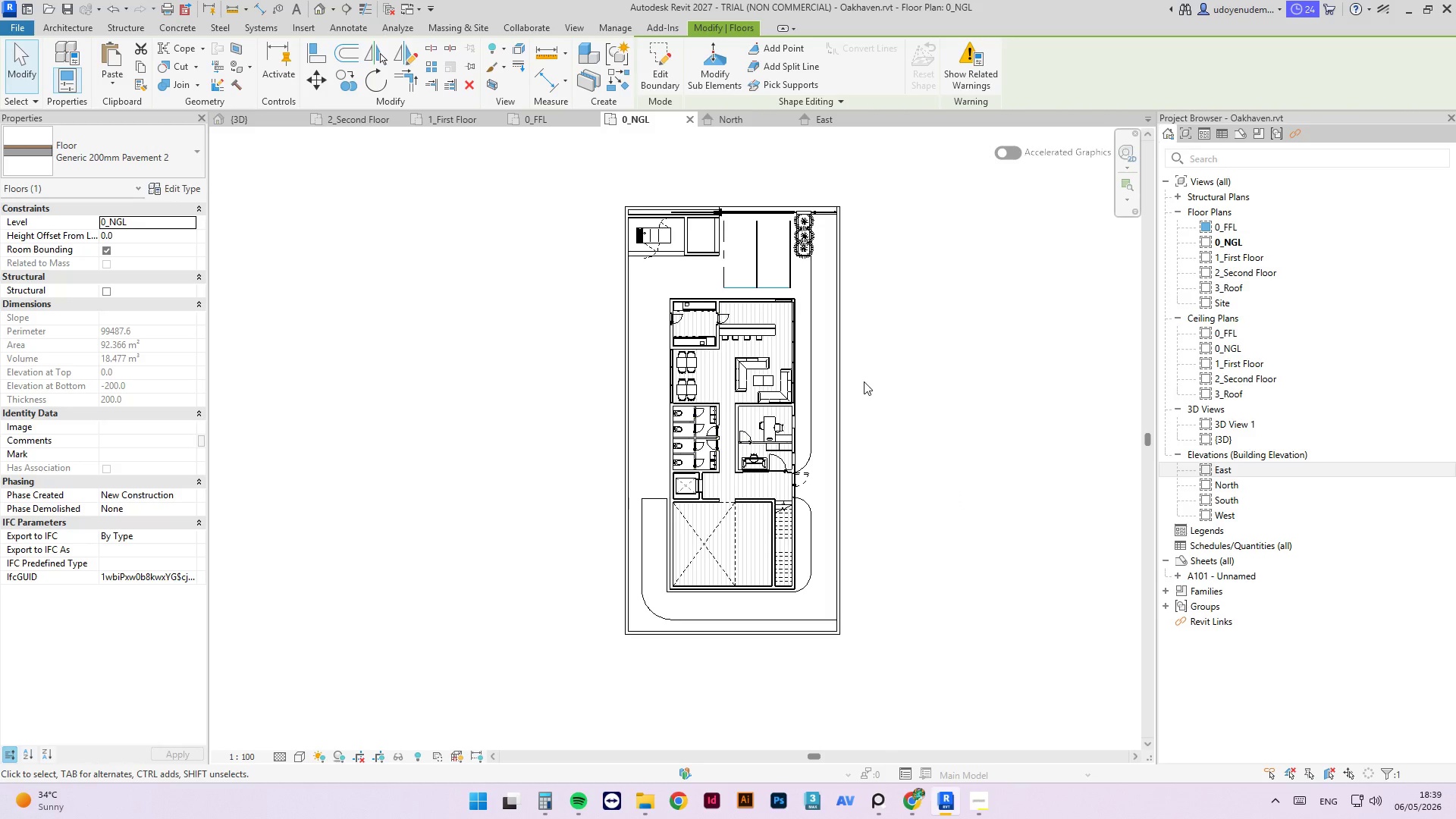 
left_click([884, 359])
 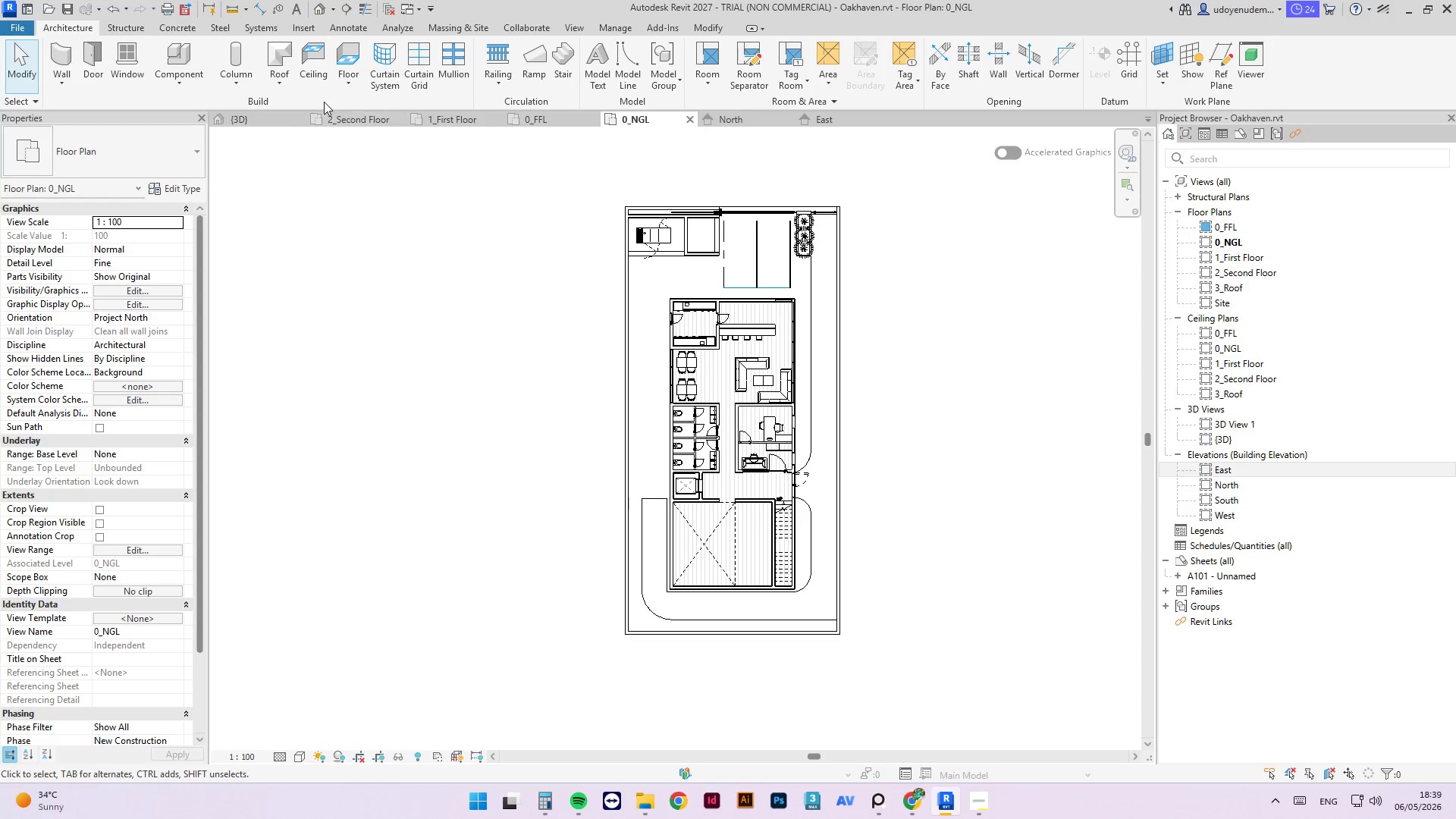 
left_click([268, 121])
 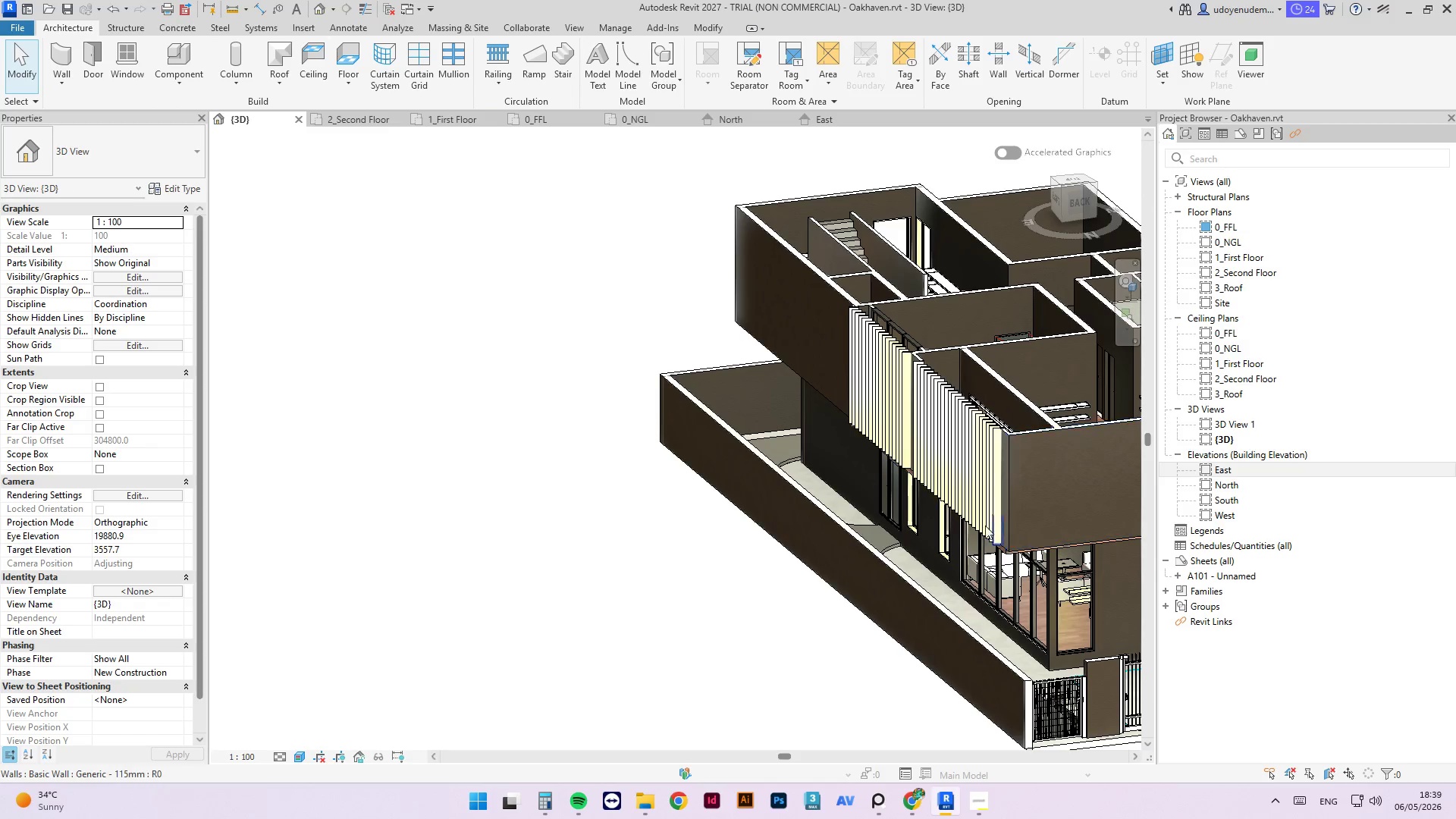 
scroll: coordinate [800, 460], scroll_direction: up, amount: 6.0
 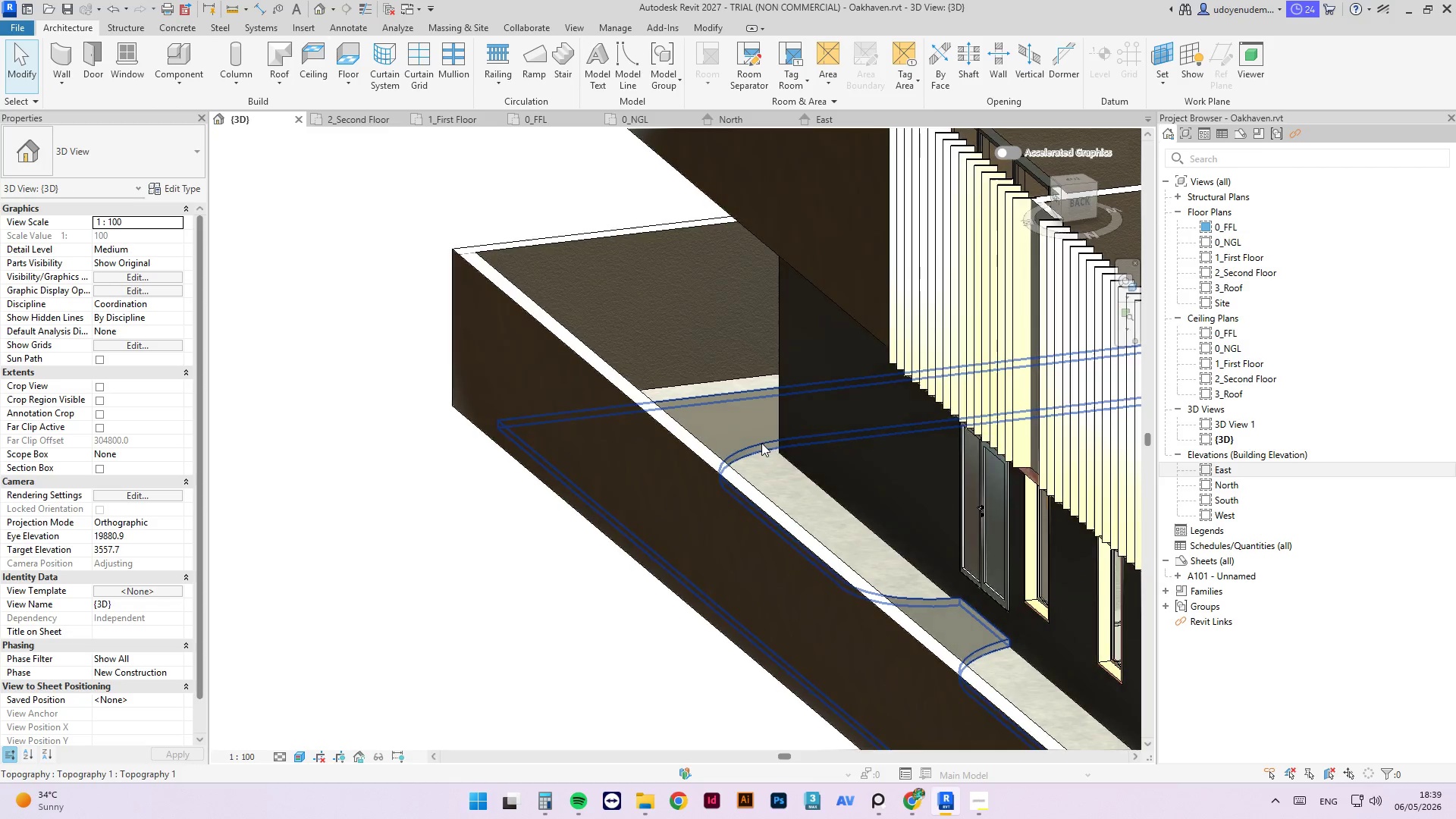 
left_click([761, 443])
 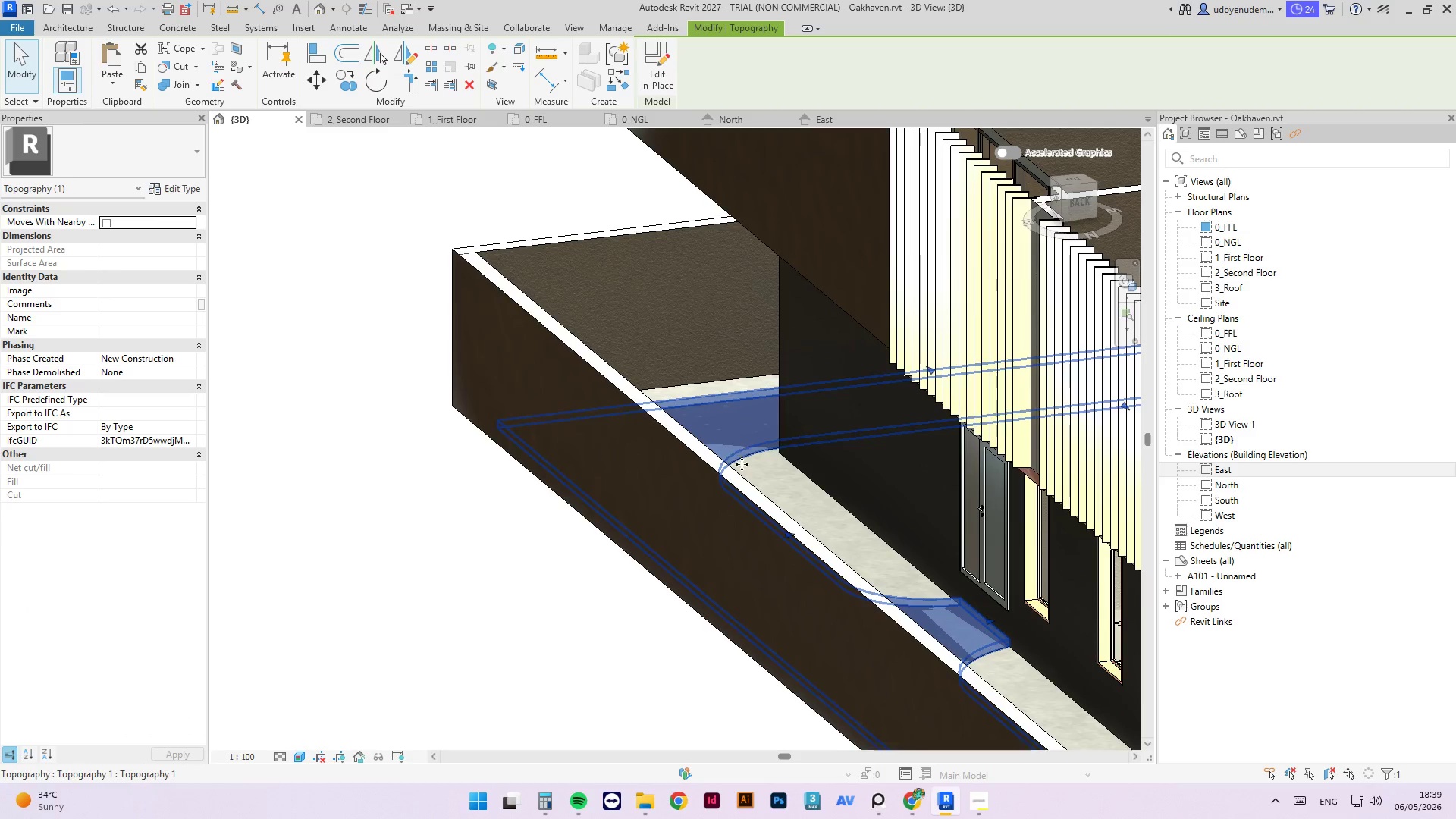 
key(Delete)
 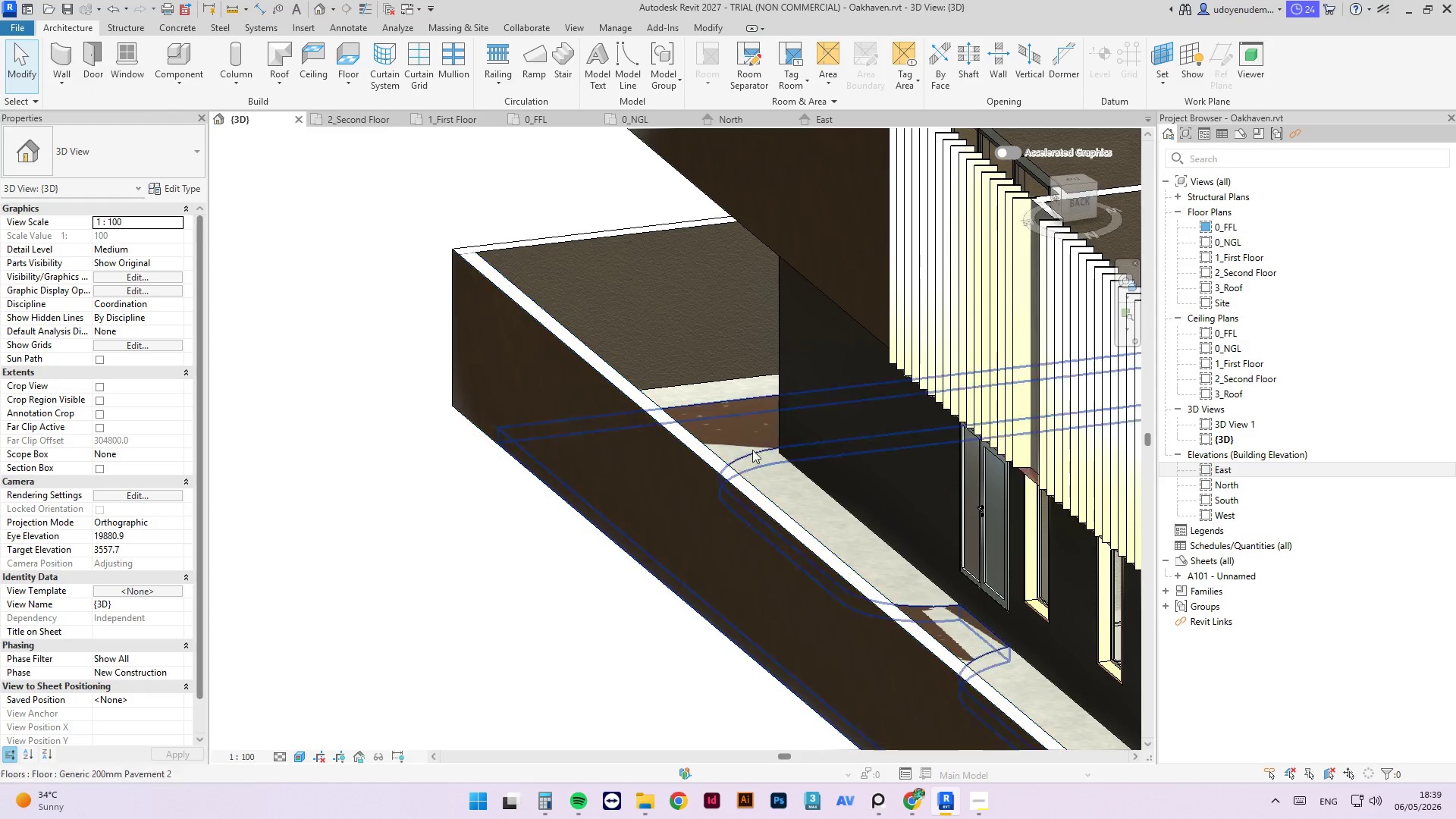 
scroll: coordinate [689, 441], scroll_direction: down, amount: 3.0
 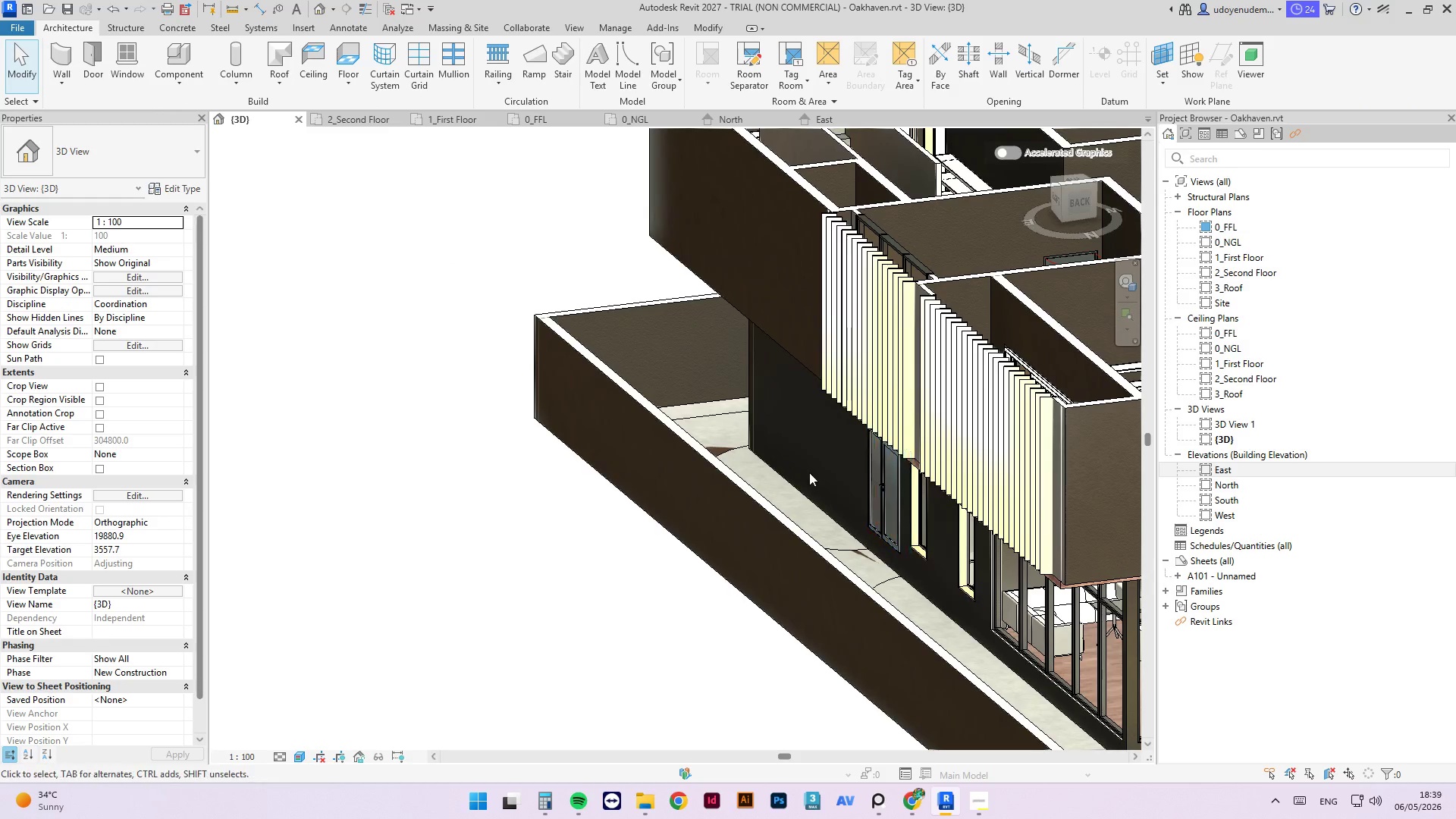 
scroll: coordinate [768, 447], scroll_direction: up, amount: 2.0
 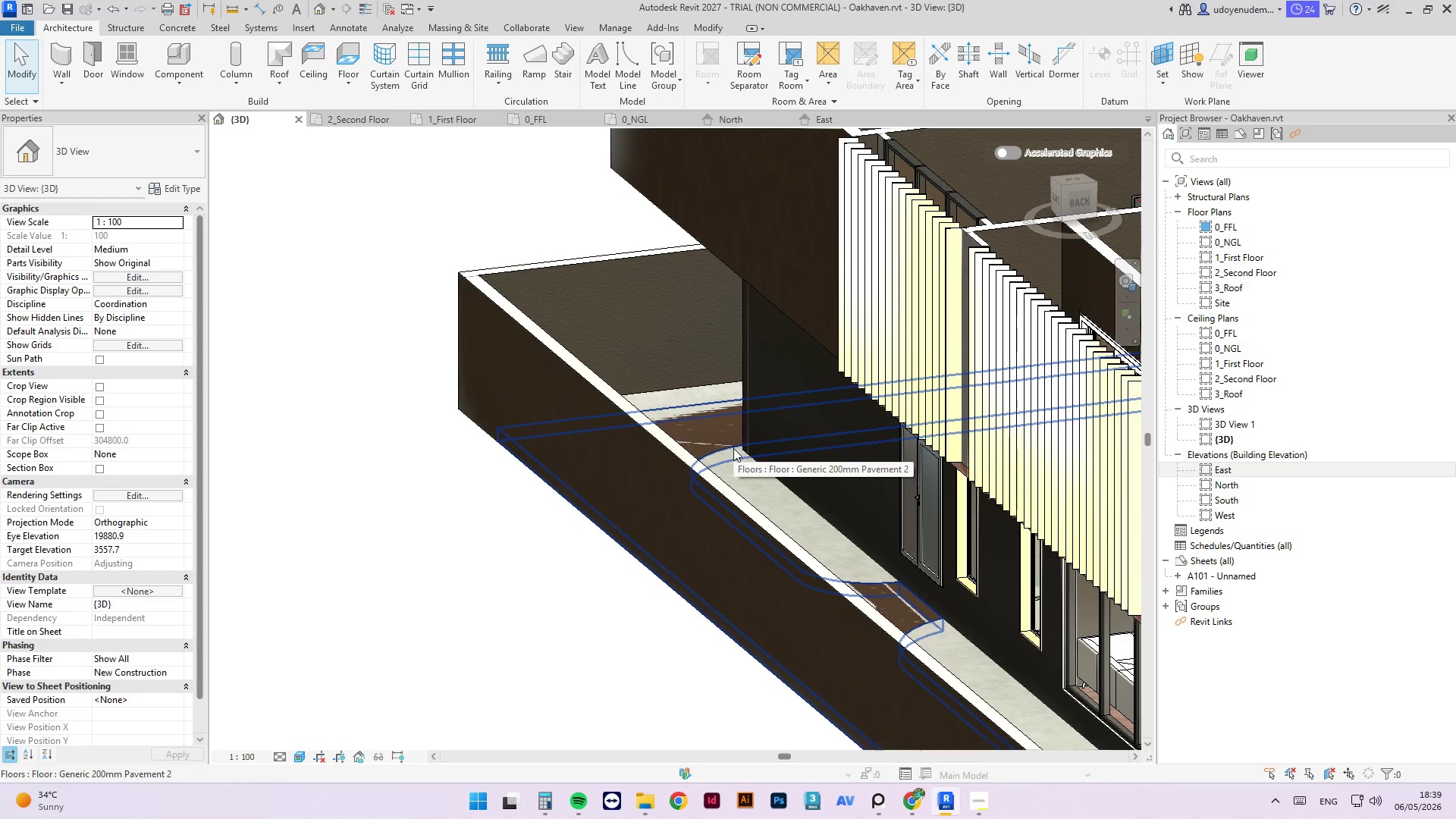 
left_click([733, 448])
 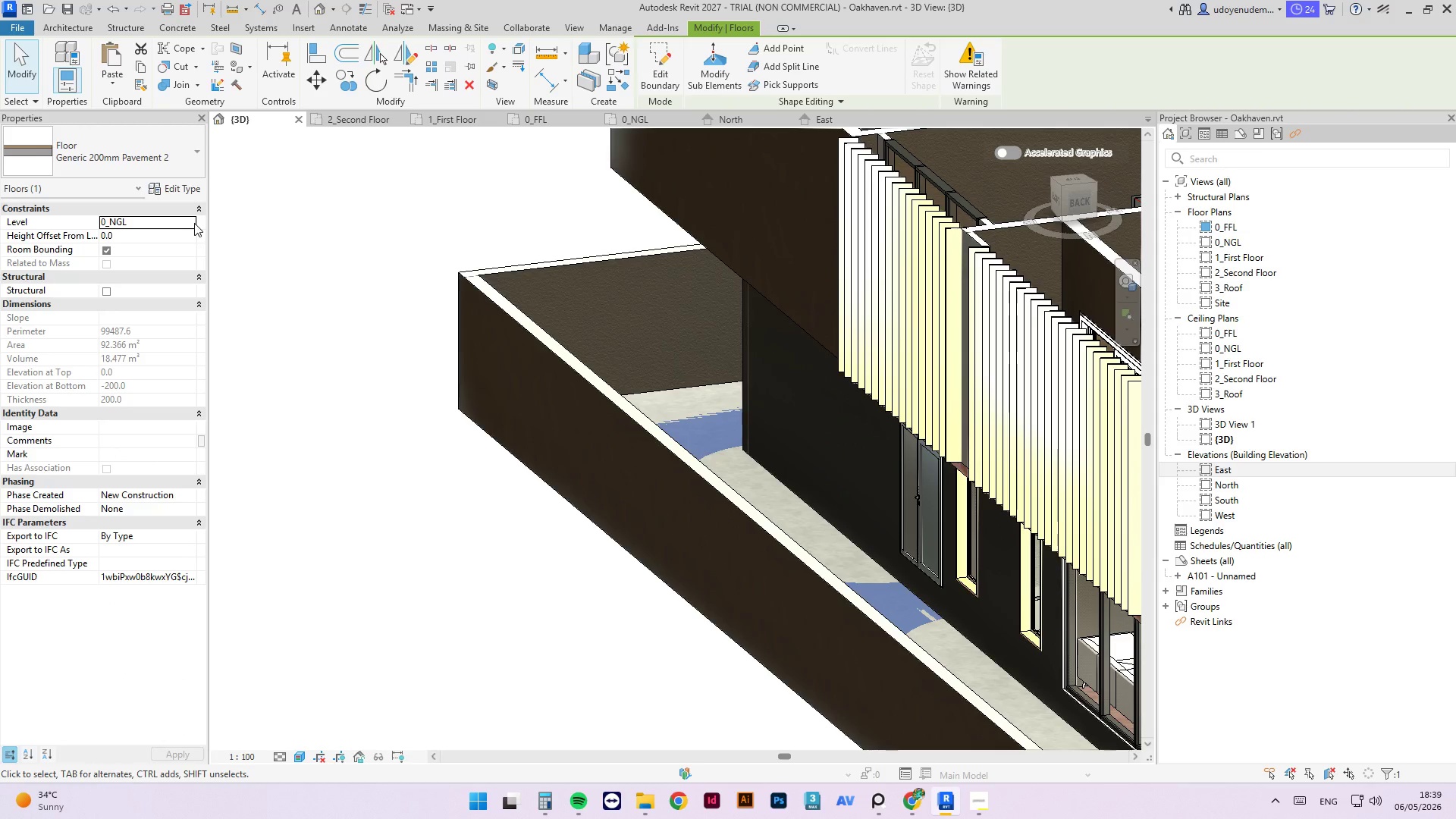 
left_click([192, 223])
 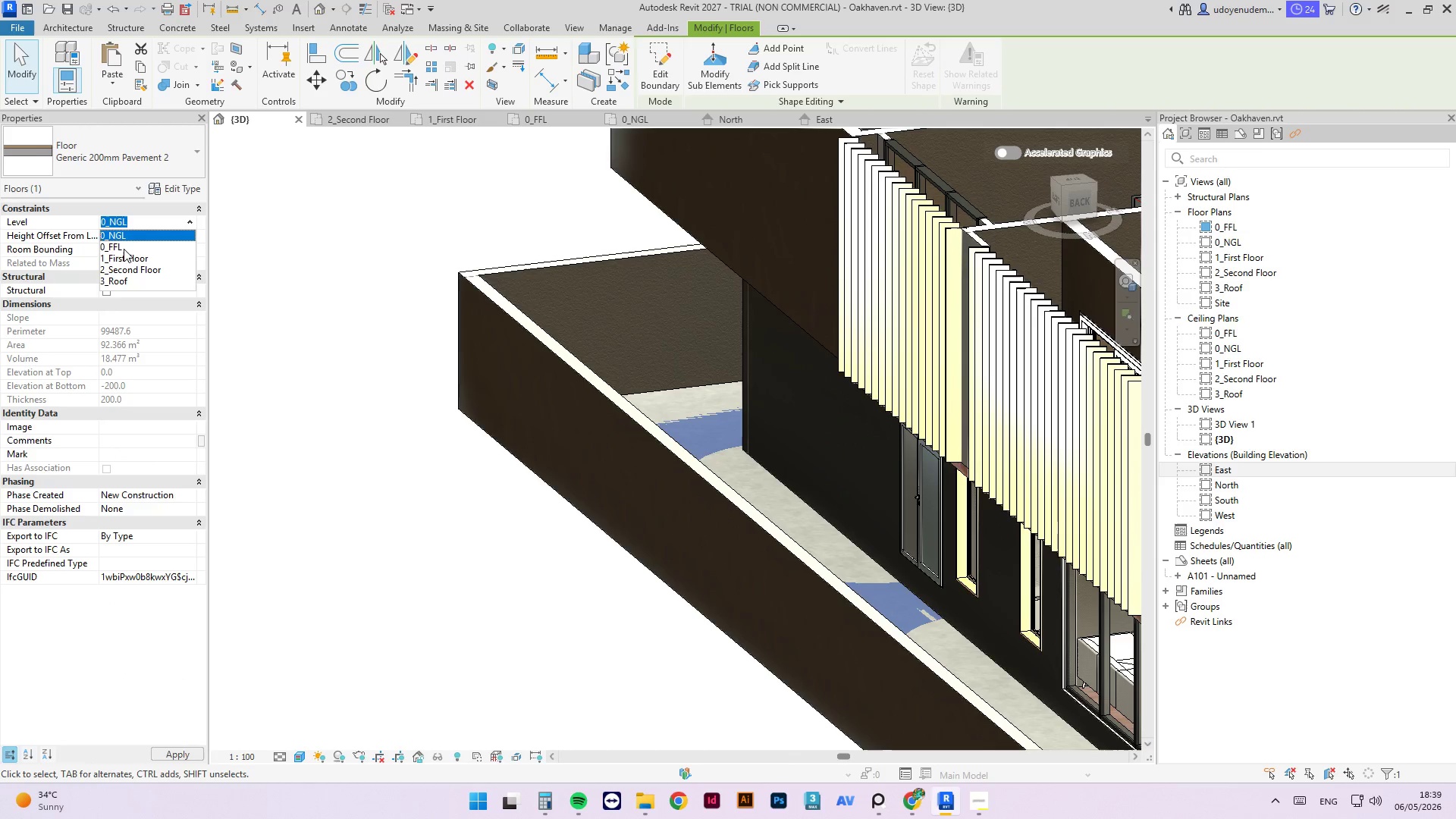 
left_click([116, 248])
 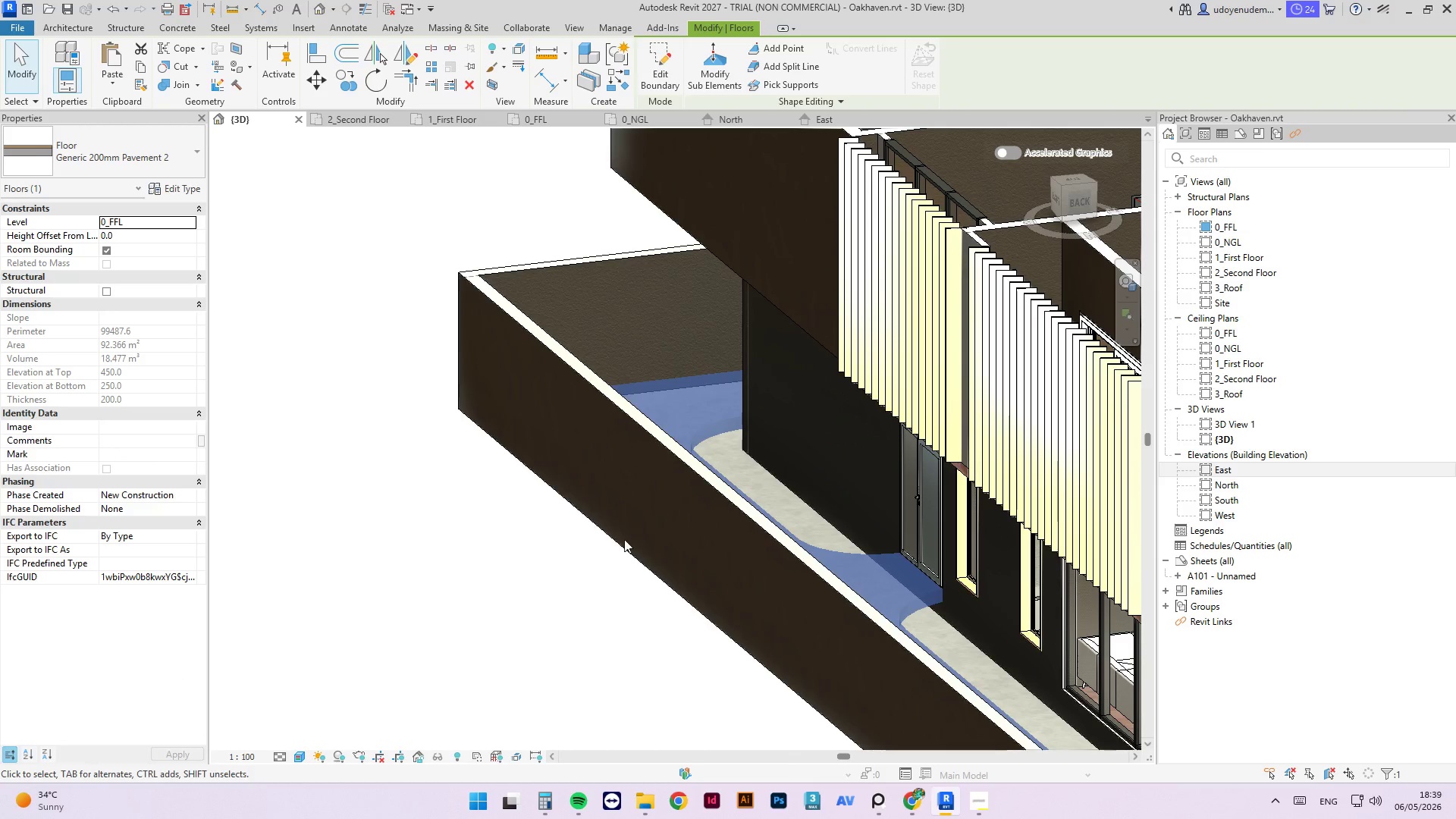 
hold_key(key=ShiftLeft, duration=3.11)
 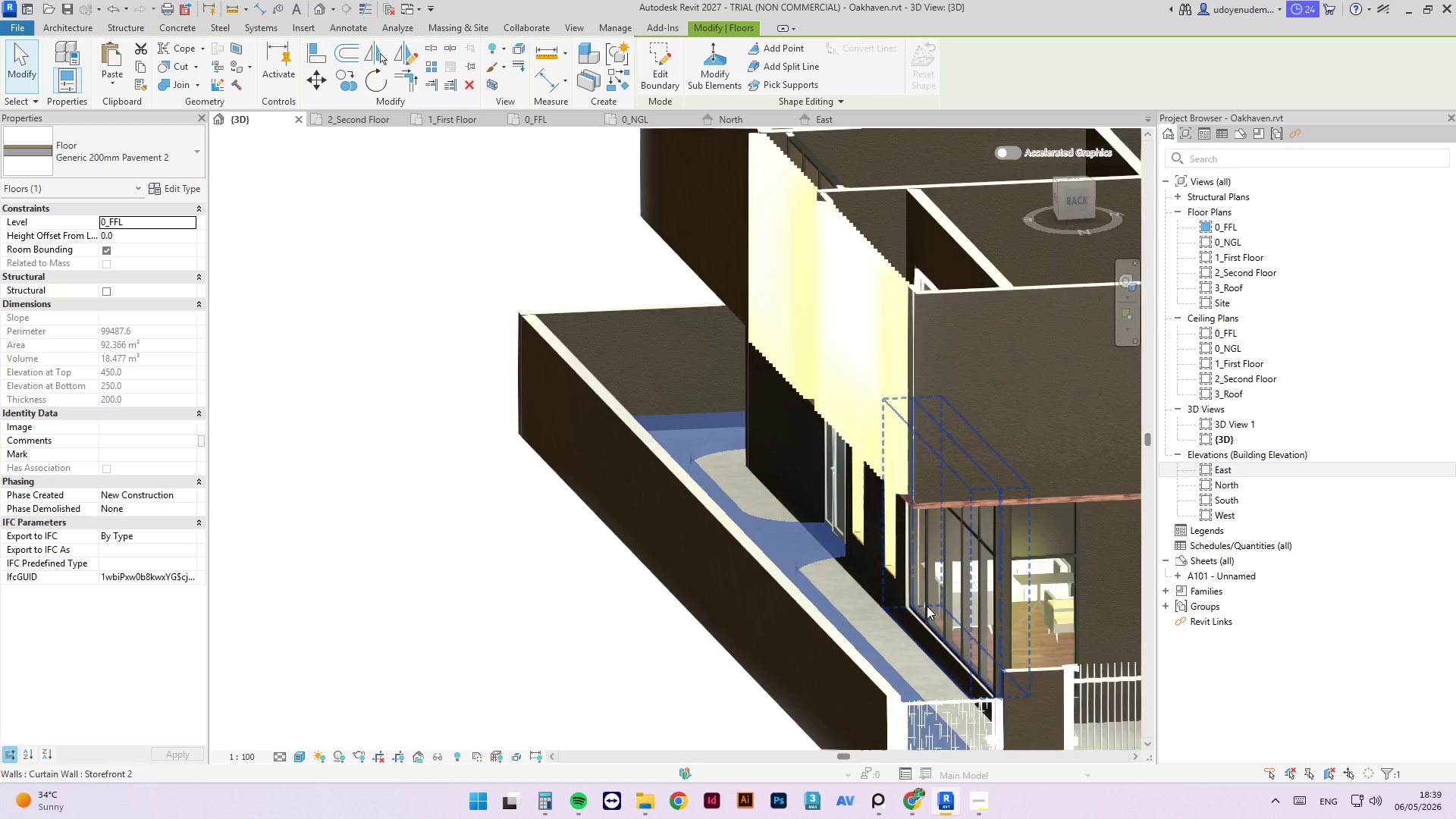 
scroll: coordinate [501, 423], scroll_direction: down, amount: 2.0
 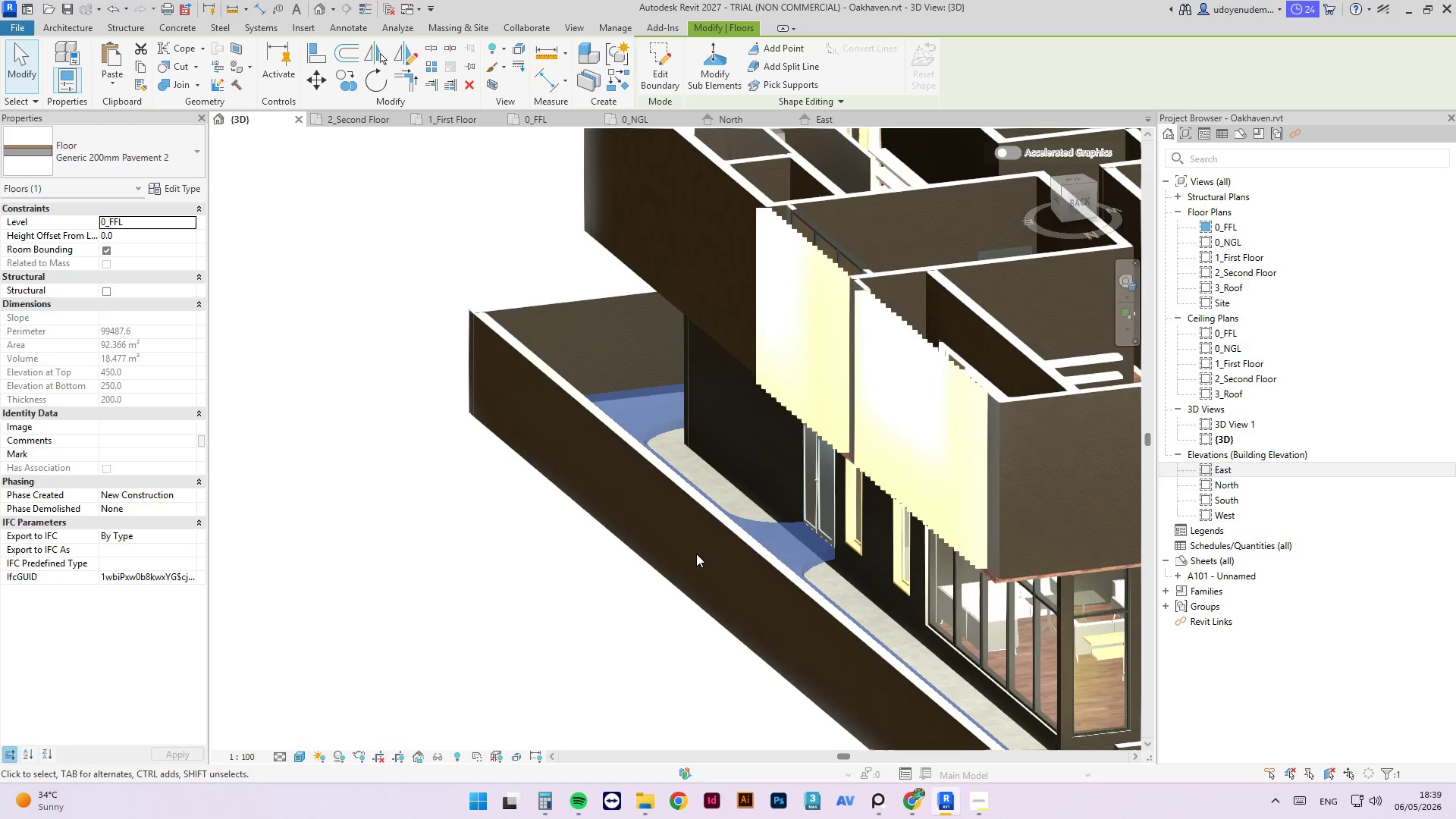 
scroll: coordinate [921, 609], scroll_direction: up, amount: 3.0
 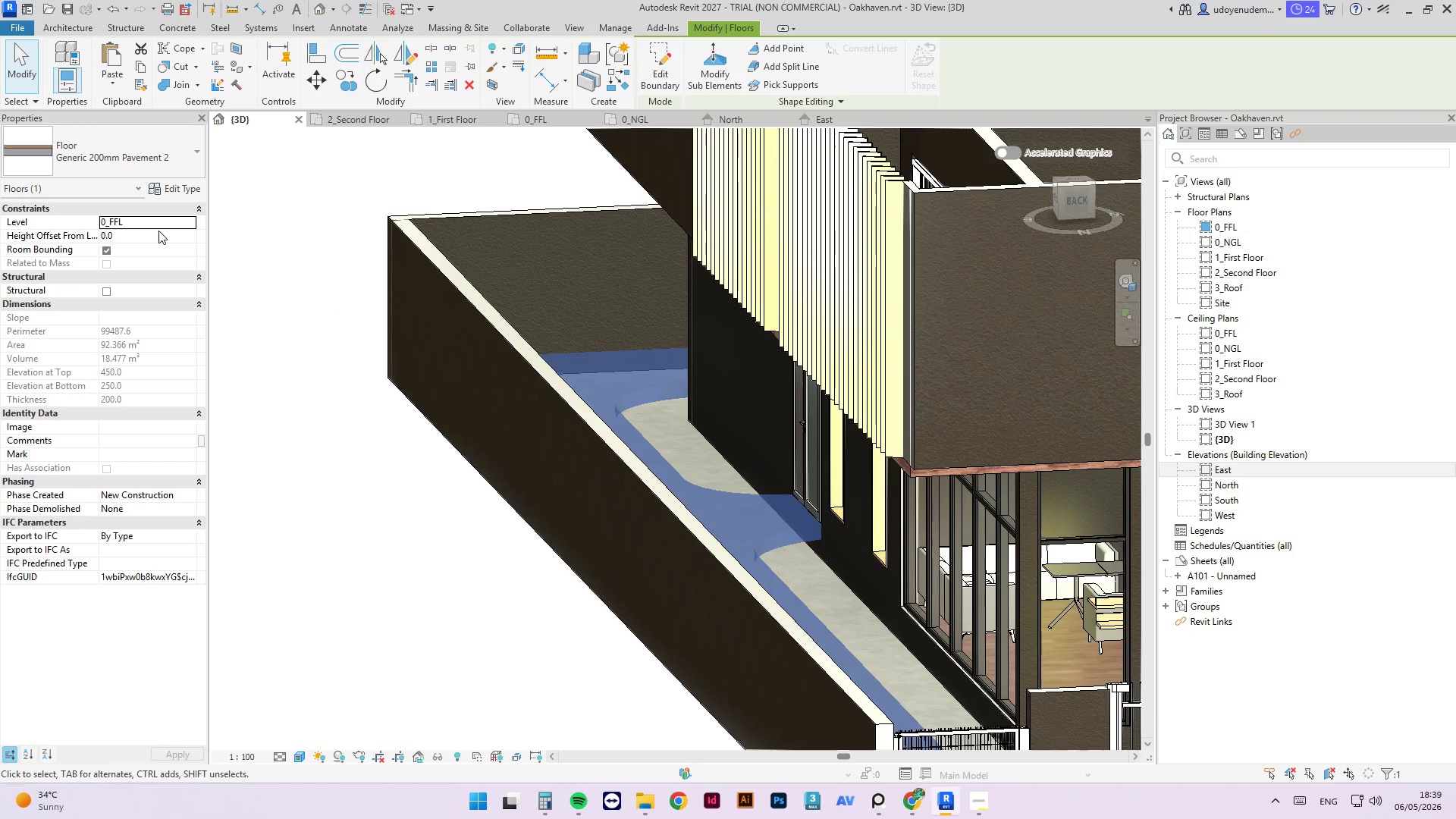 
left_click([157, 240])
 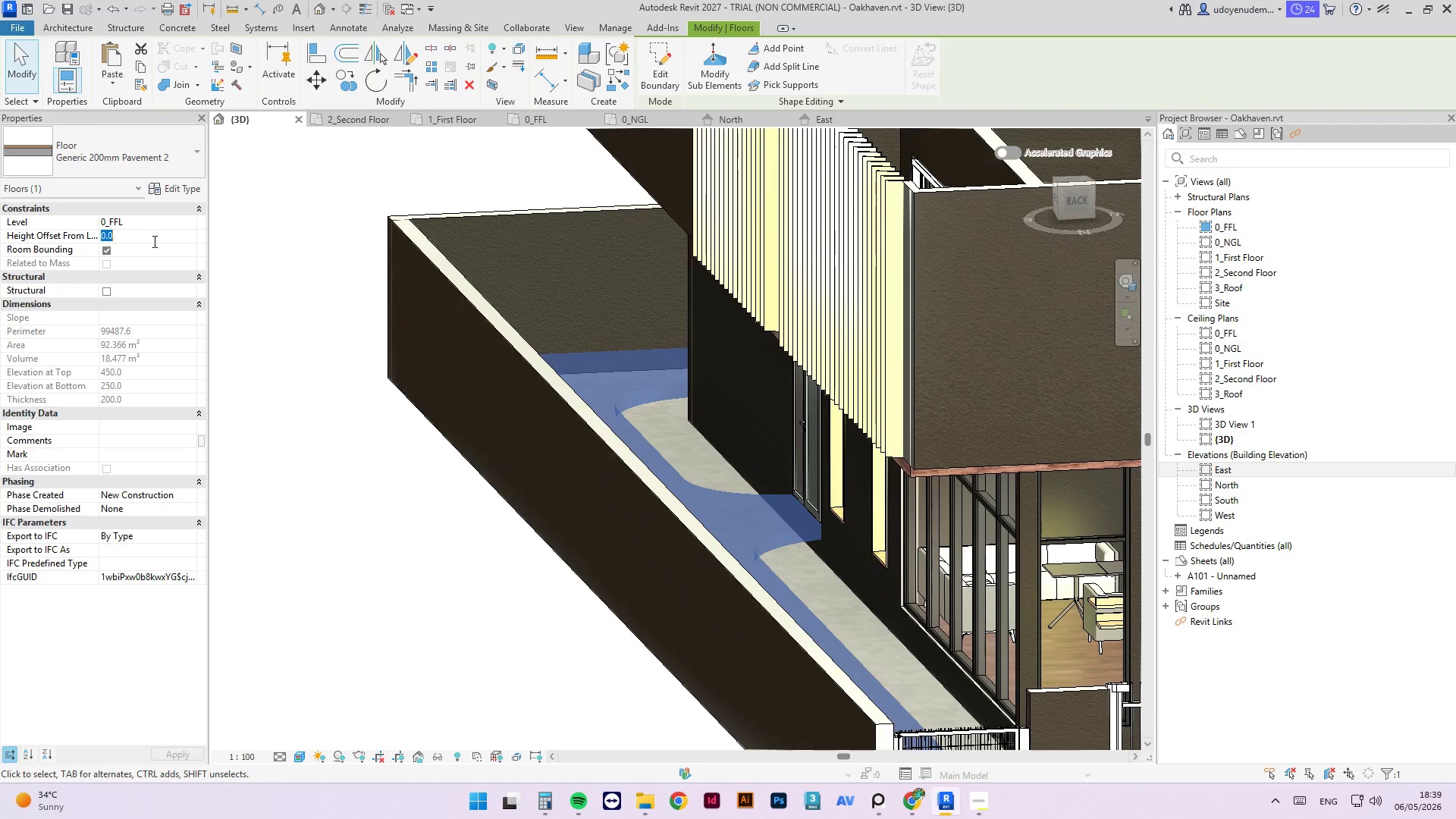 
key(NumpadSubtract)
 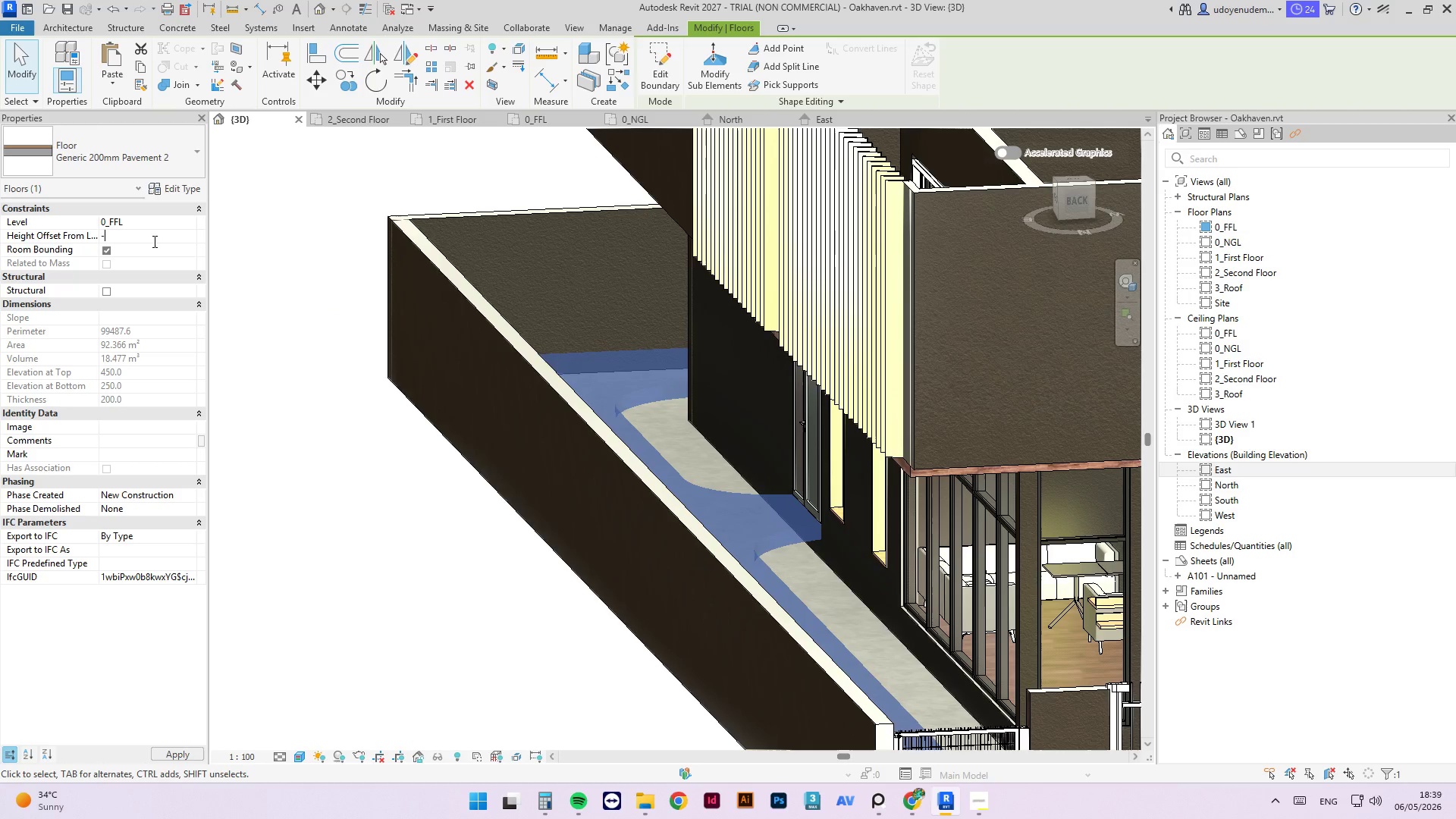 
key(Numpad4)
 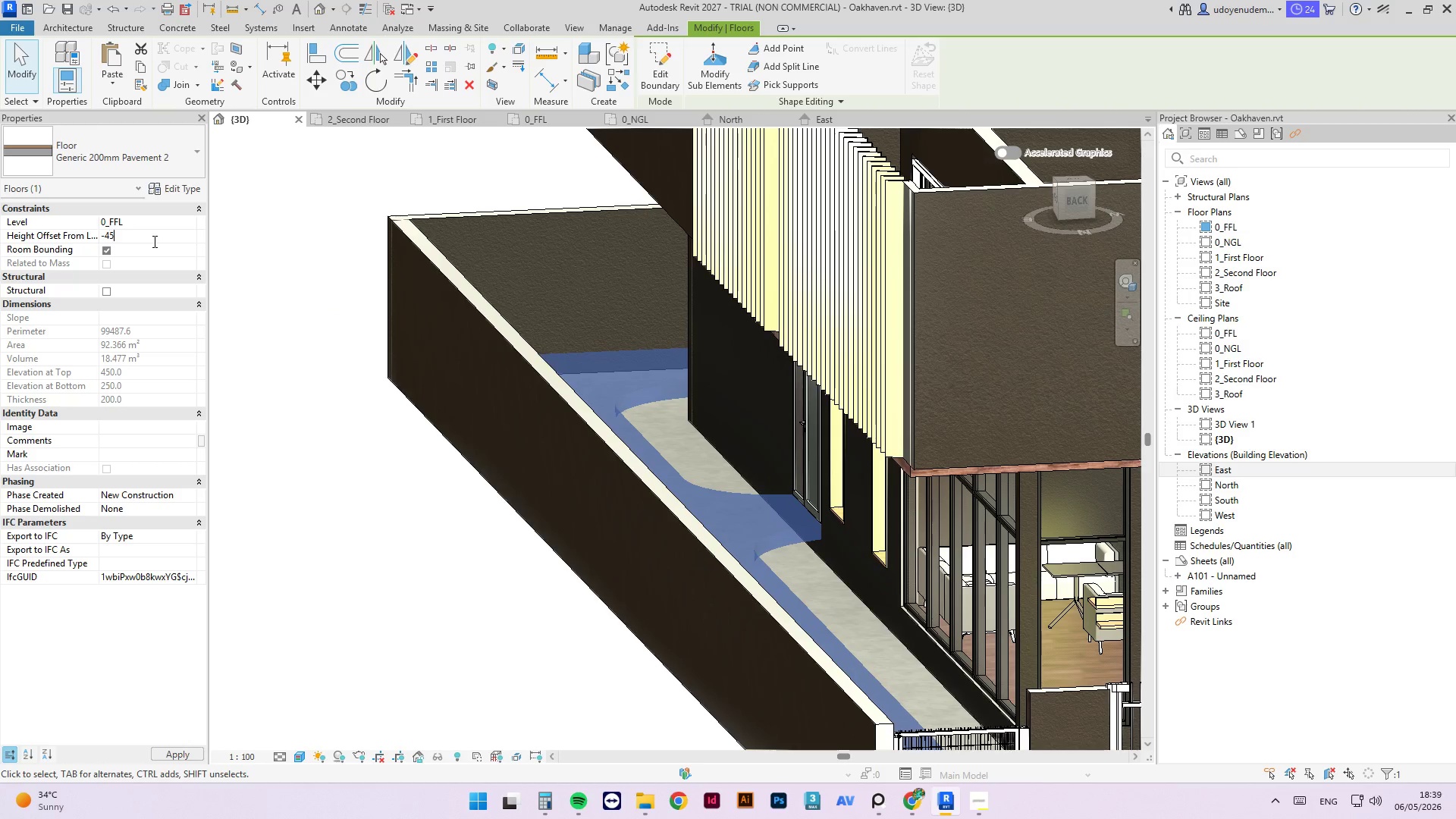 
key(Numpad5)
 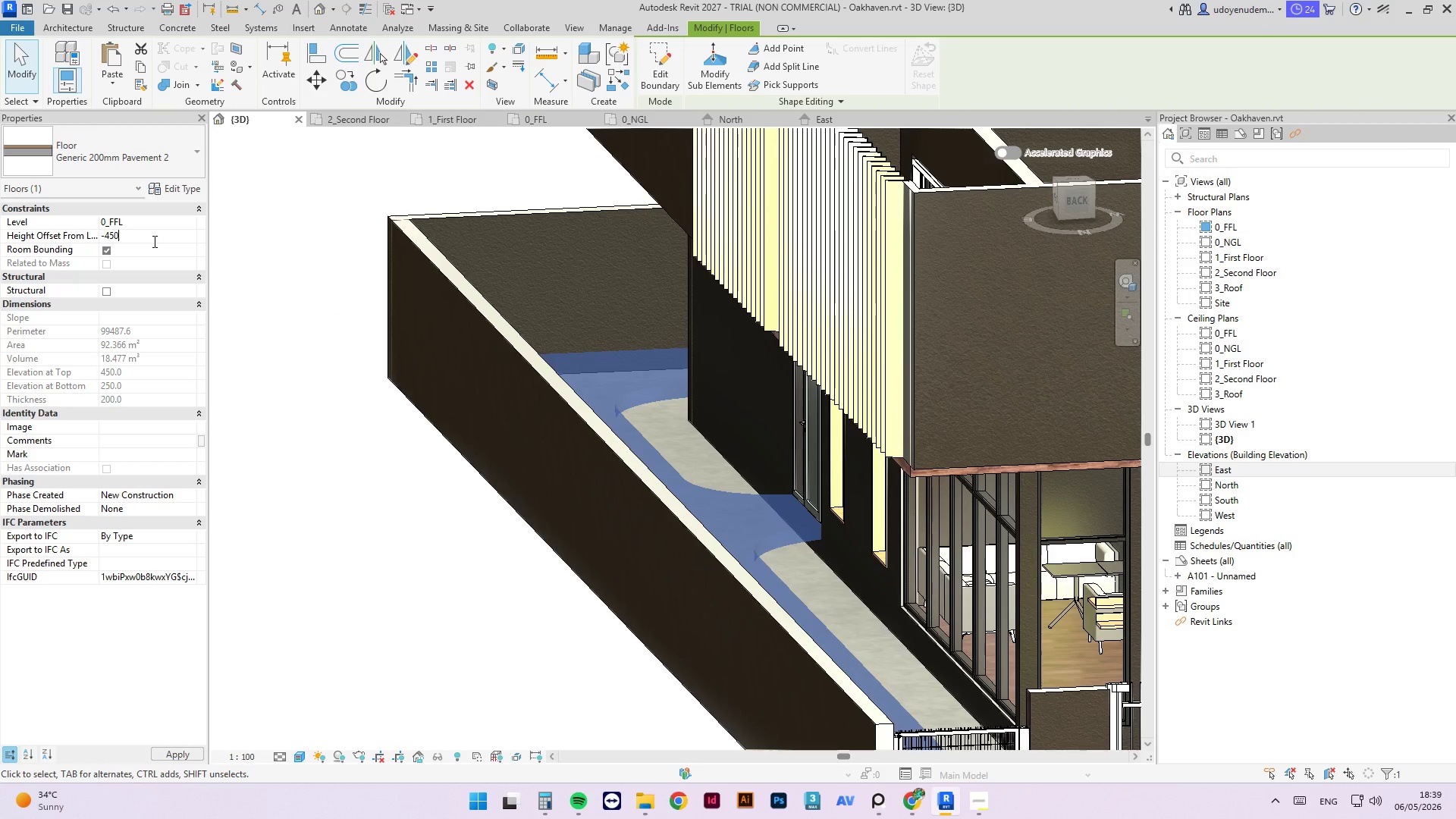 
key(Numpad0)
 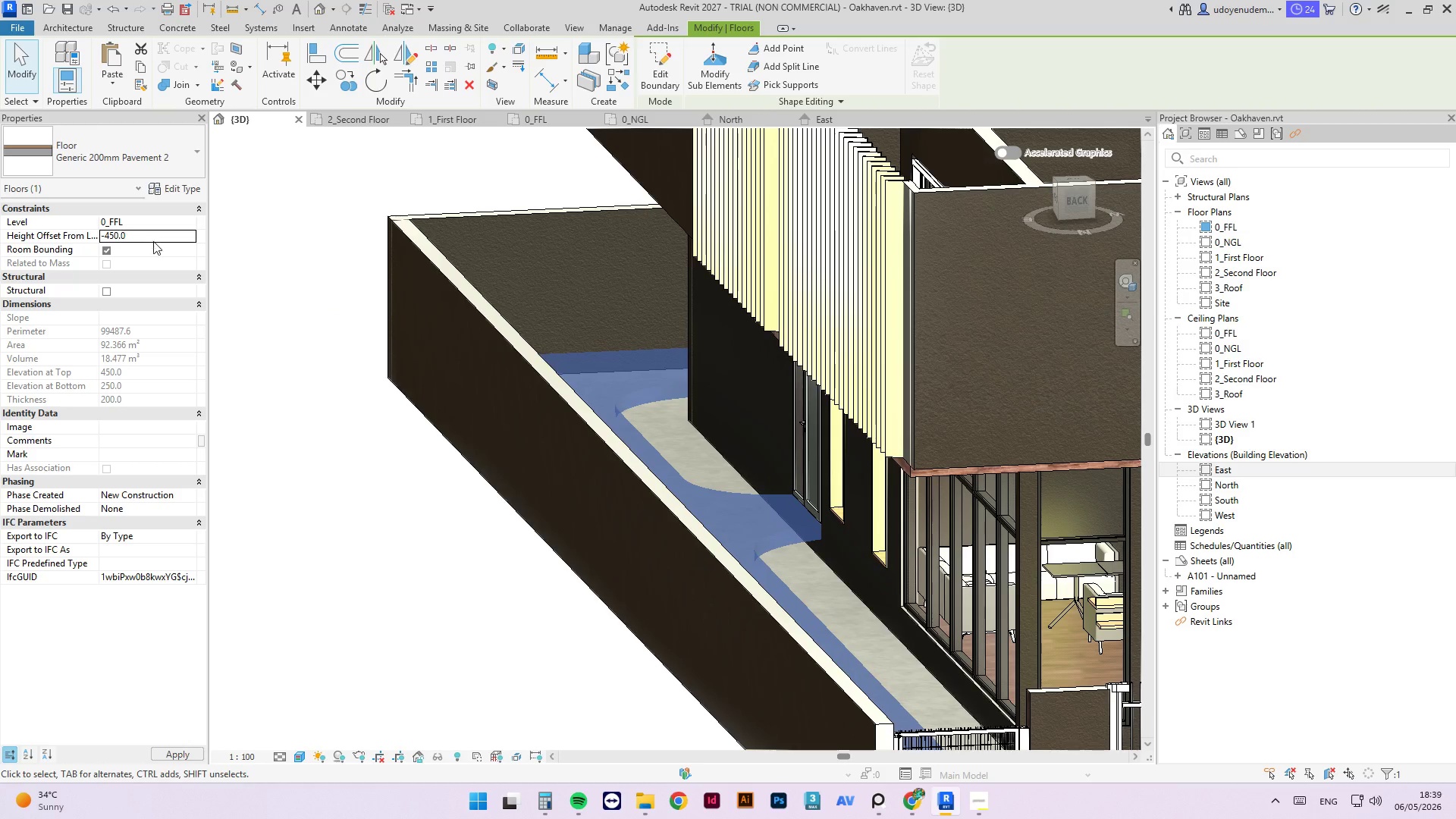 
key(NumpadEnter)
 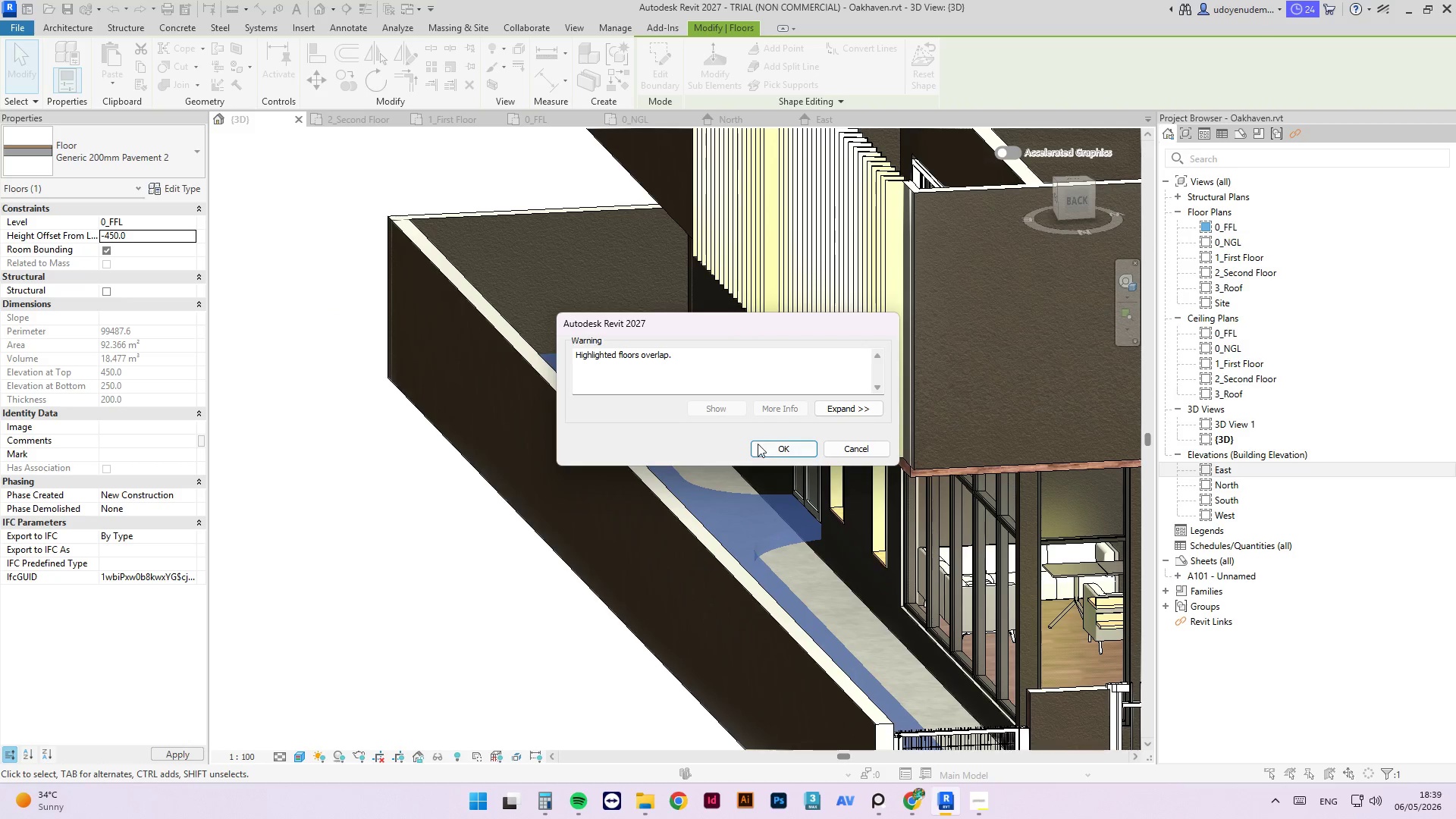 
left_click([768, 449])
 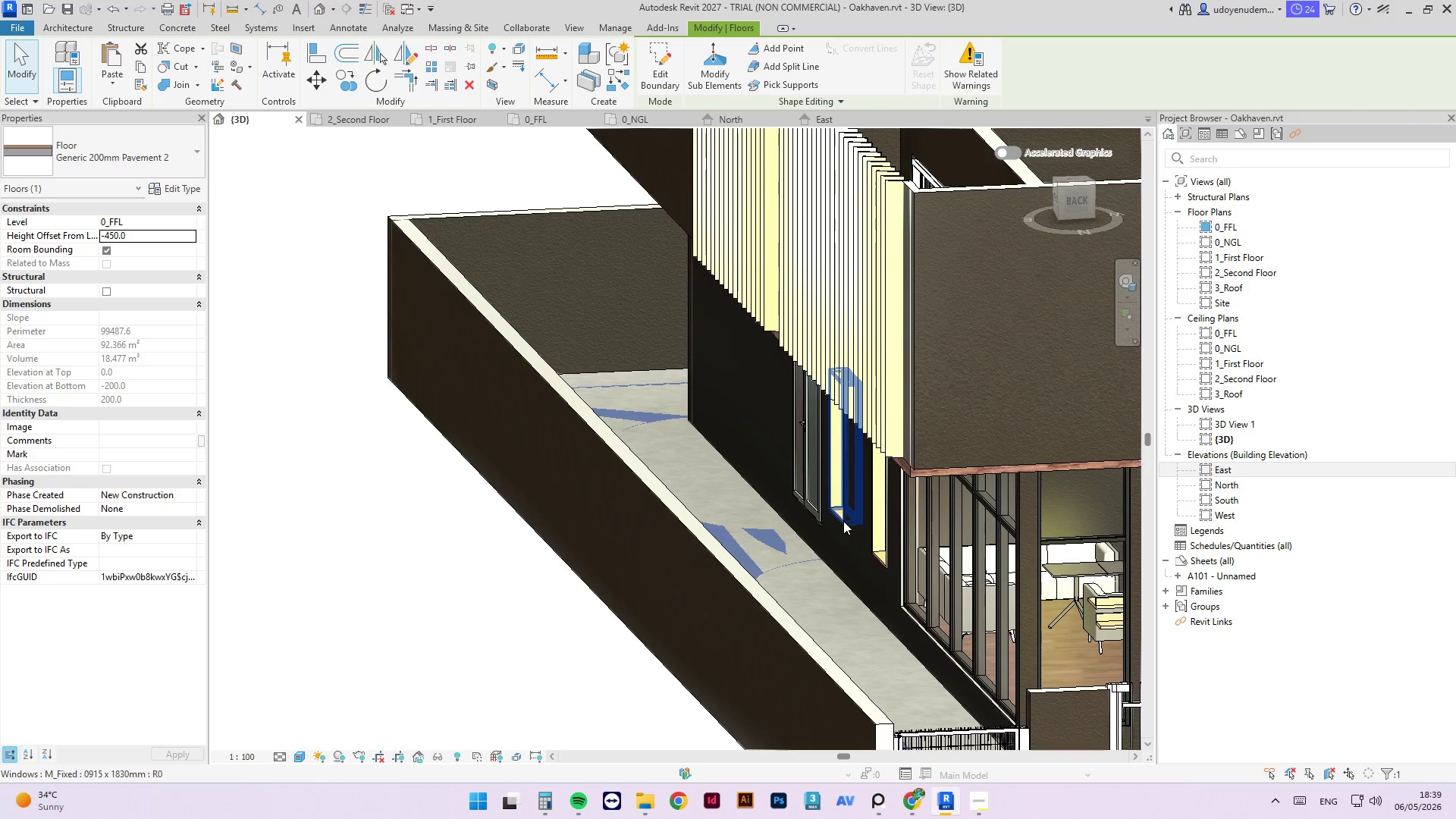 
left_click([158, 237])
 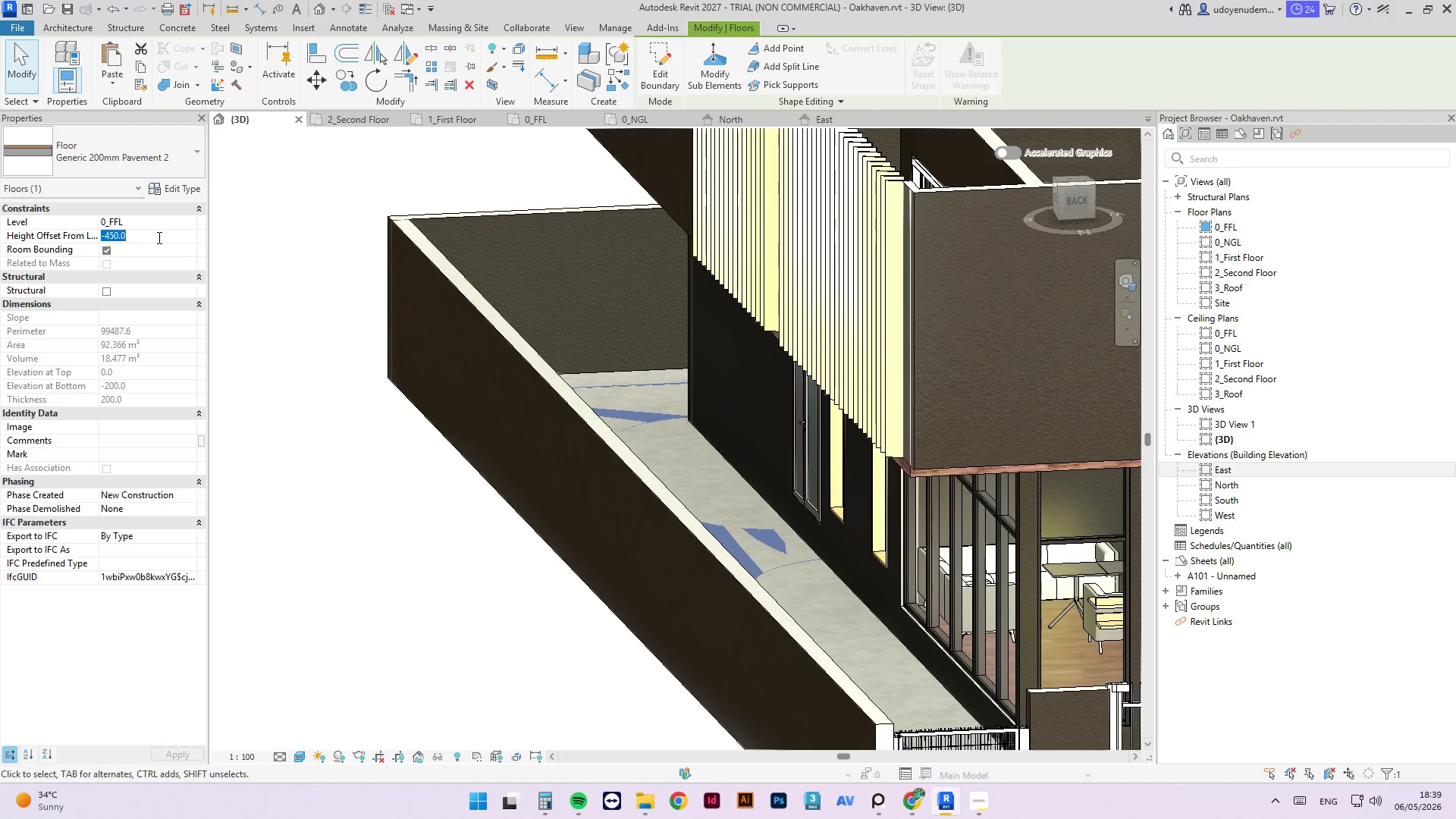 
key(Numpad0)
 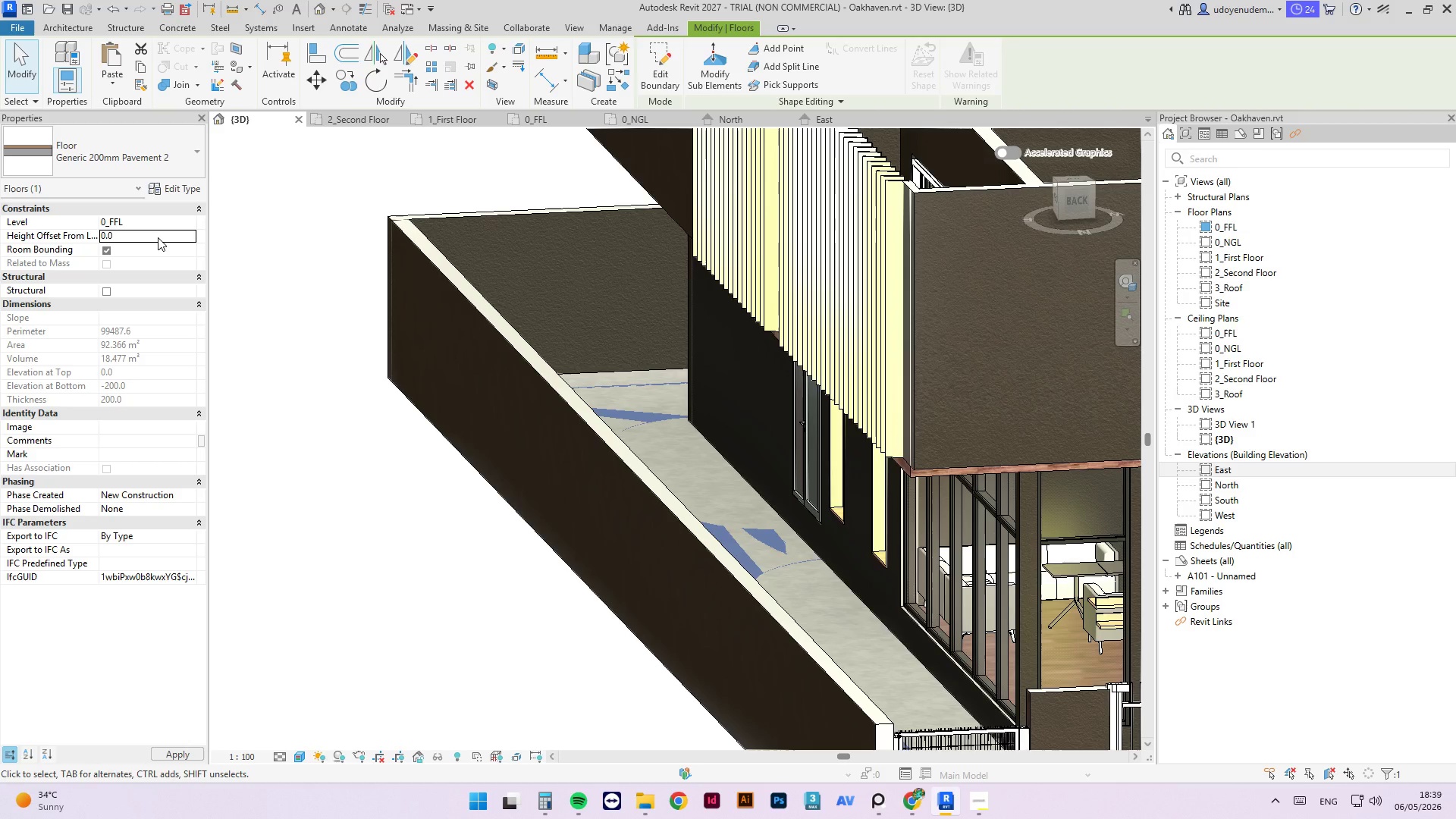 
key(NumpadEnter)
 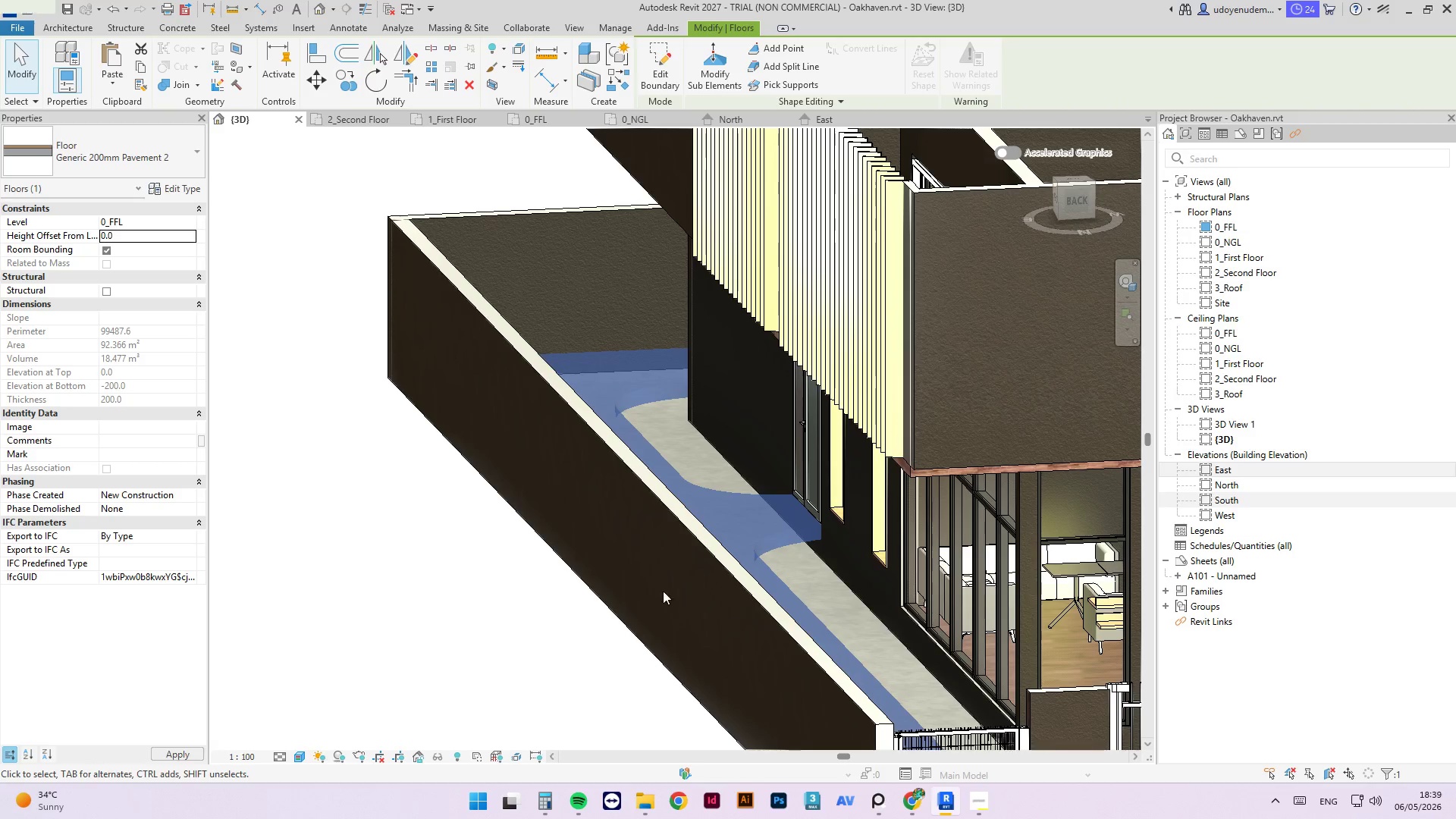 
hold_key(key=ShiftLeft, duration=2.88)
 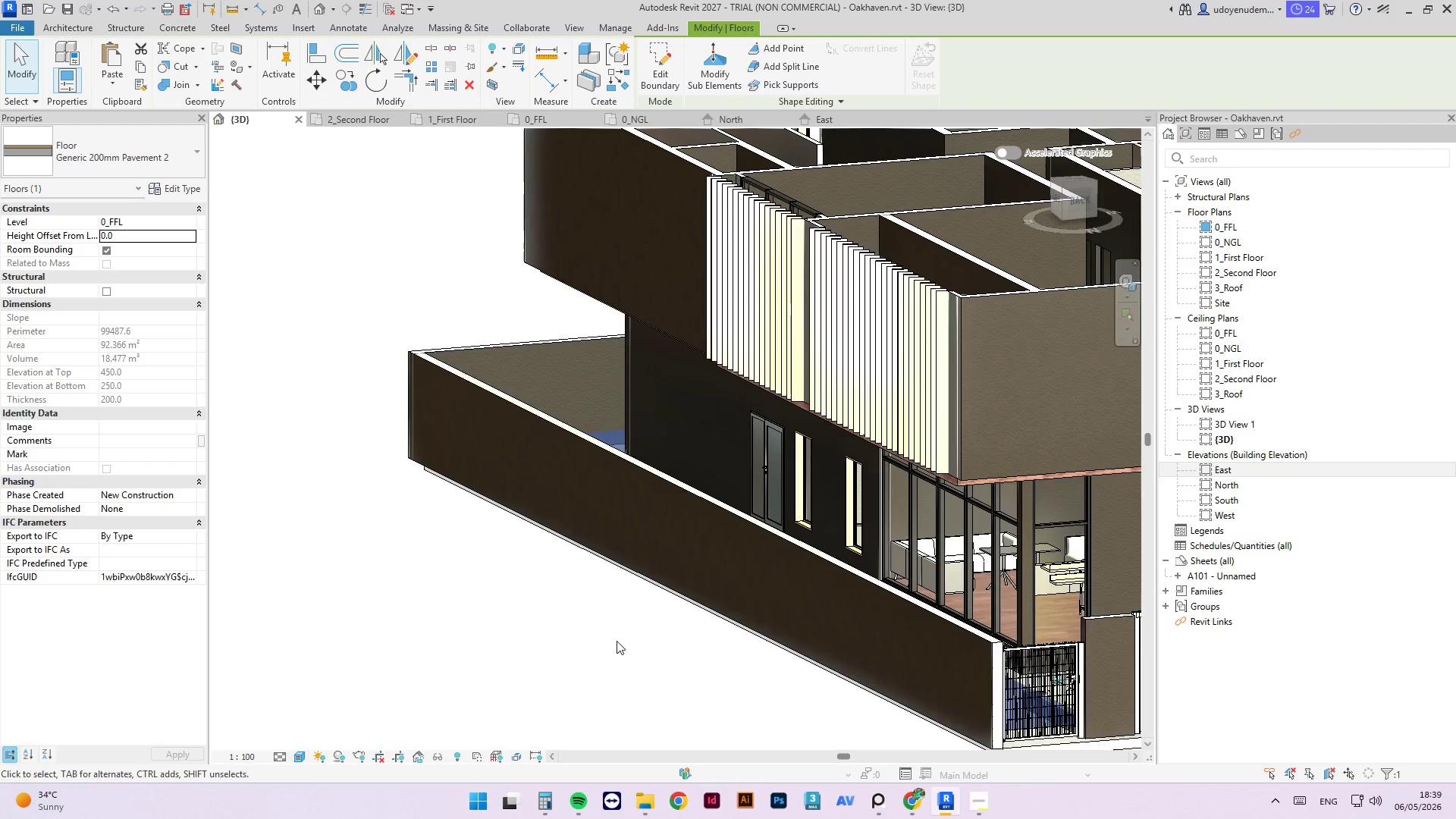 
scroll: coordinate [596, 618], scroll_direction: down, amount: 6.0
 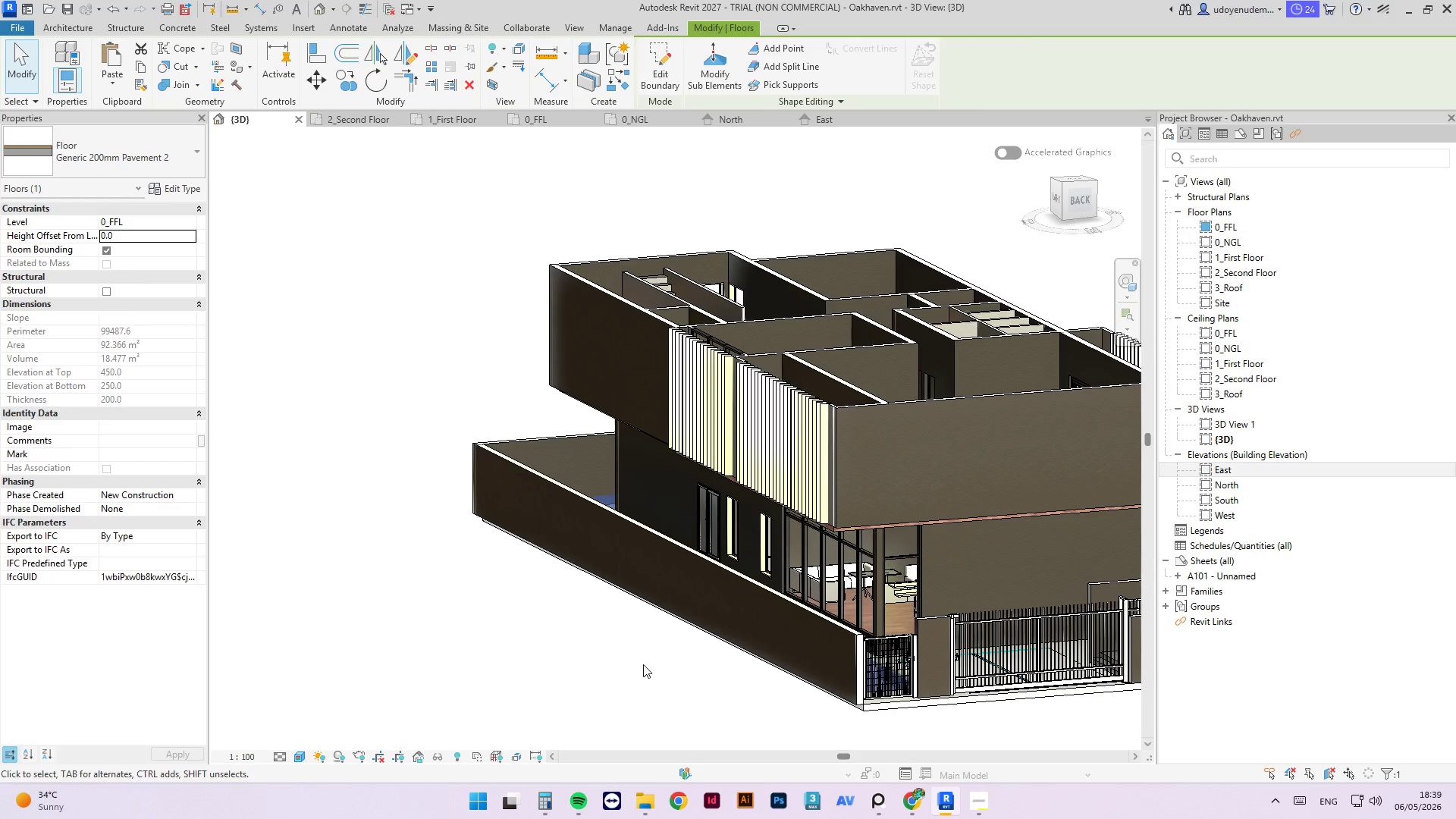 
hold_key(key=ShiftLeft, duration=2.22)
 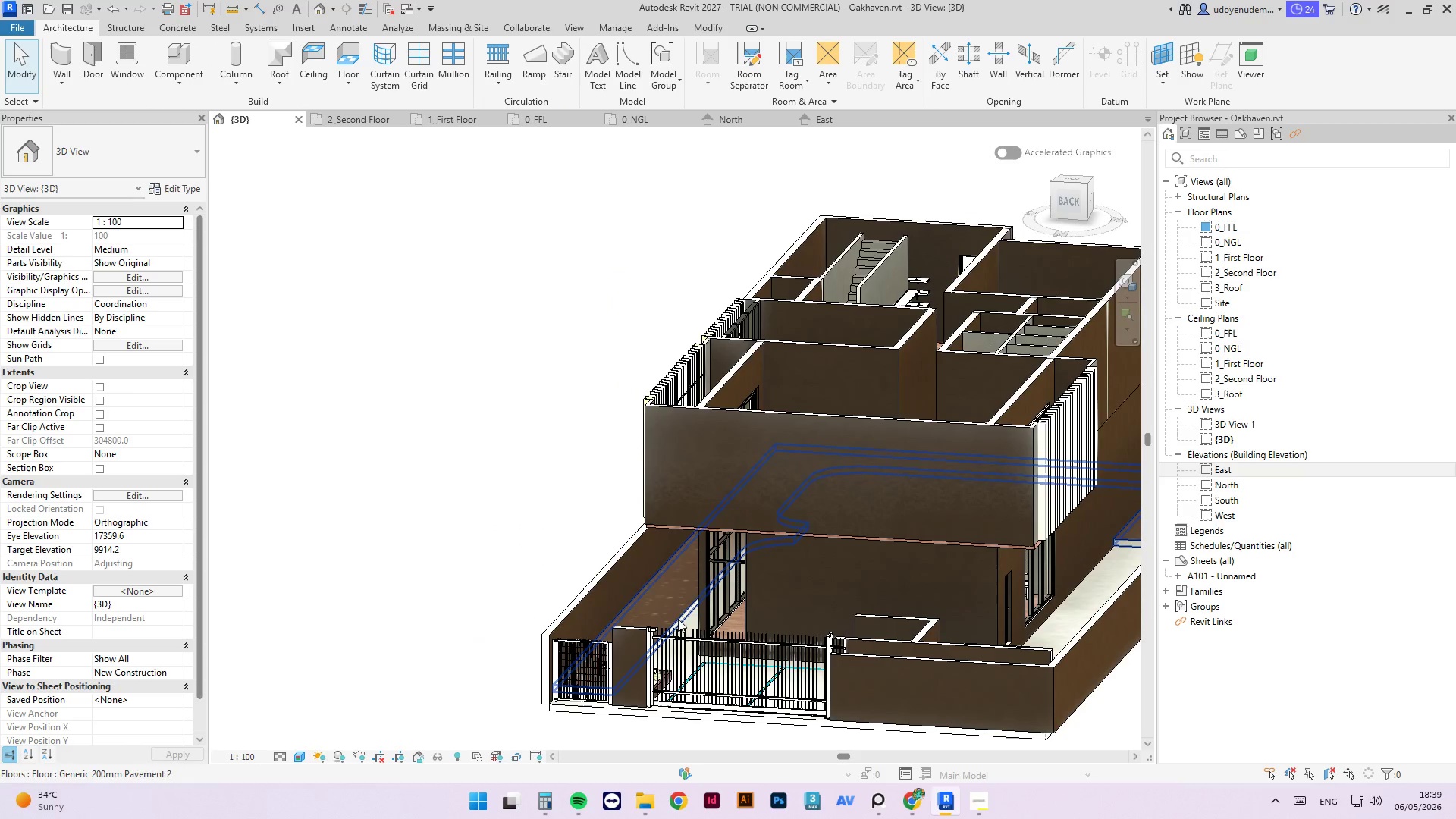 
left_click([685, 613])
 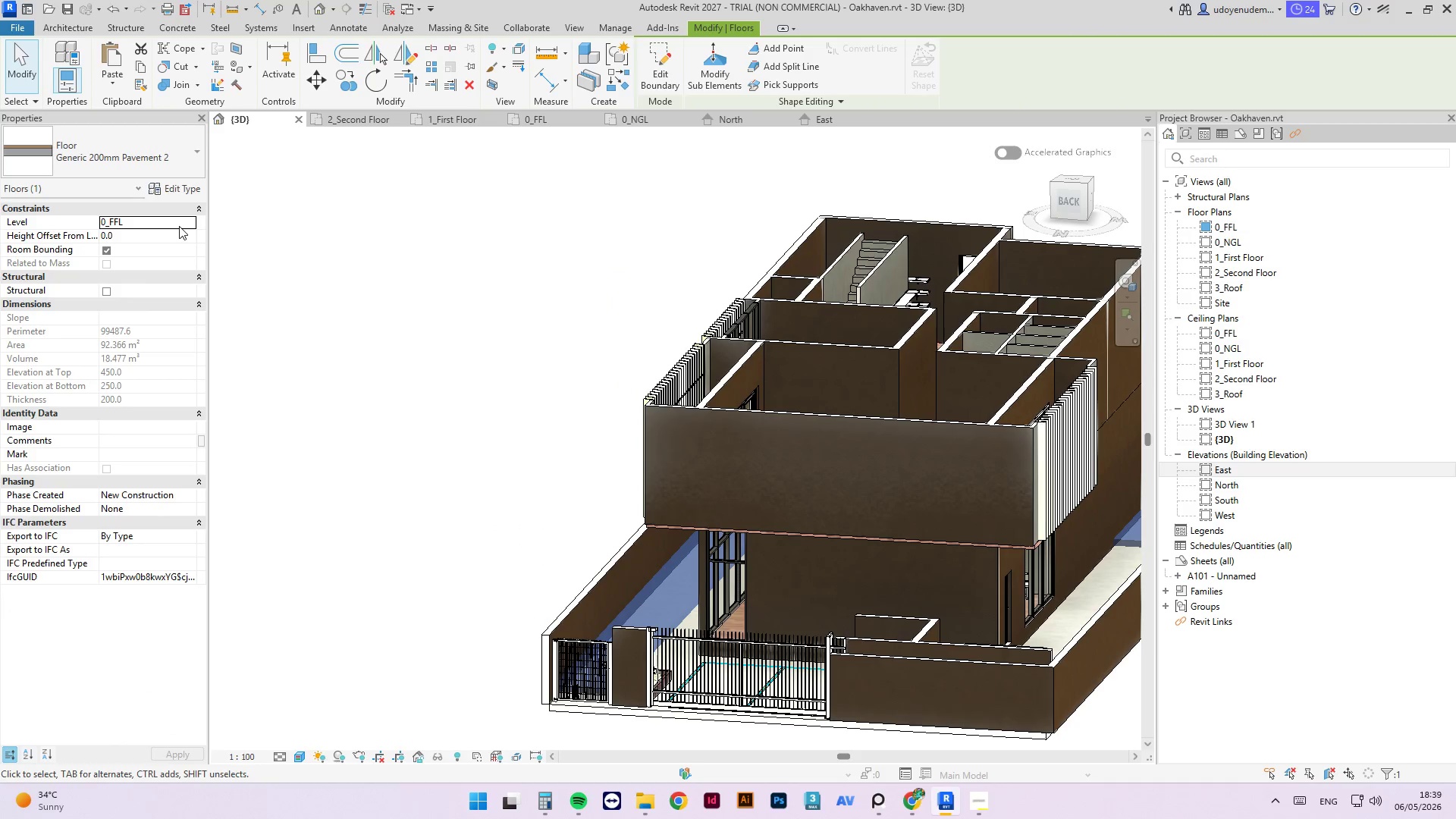 
left_click([191, 224])
 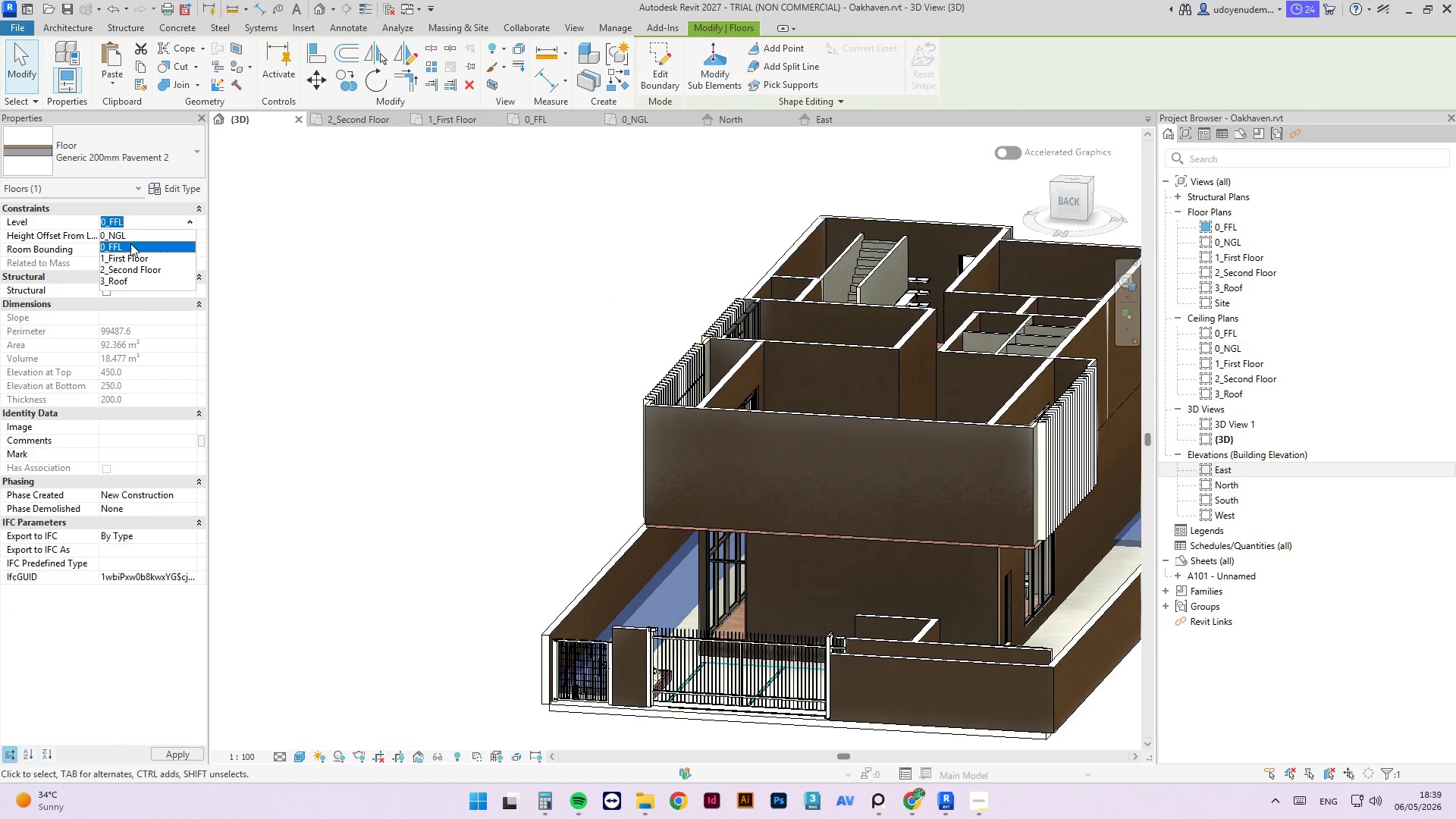 
left_click([133, 237])
 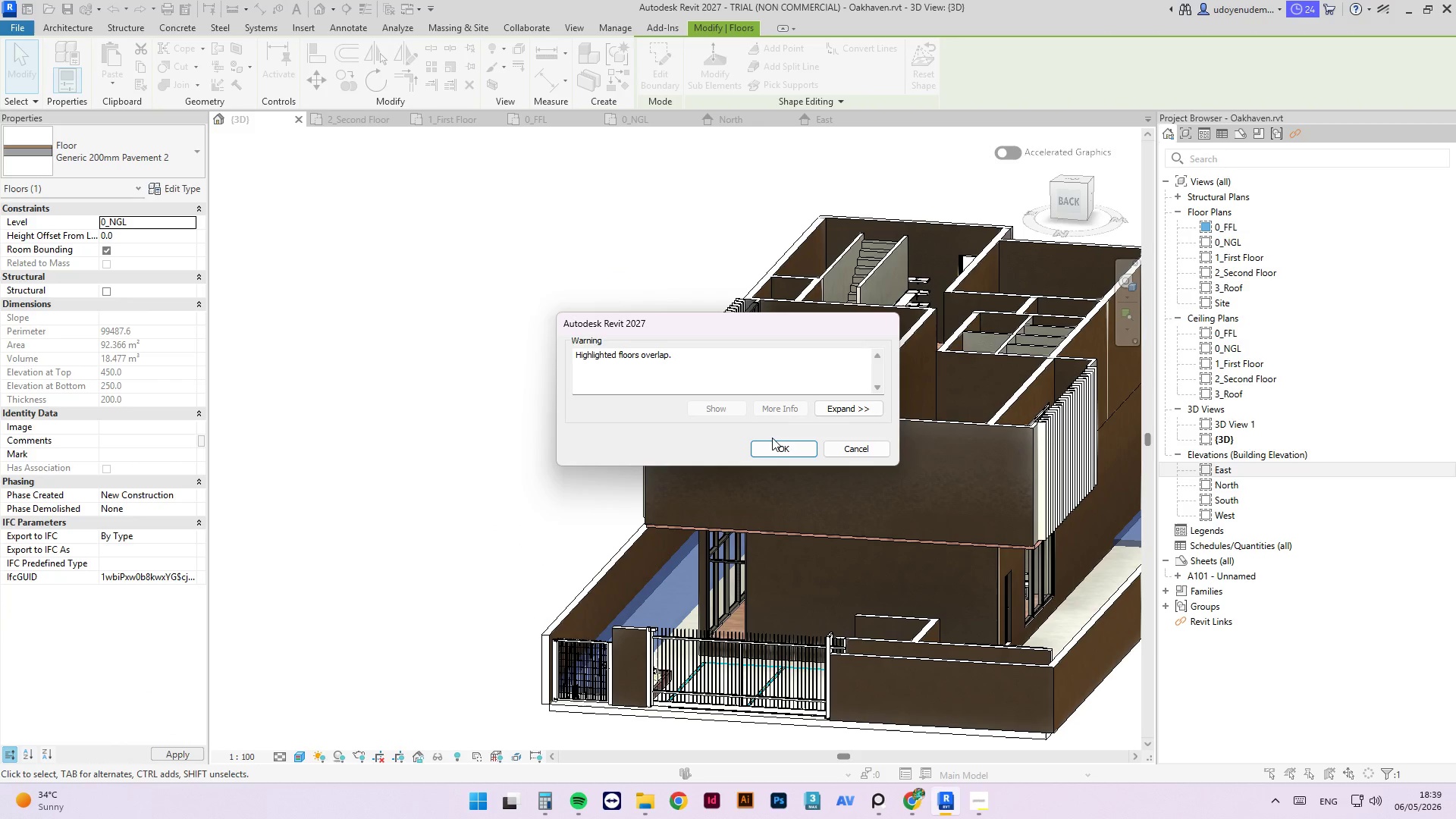 
left_click([777, 447])
 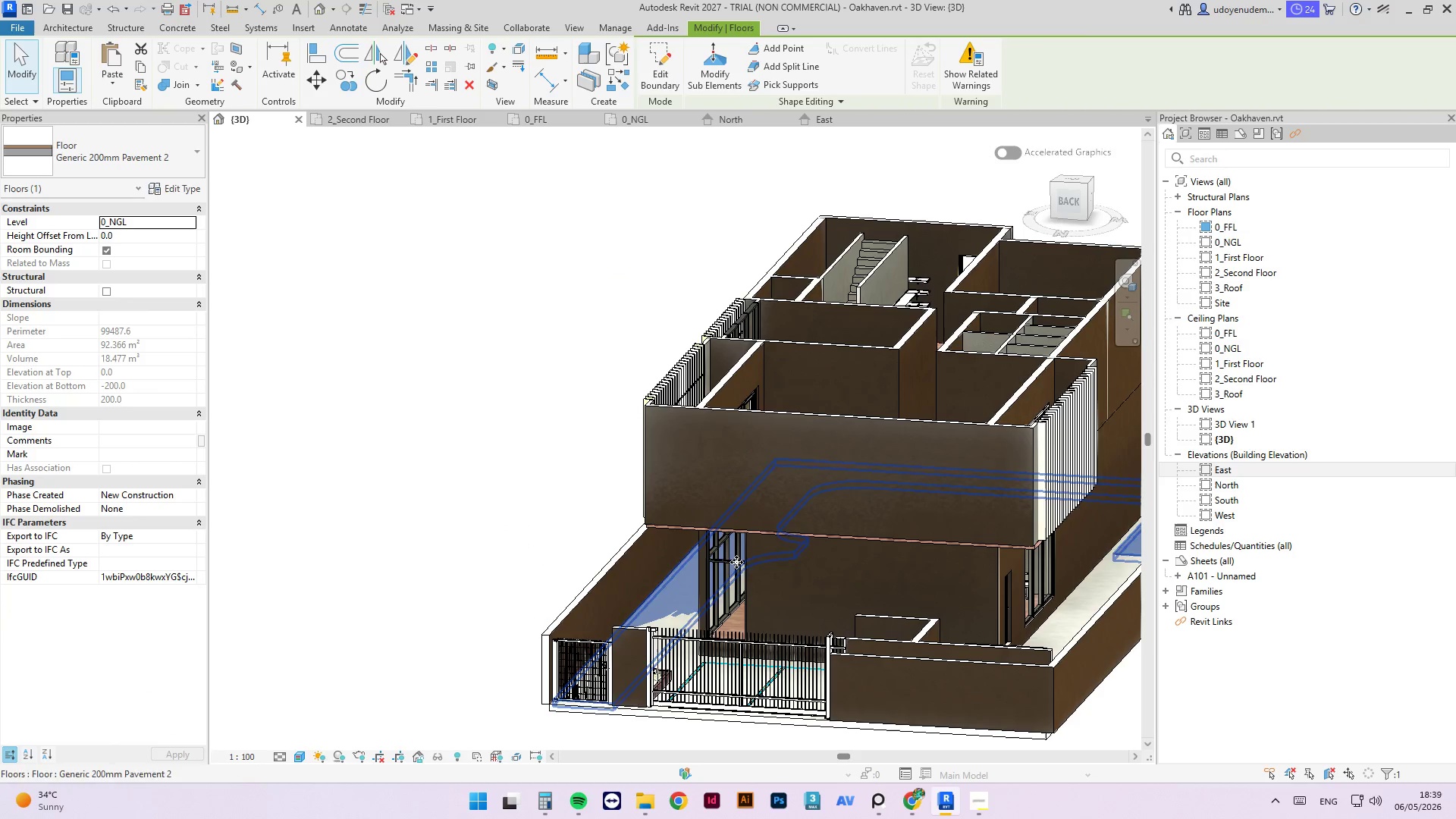 
scroll: coordinate [572, 539], scroll_direction: down, amount: 2.0
 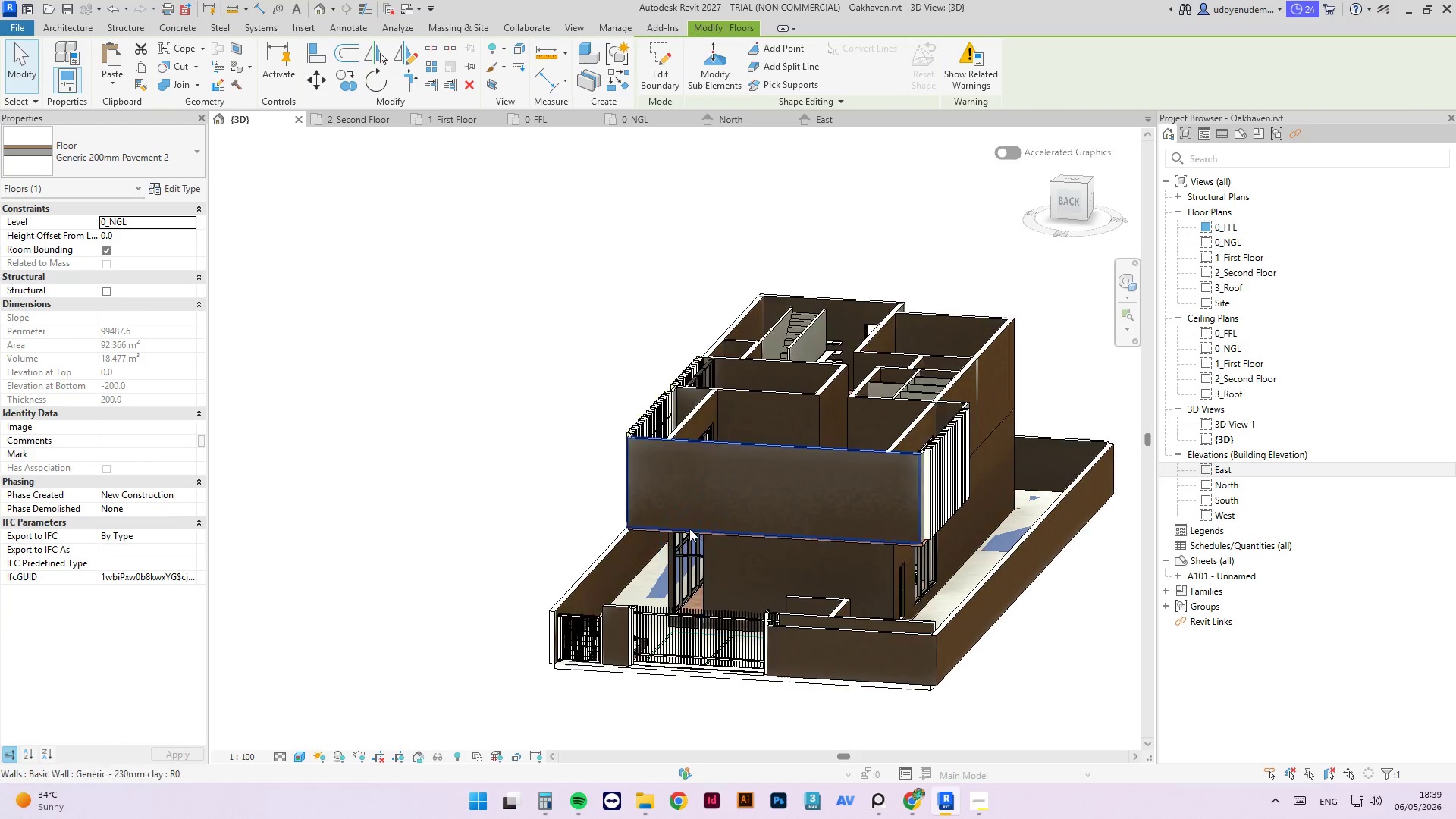 
hold_key(key=ShiftLeft, duration=0.8)
 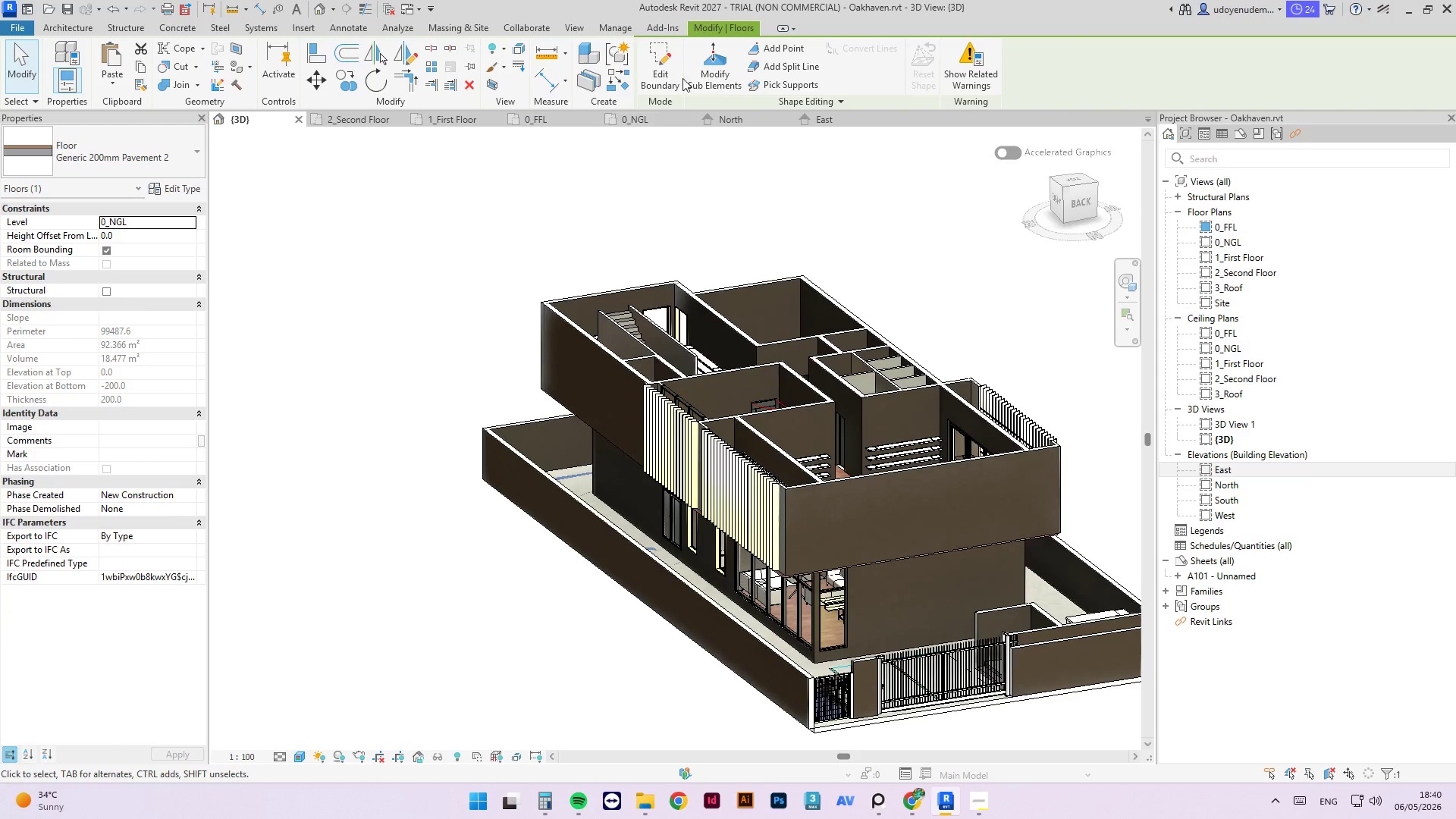 
scroll: coordinate [658, 68], scroll_direction: up, amount: 1.0
 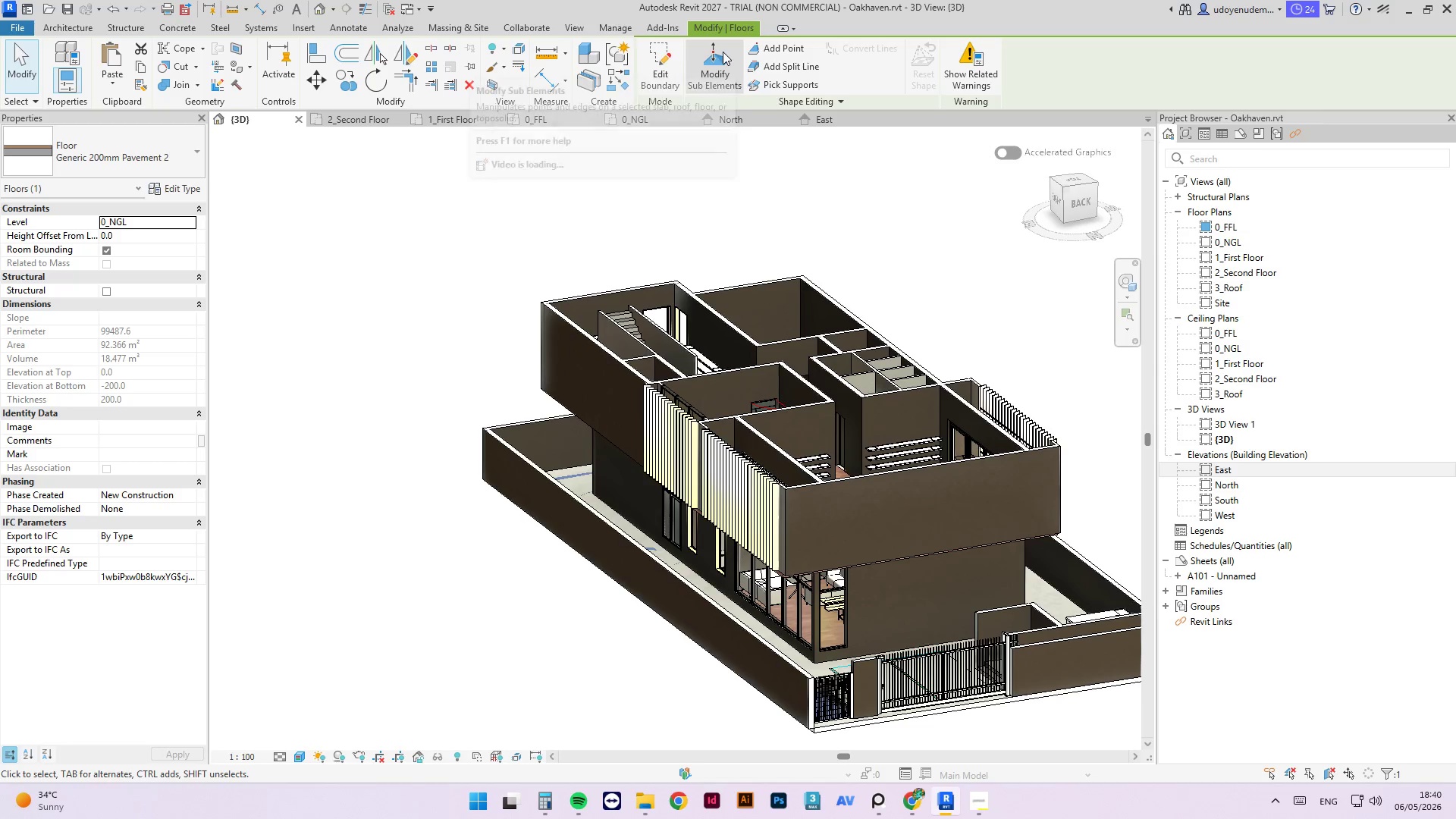 
left_click([717, 52])
 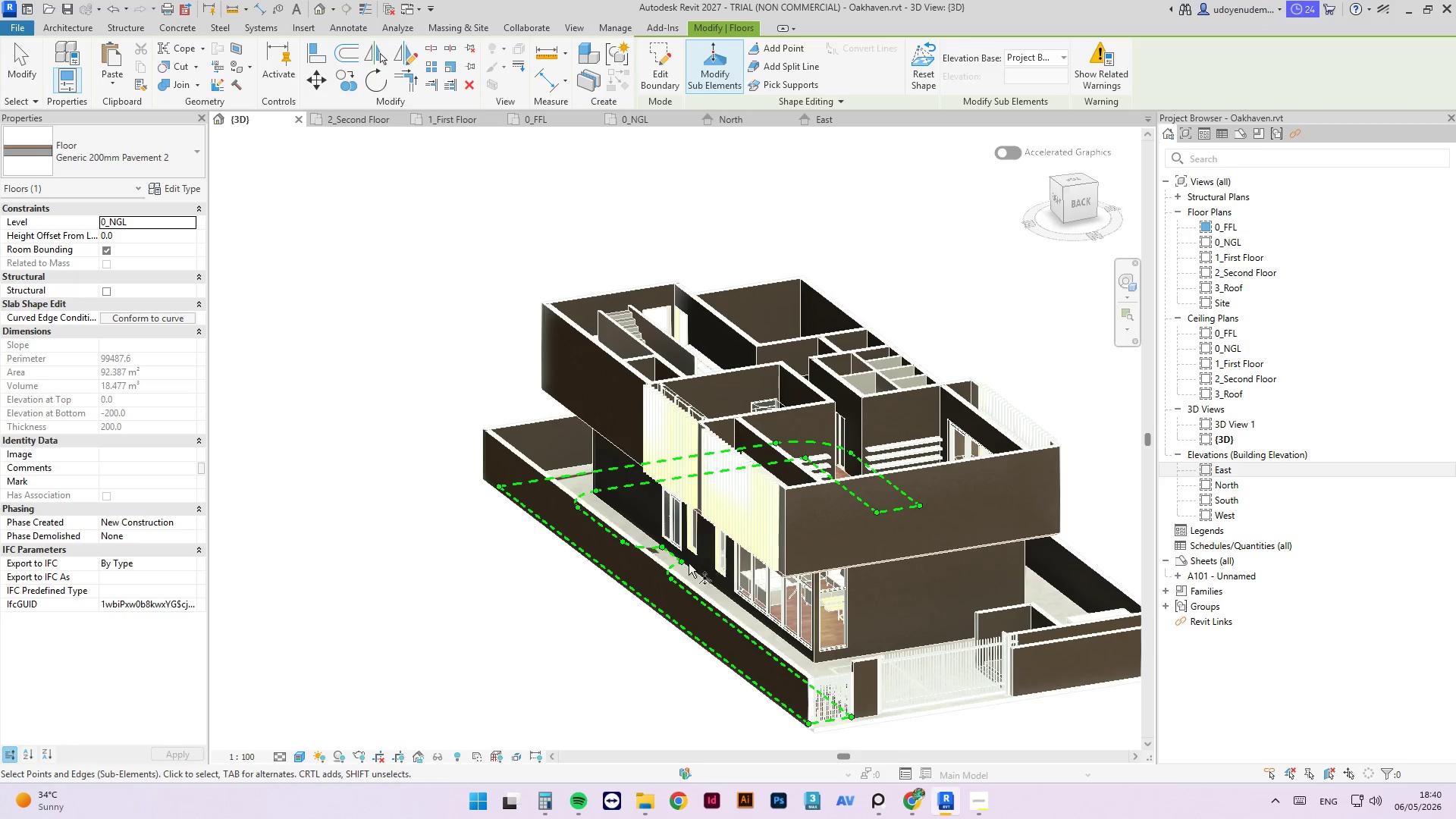 
scroll: coordinate [642, 543], scroll_direction: up, amount: 15.0
 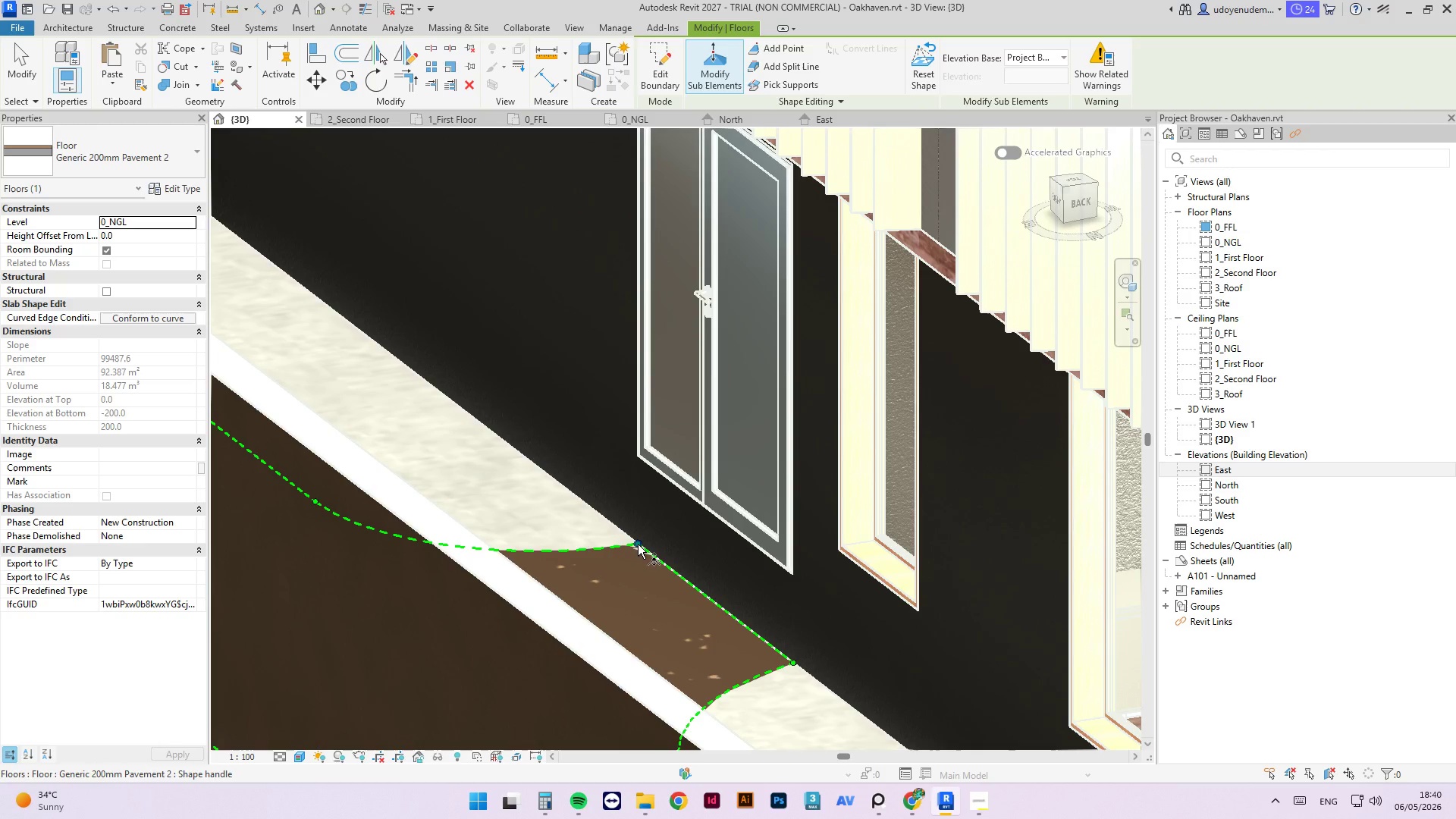 
left_click_drag(start_coordinate=[638, 544], to_coordinate=[642, 462])
 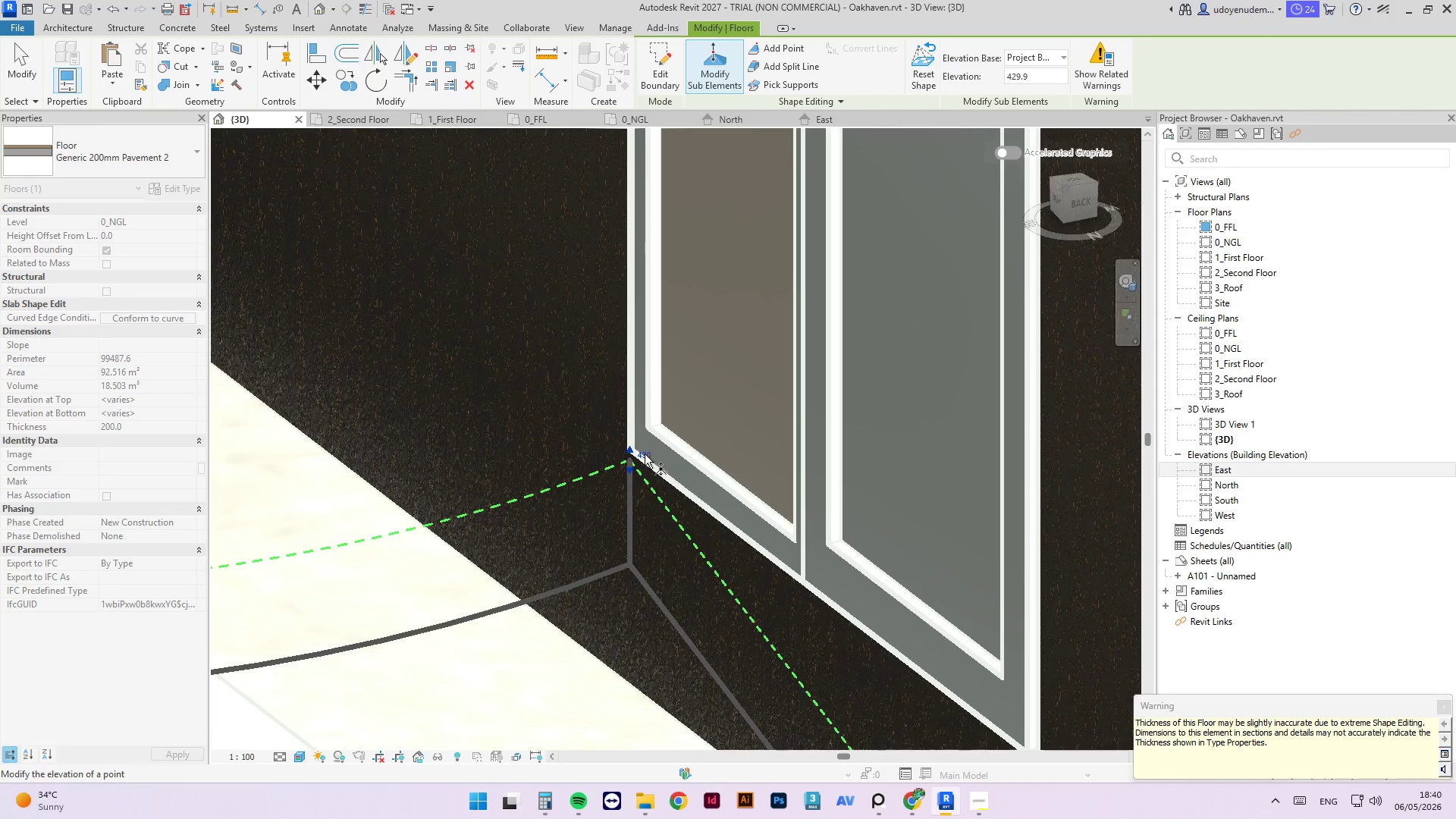 
scroll: coordinate [642, 462], scroll_direction: up, amount: 7.0
 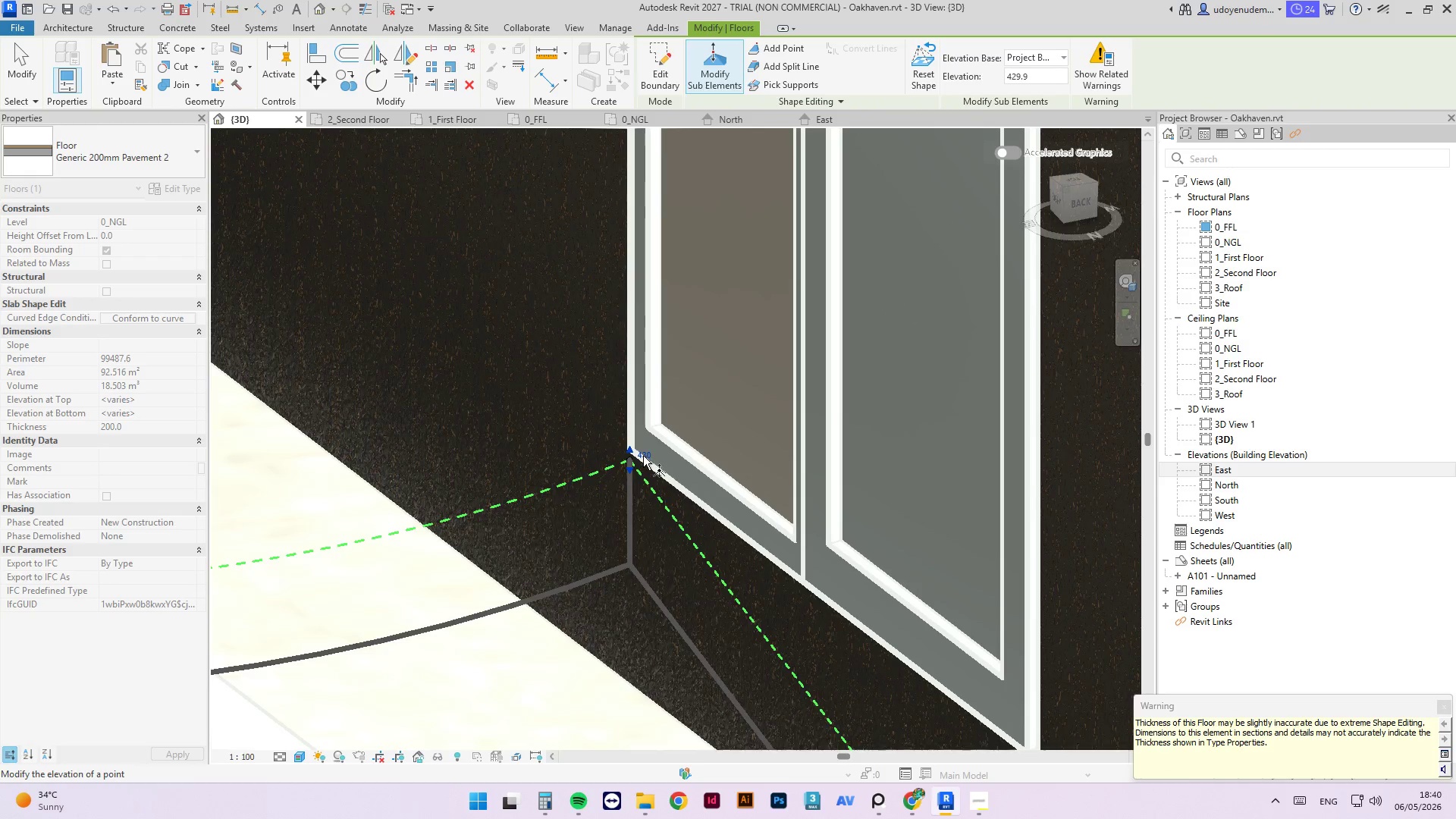 
left_click([643, 456])
 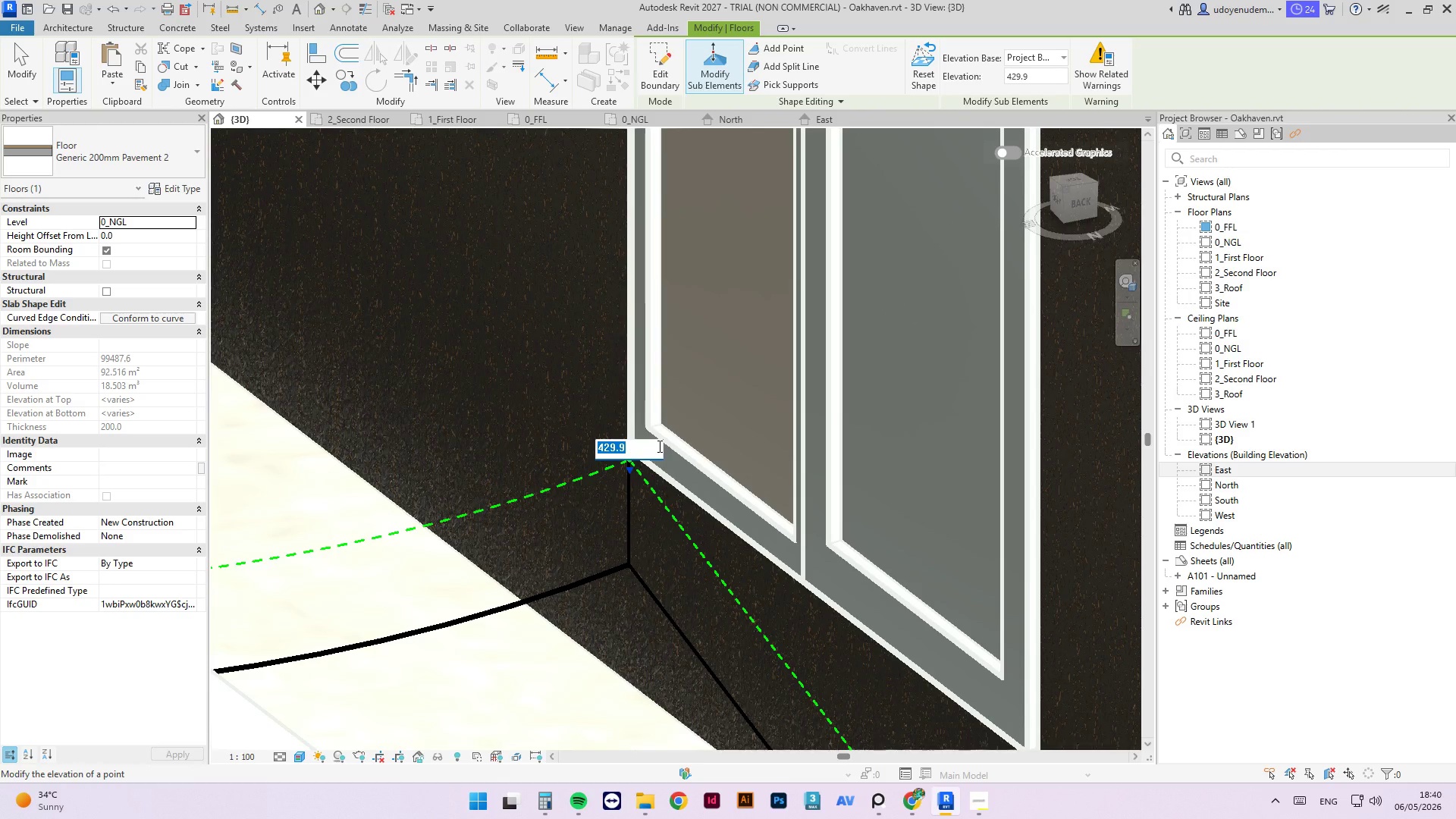 
key(Numpad4)
 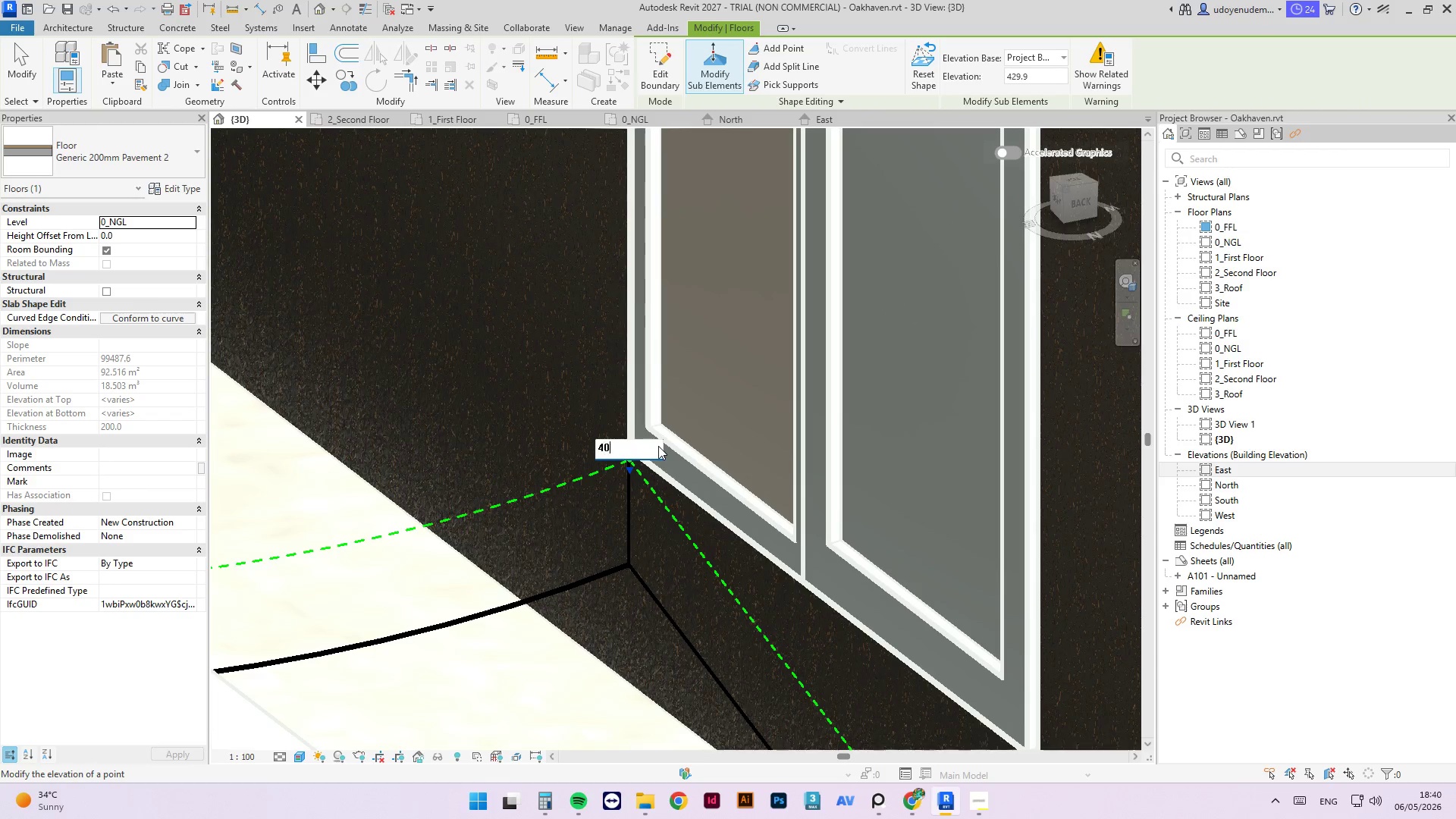 
key(Numpad0)
 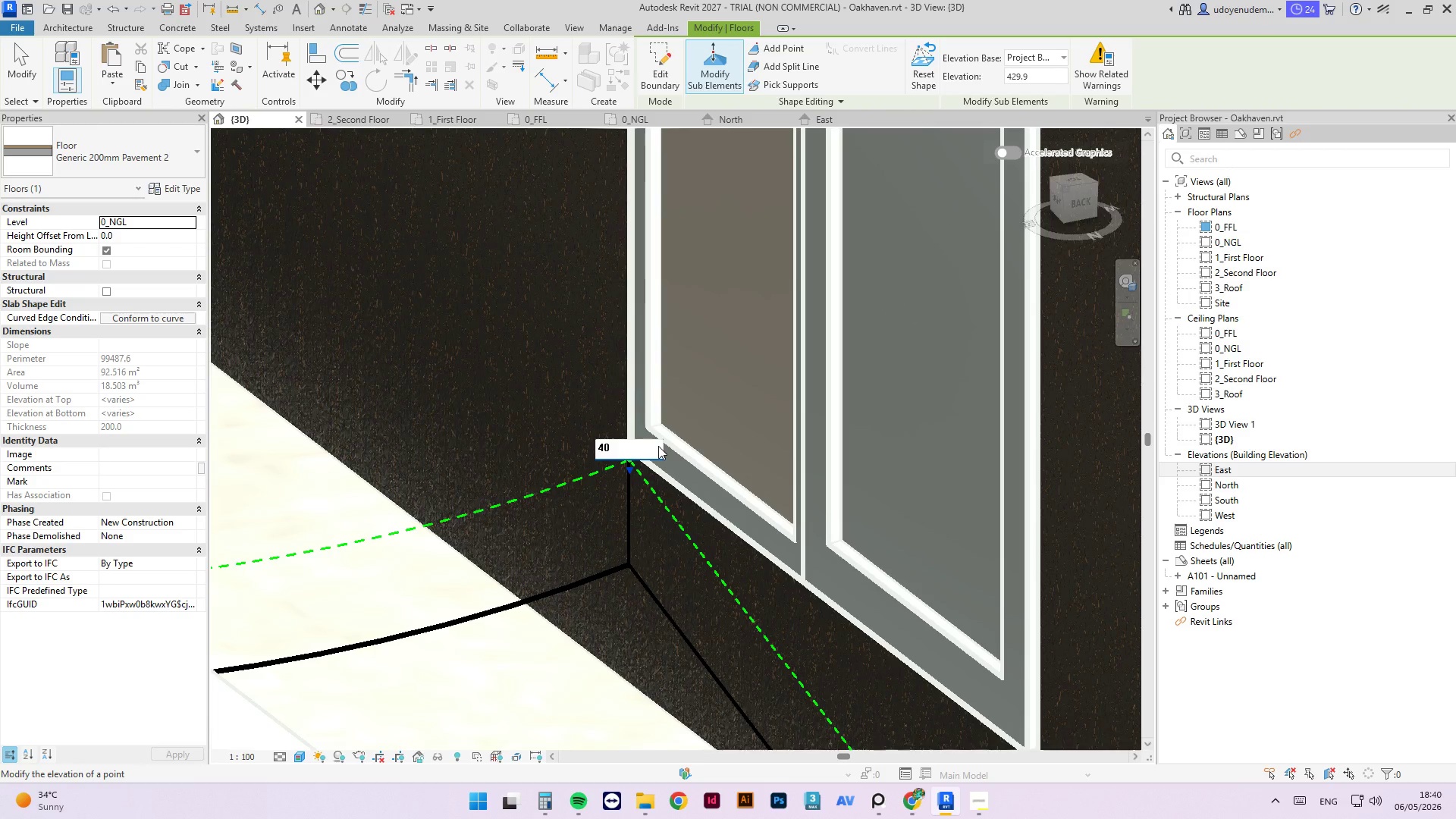 
key(Backspace)
 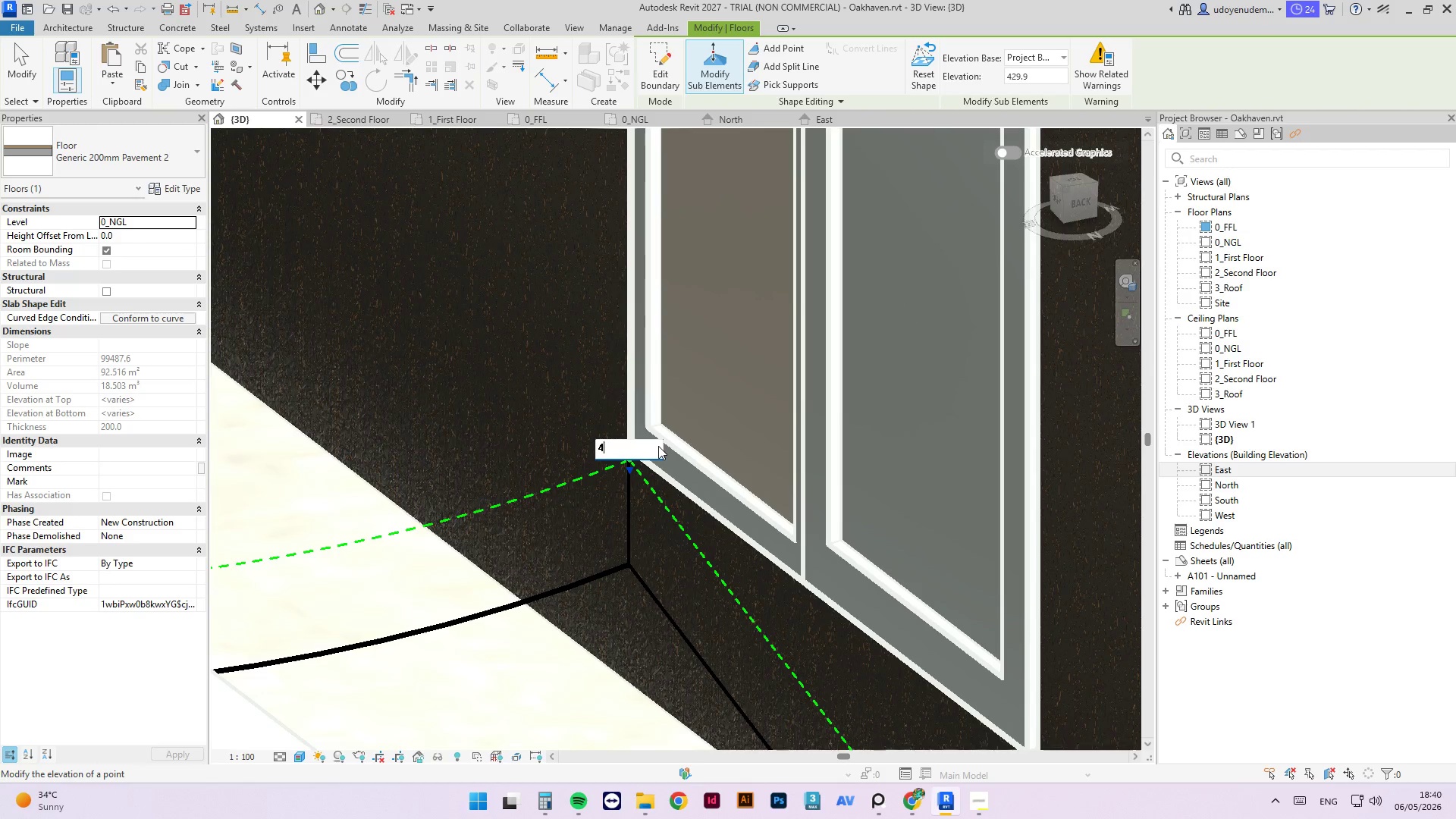 
key(Numpad5)
 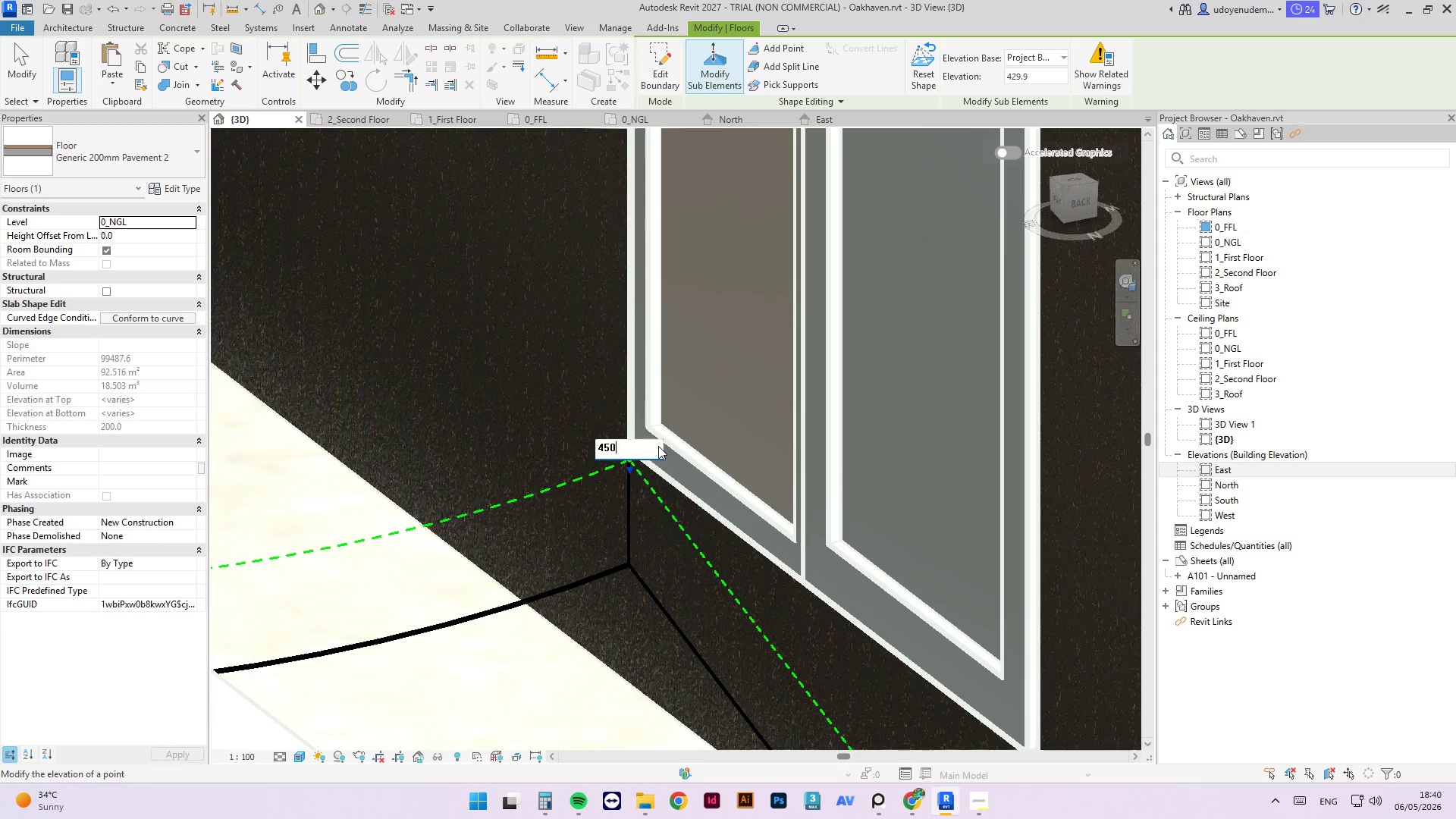 
key(Numpad0)
 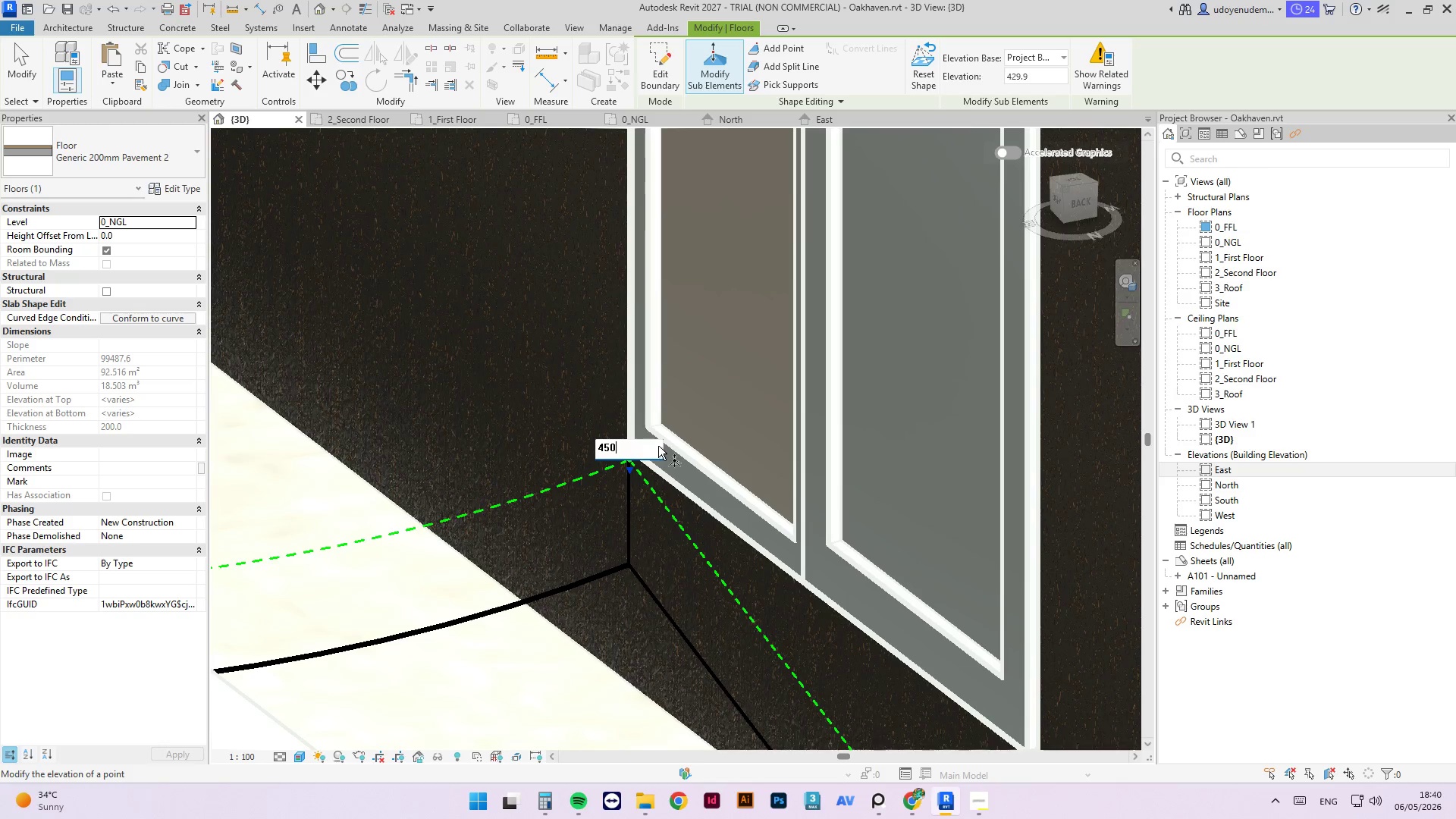 
key(NumpadEnter)
 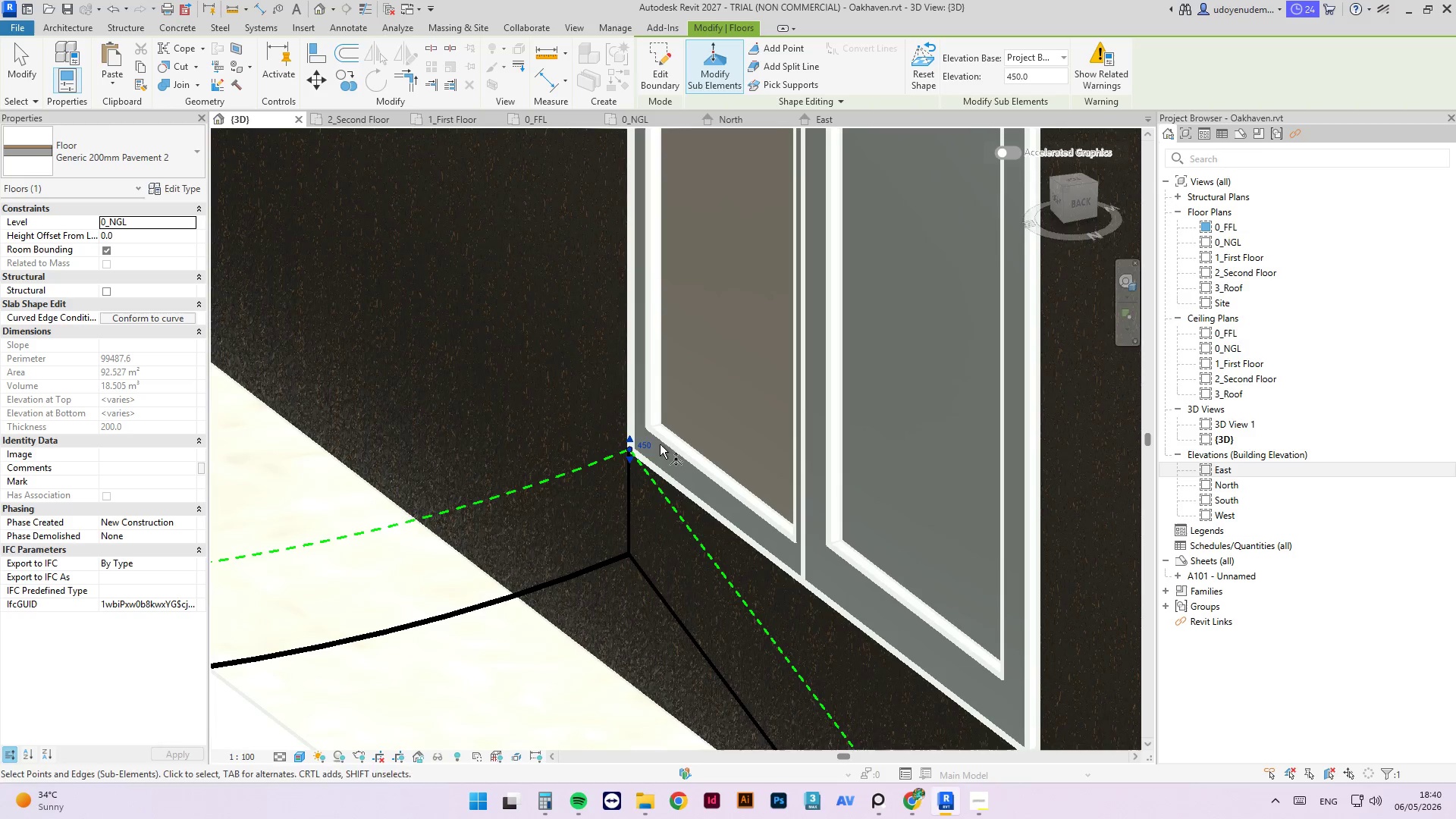 
scroll: coordinate [775, 667], scroll_direction: down, amount: 3.0
 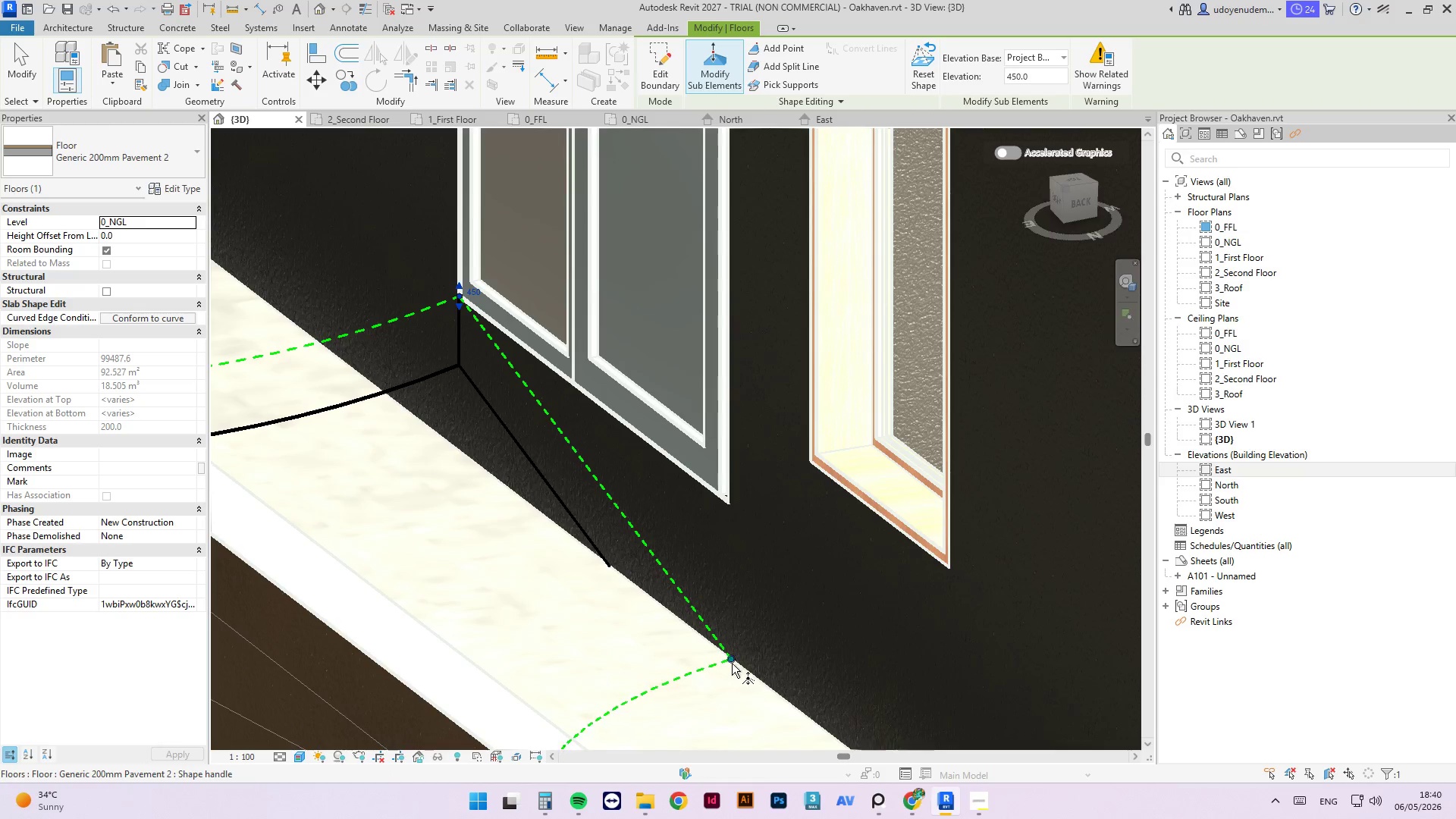 
left_click_drag(start_coordinate=[732, 662], to_coordinate=[734, 510])
 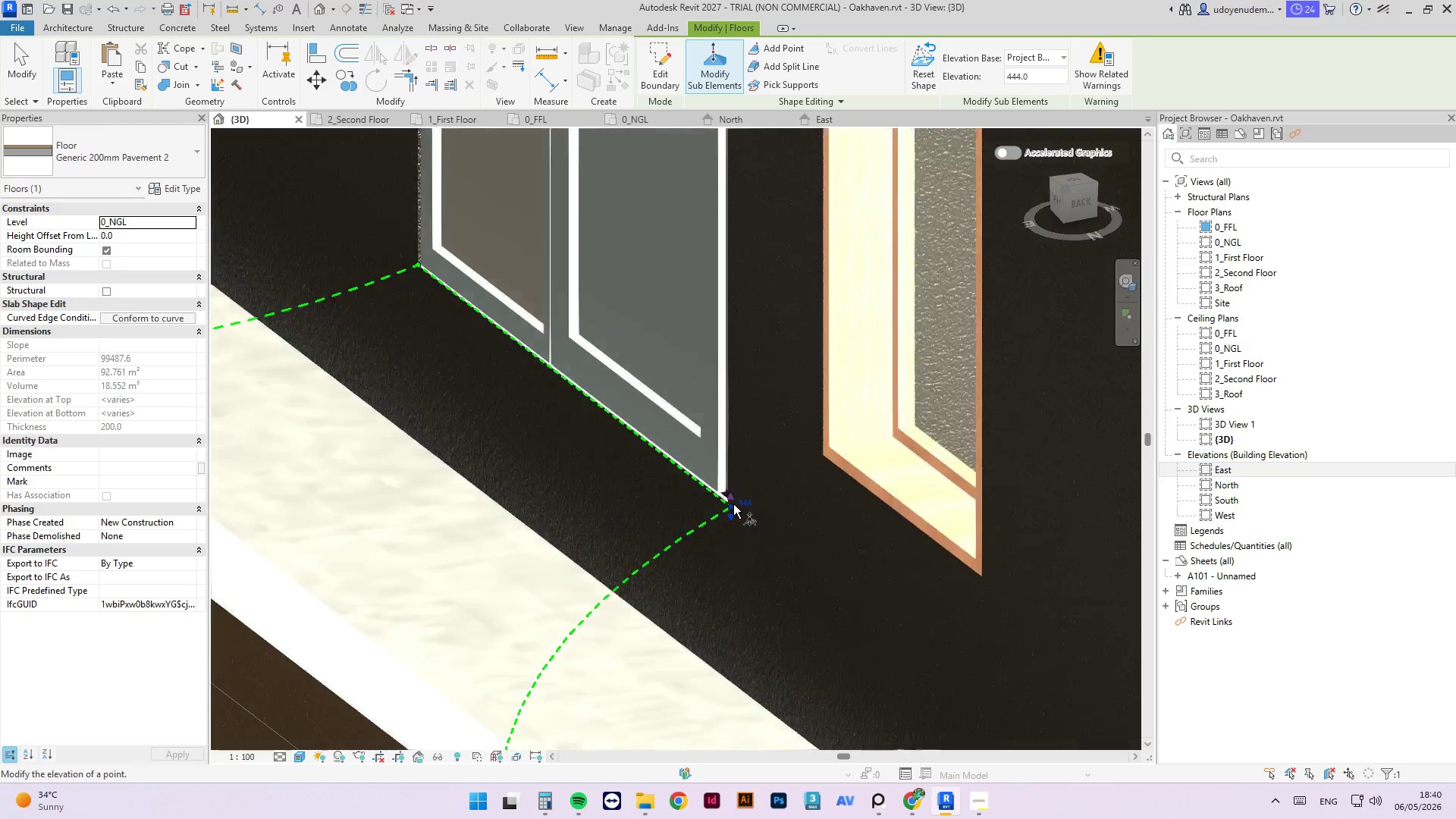 
scroll: coordinate [733, 504], scroll_direction: up, amount: 3.0
 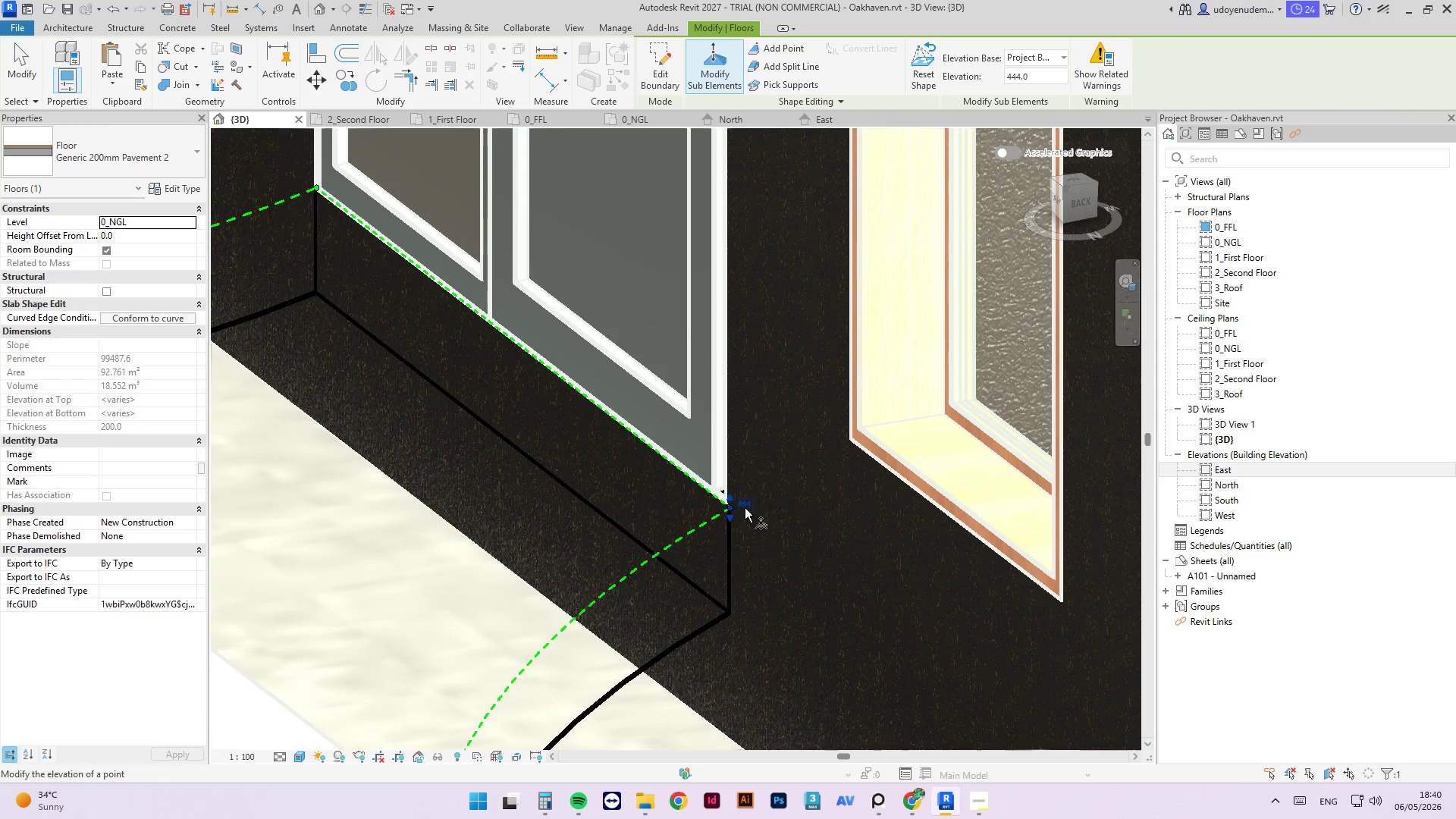 
left_click([745, 508])
 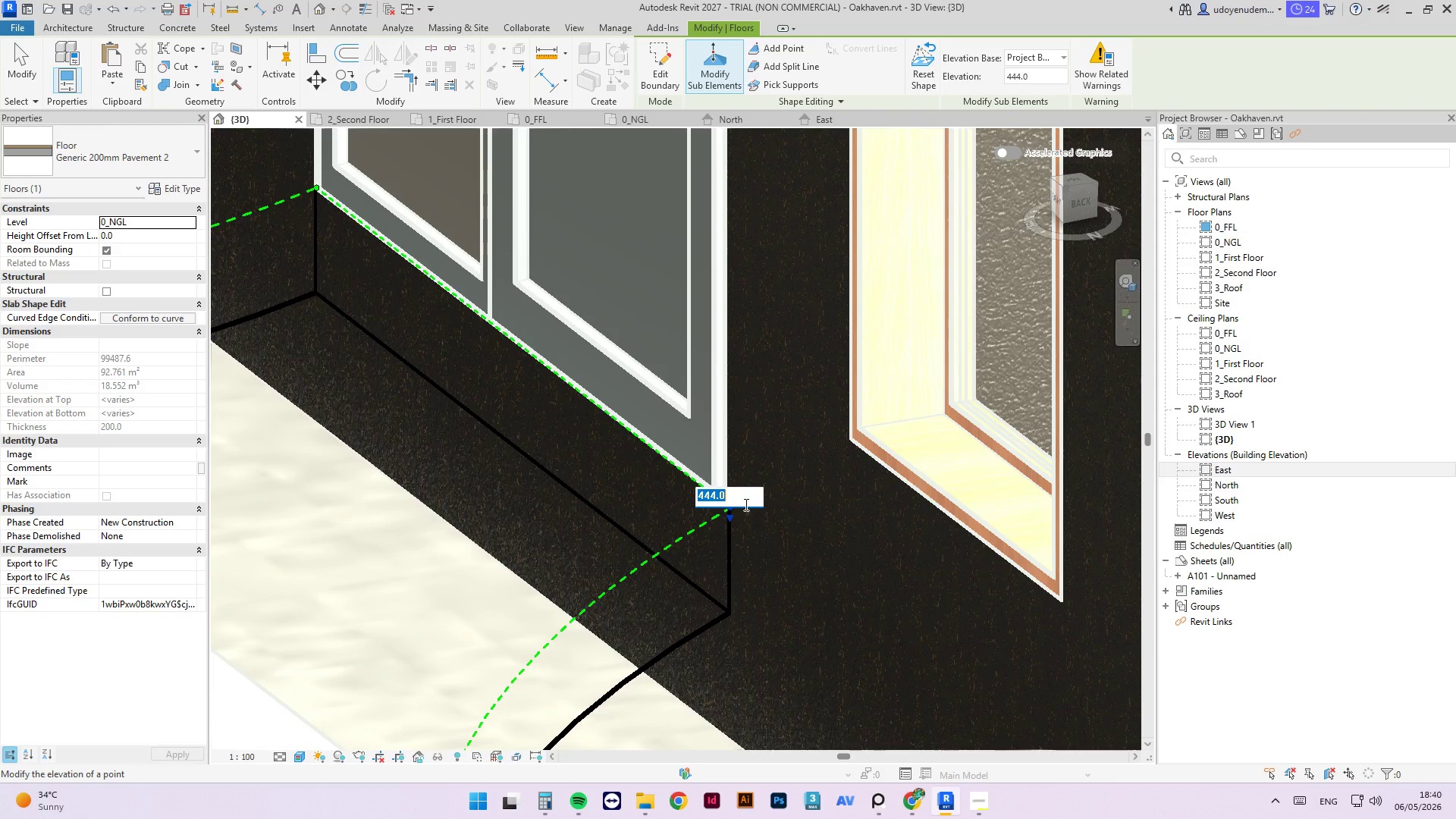 
key(Numpad4)
 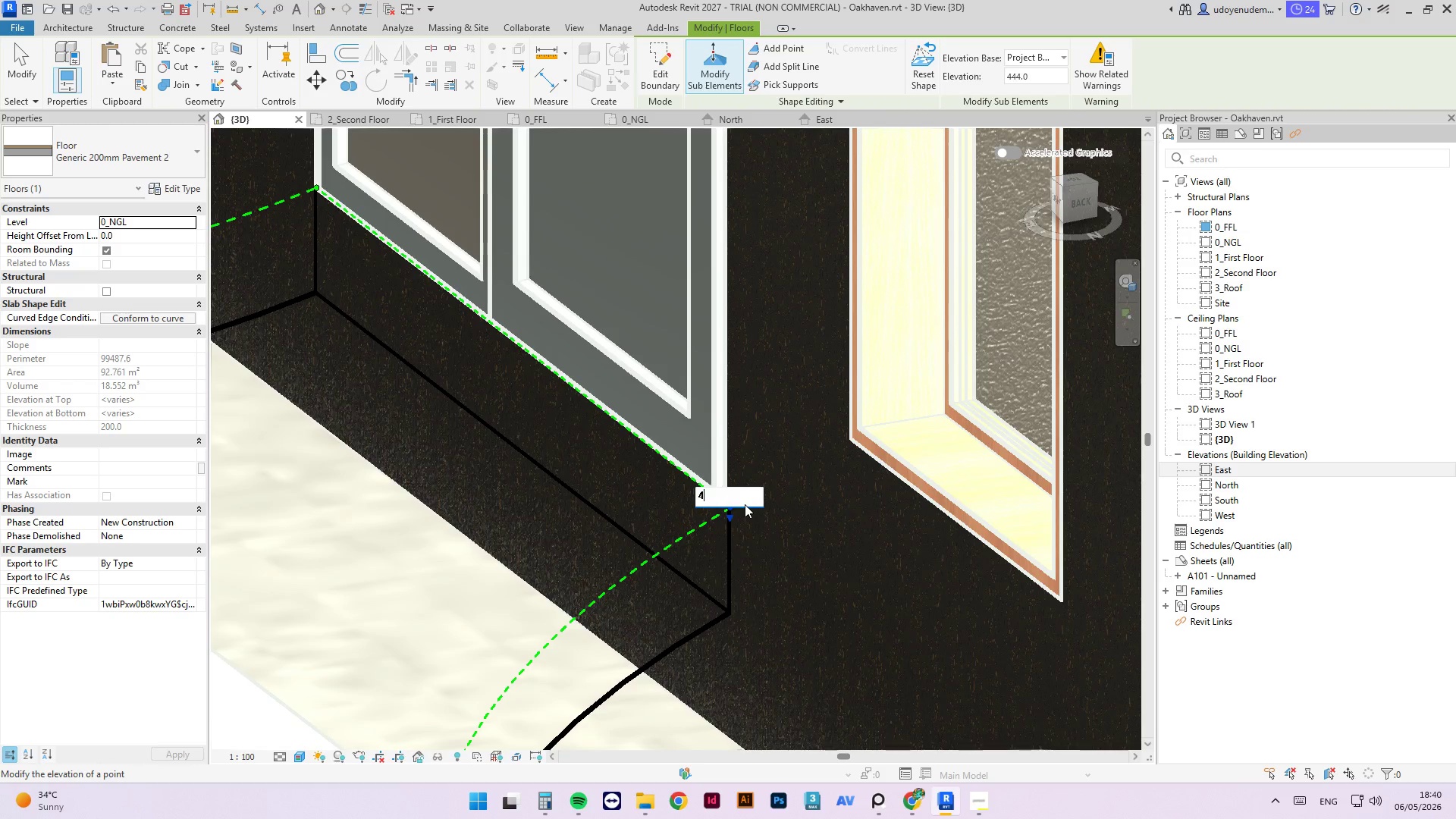 
key(Numpad5)
 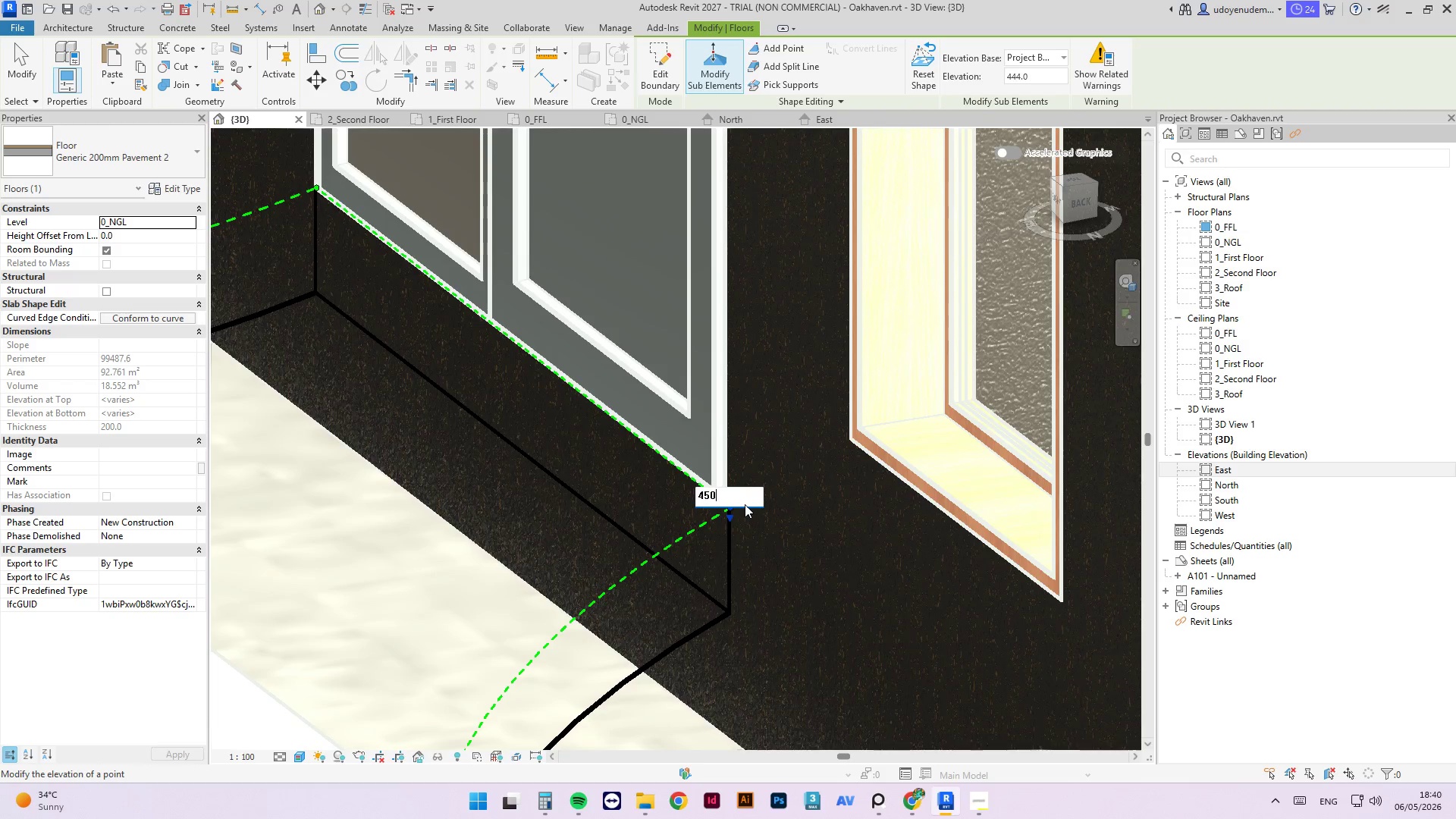 
key(Numpad0)
 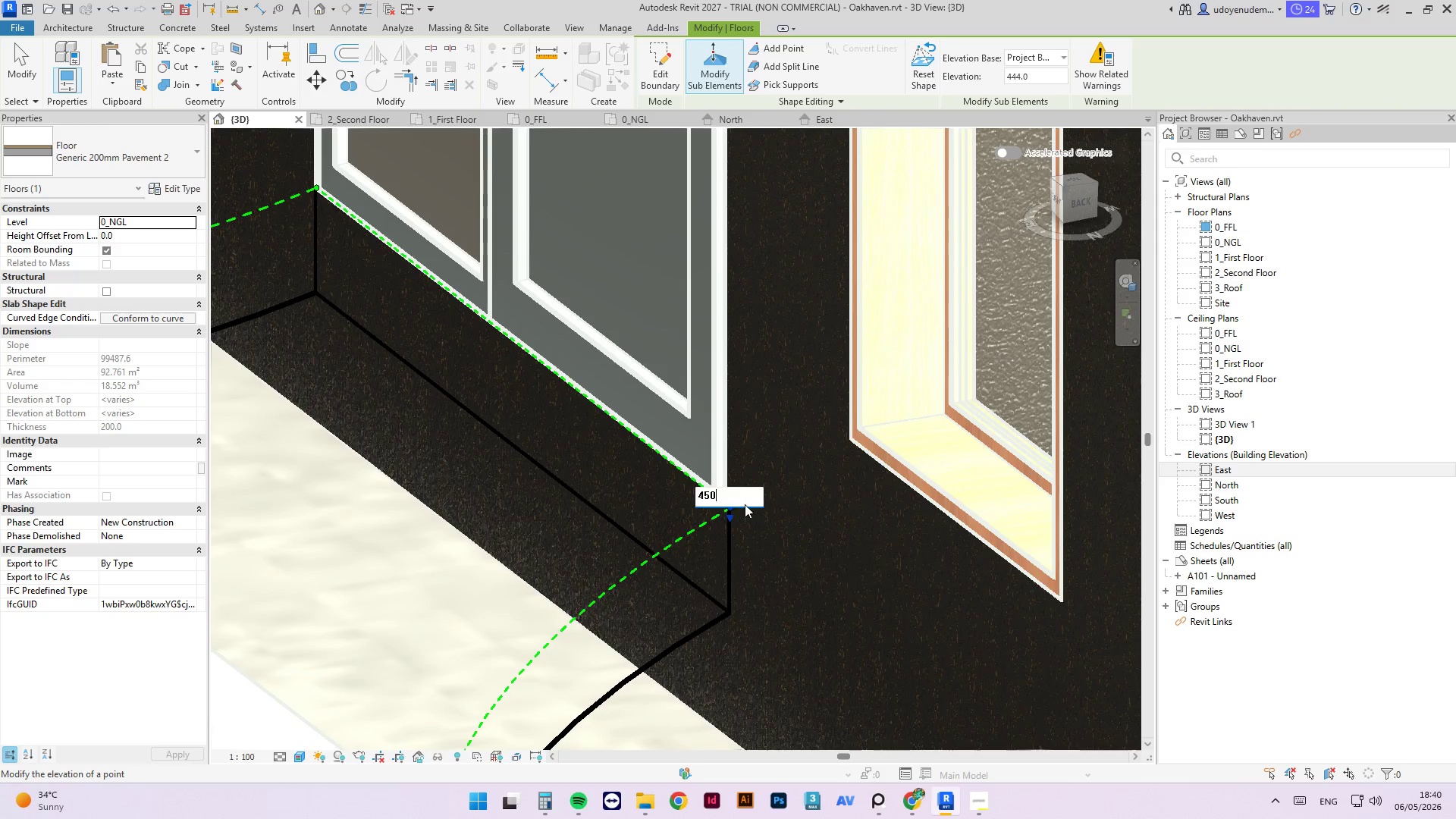 
key(NumpadEnter)
 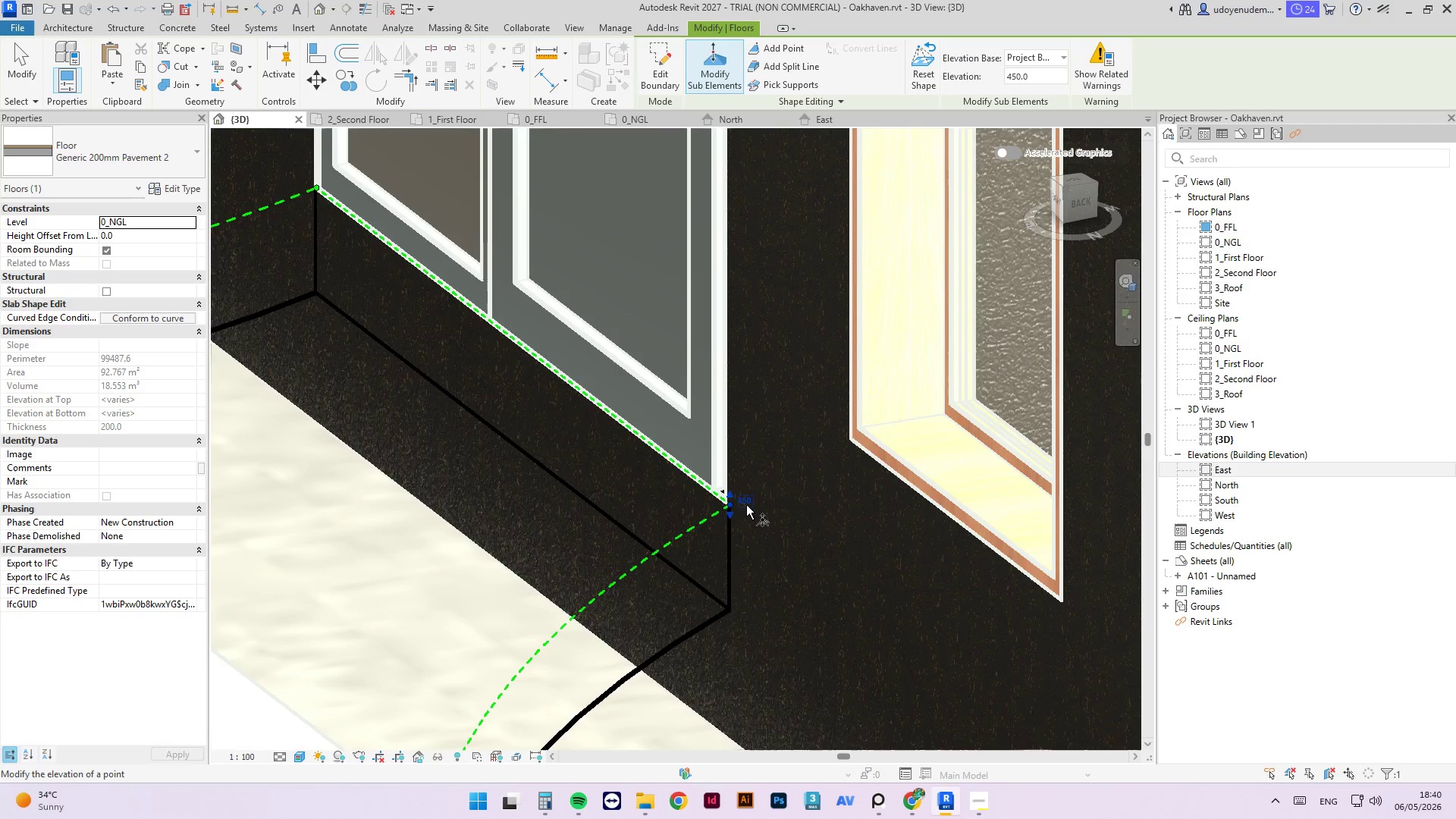 
scroll: coordinate [712, 435], scroll_direction: down, amount: 9.0
 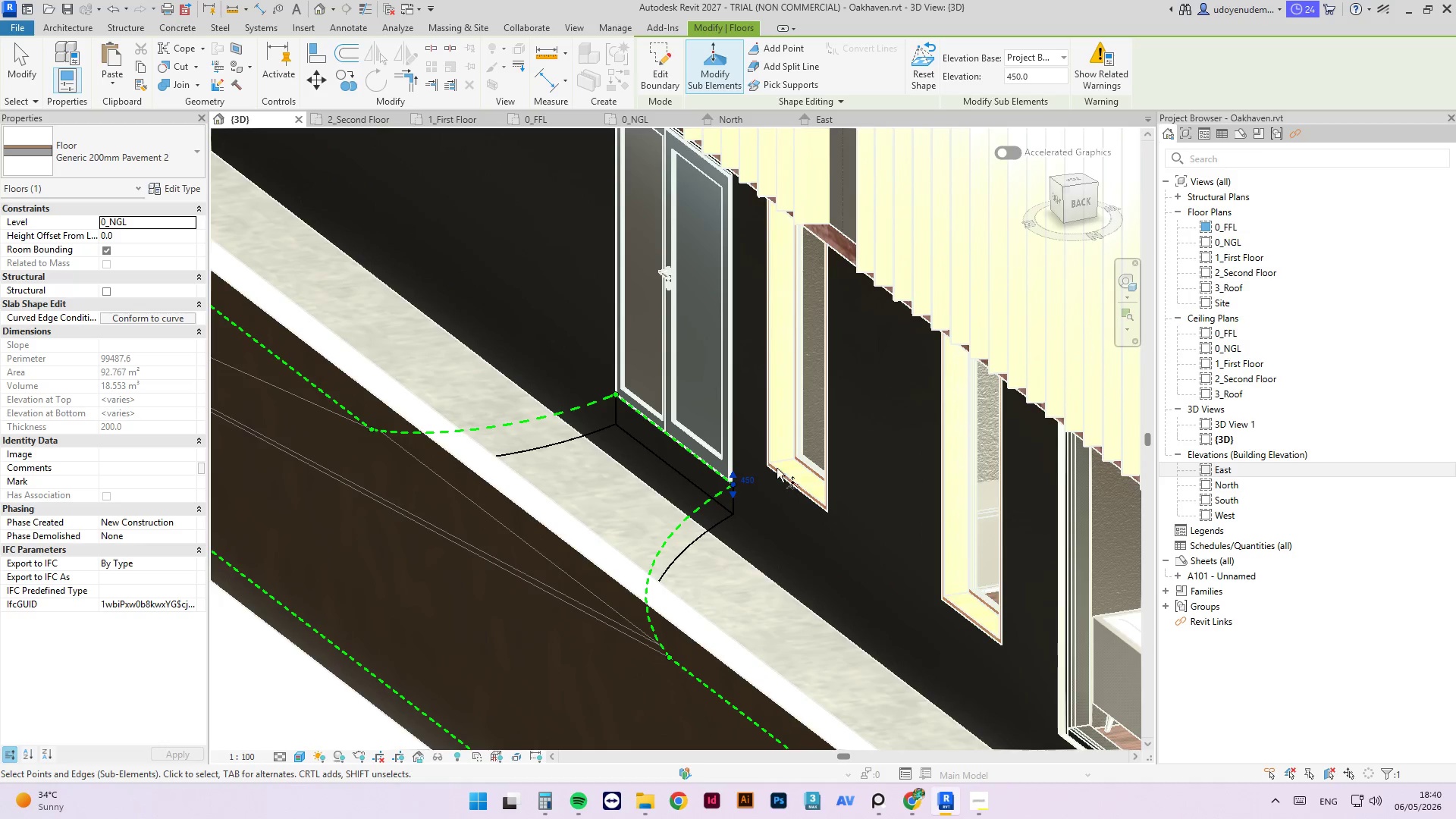 
hold_key(key=ShiftLeft, duration=2.03)
 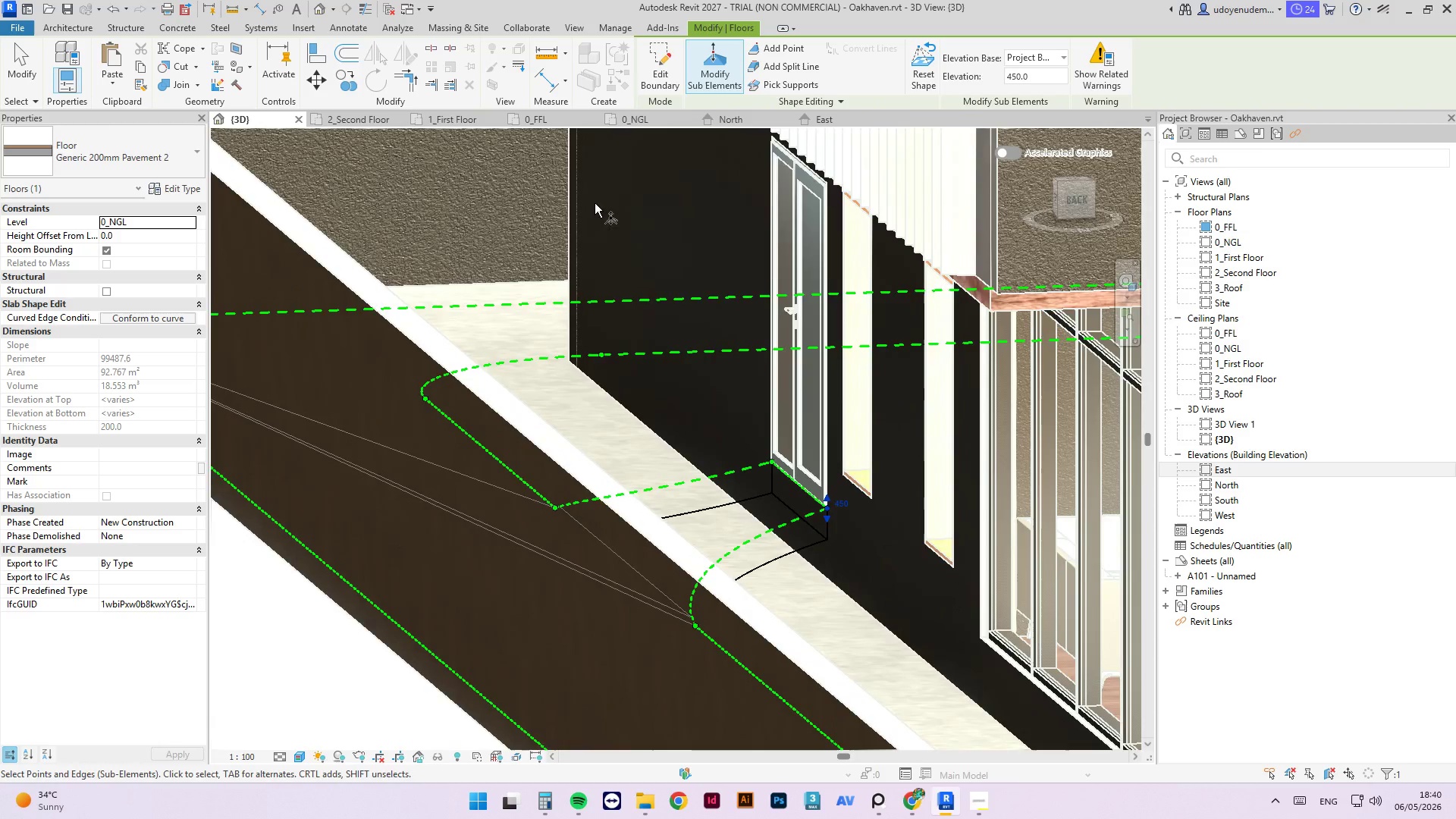 
hold_key(key=ShiftLeft, duration=1.31)
 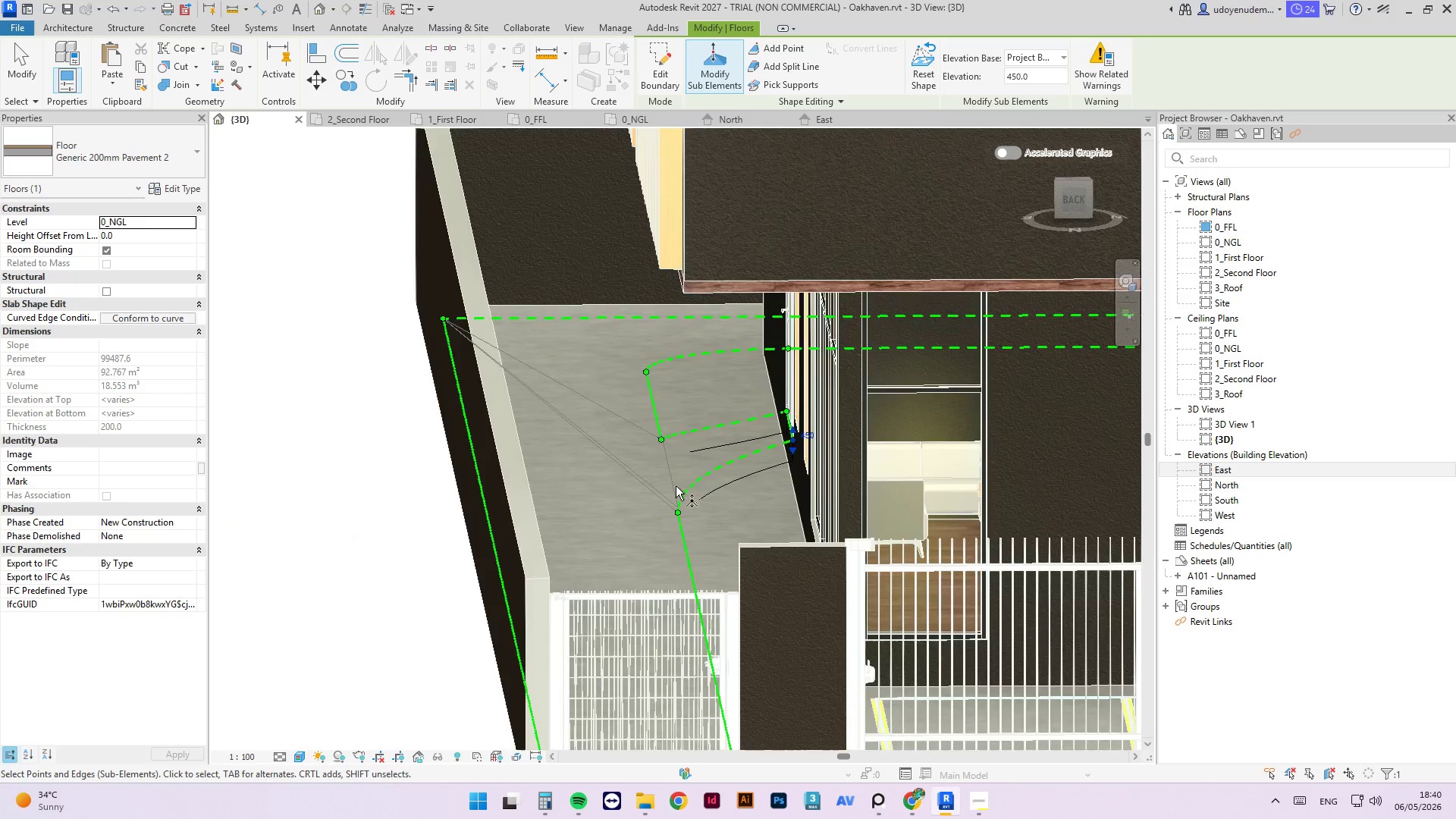 
scroll: coordinate [564, 349], scroll_direction: down, amount: 3.0
 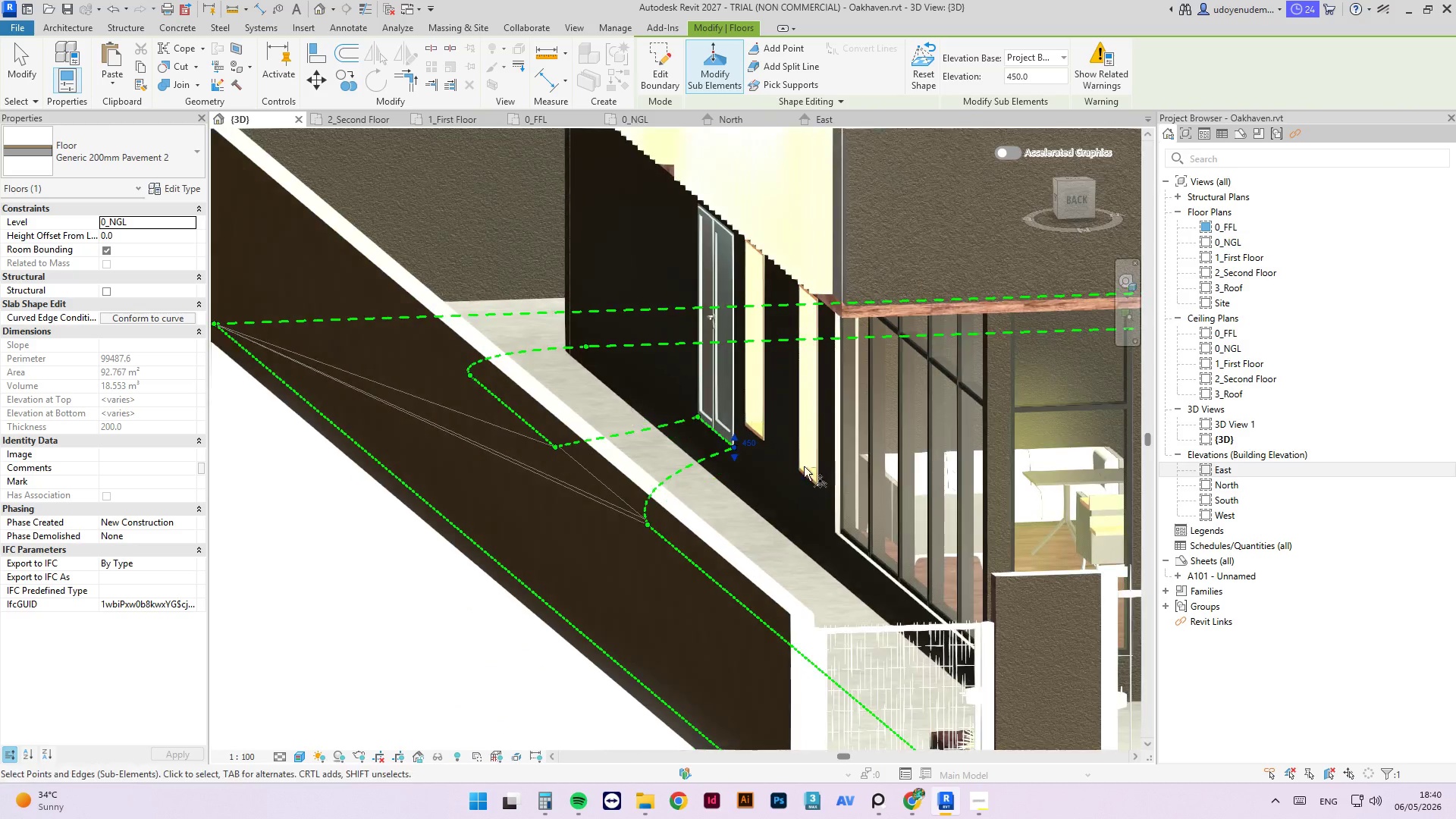 
scroll: coordinate [676, 486], scroll_direction: up, amount: 3.0
 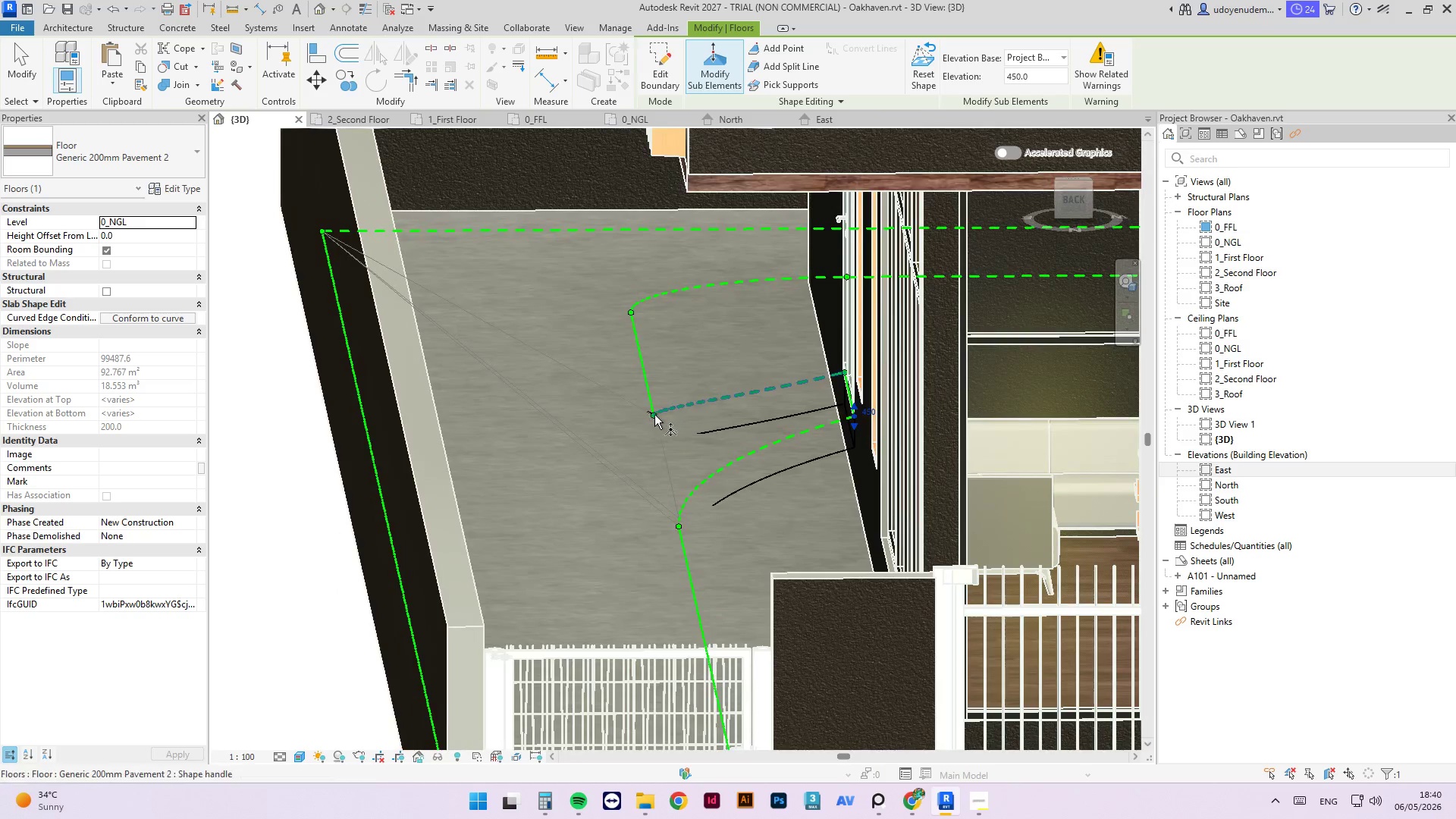 
left_click([654, 416])
 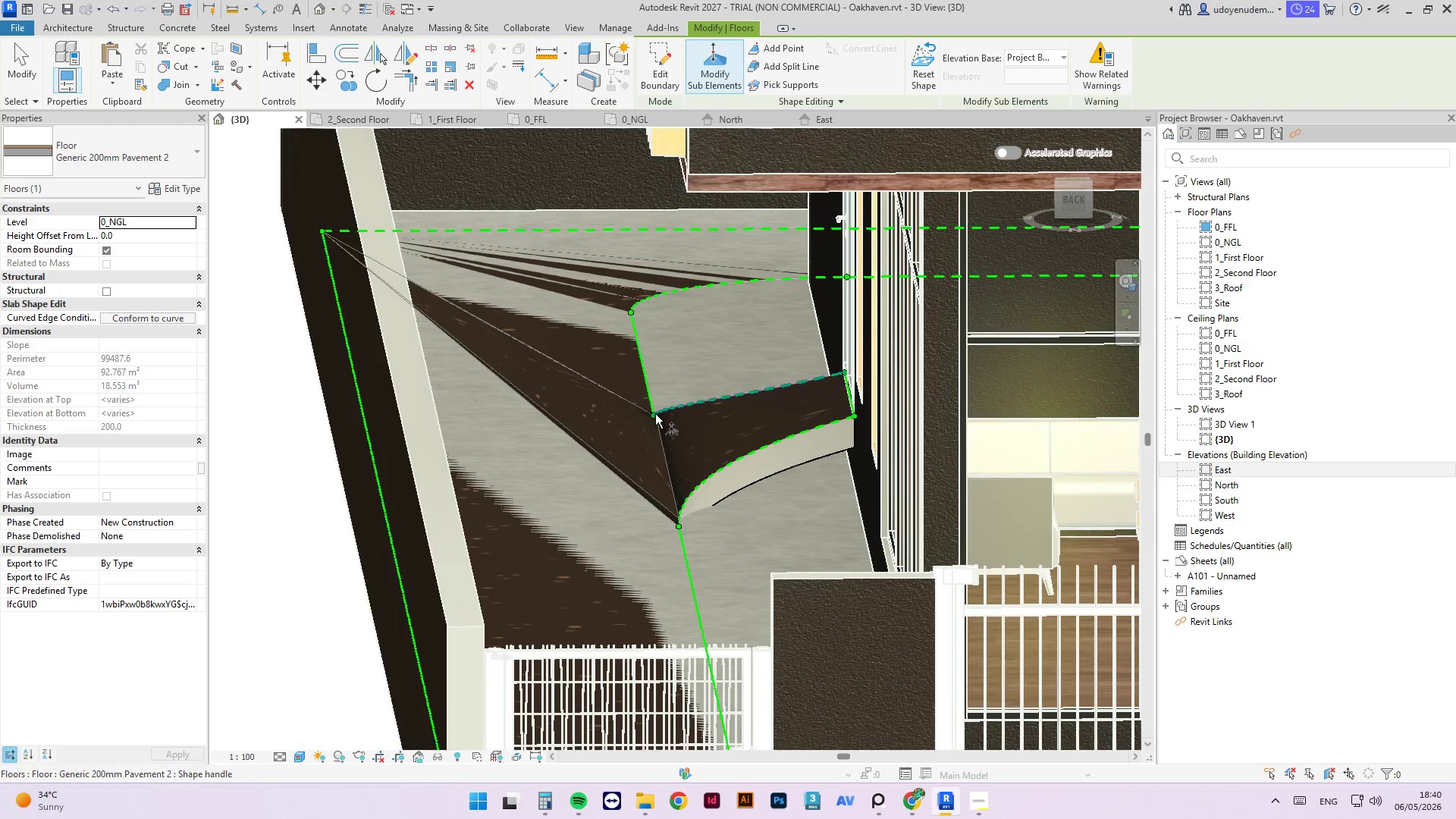 
scroll: coordinate [655, 414], scroll_direction: up, amount: 4.0
 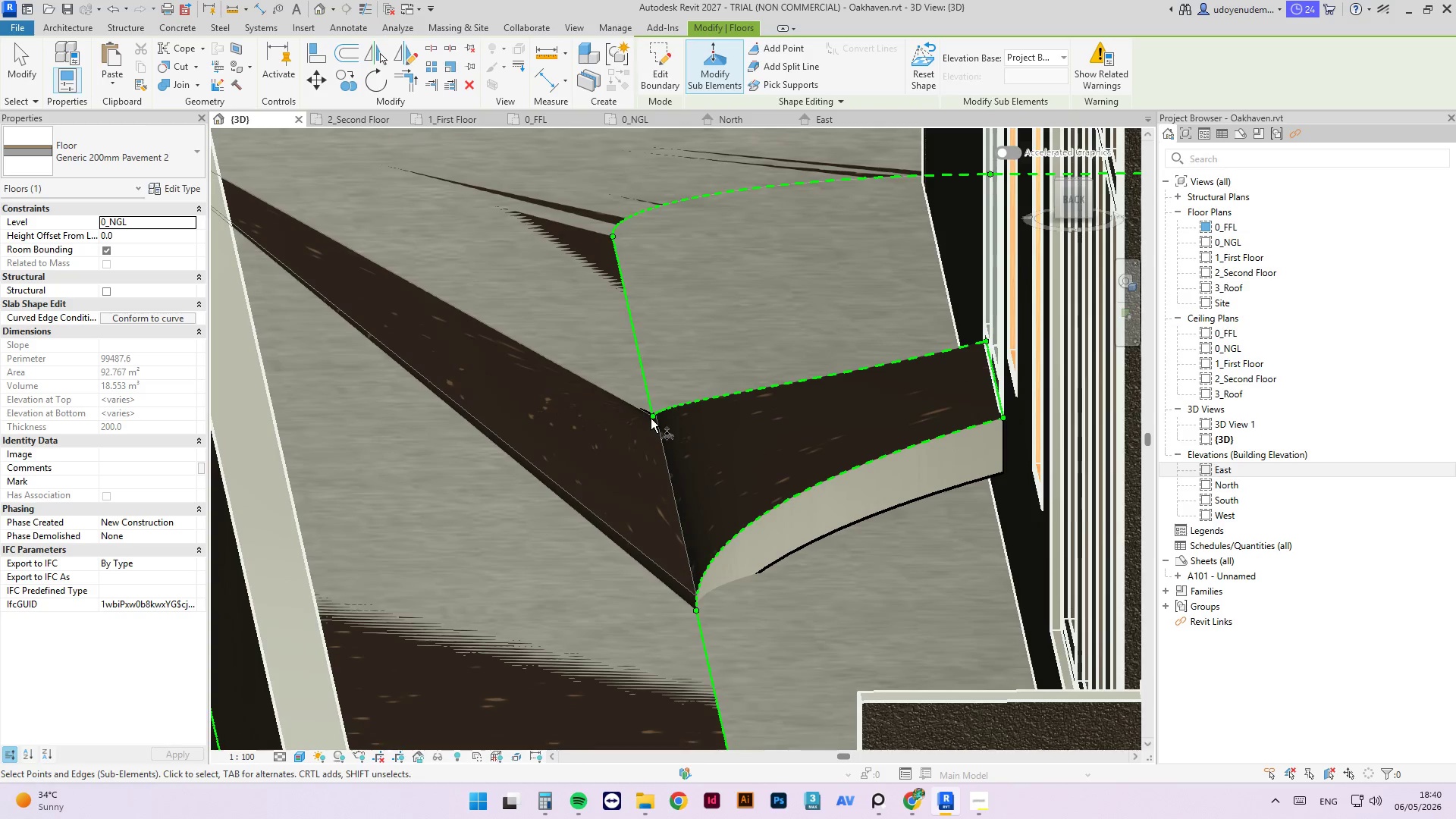 
left_click_drag(start_coordinate=[651, 419], to_coordinate=[687, 364])
 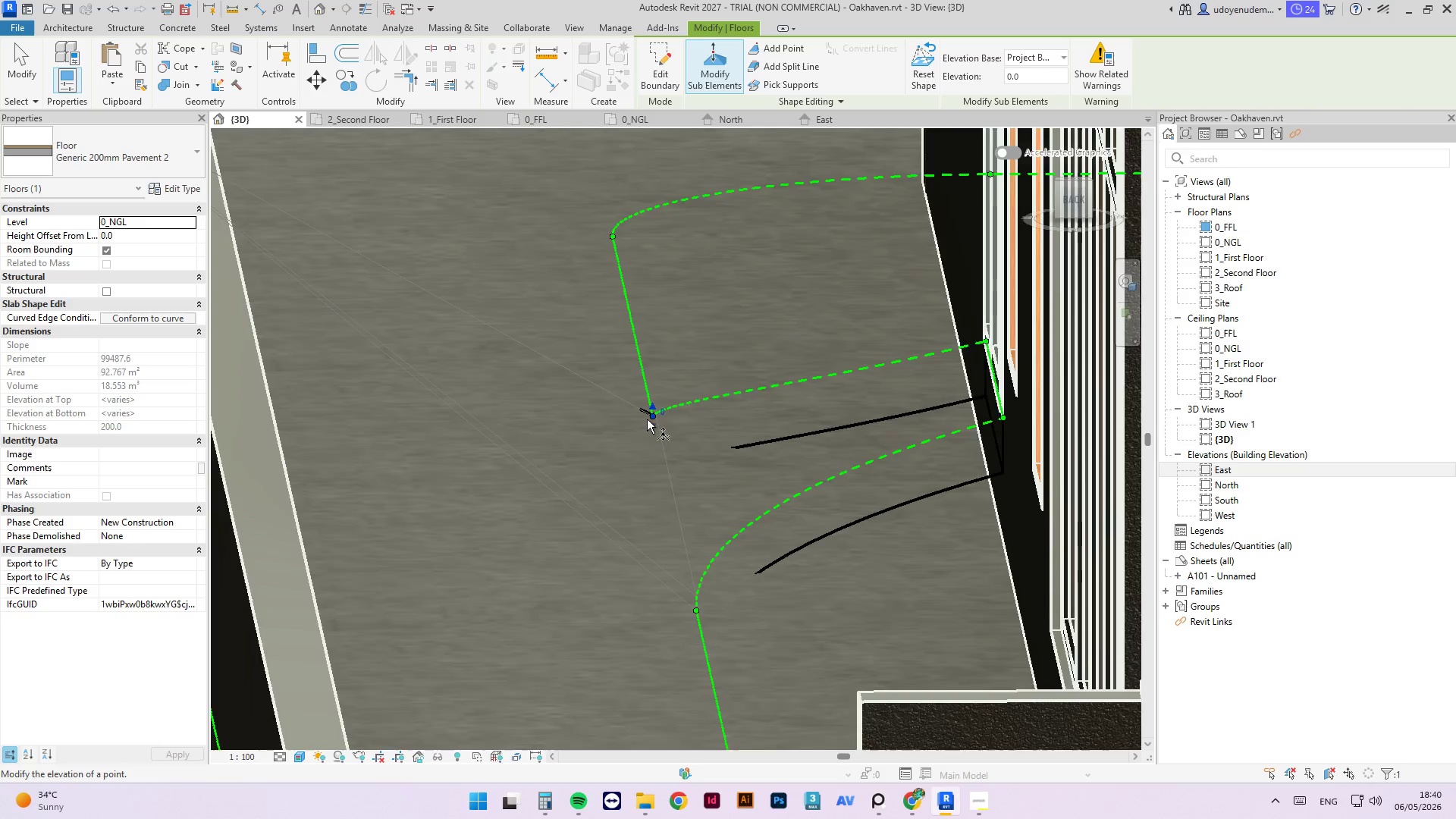 
scroll: coordinate [647, 419], scroll_direction: up, amount: 2.0
 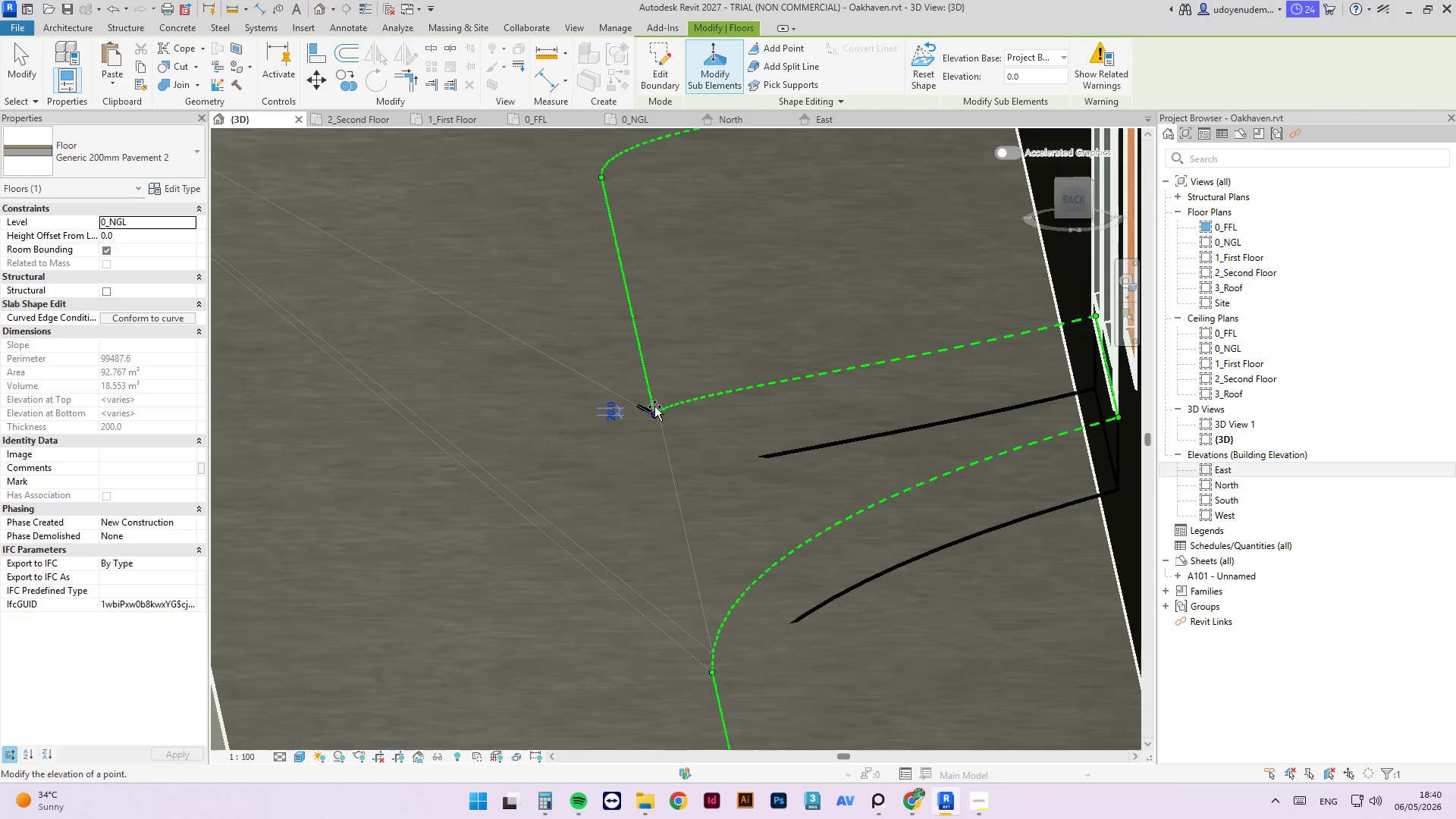 
left_click_drag(start_coordinate=[654, 406], to_coordinate=[659, 320])
 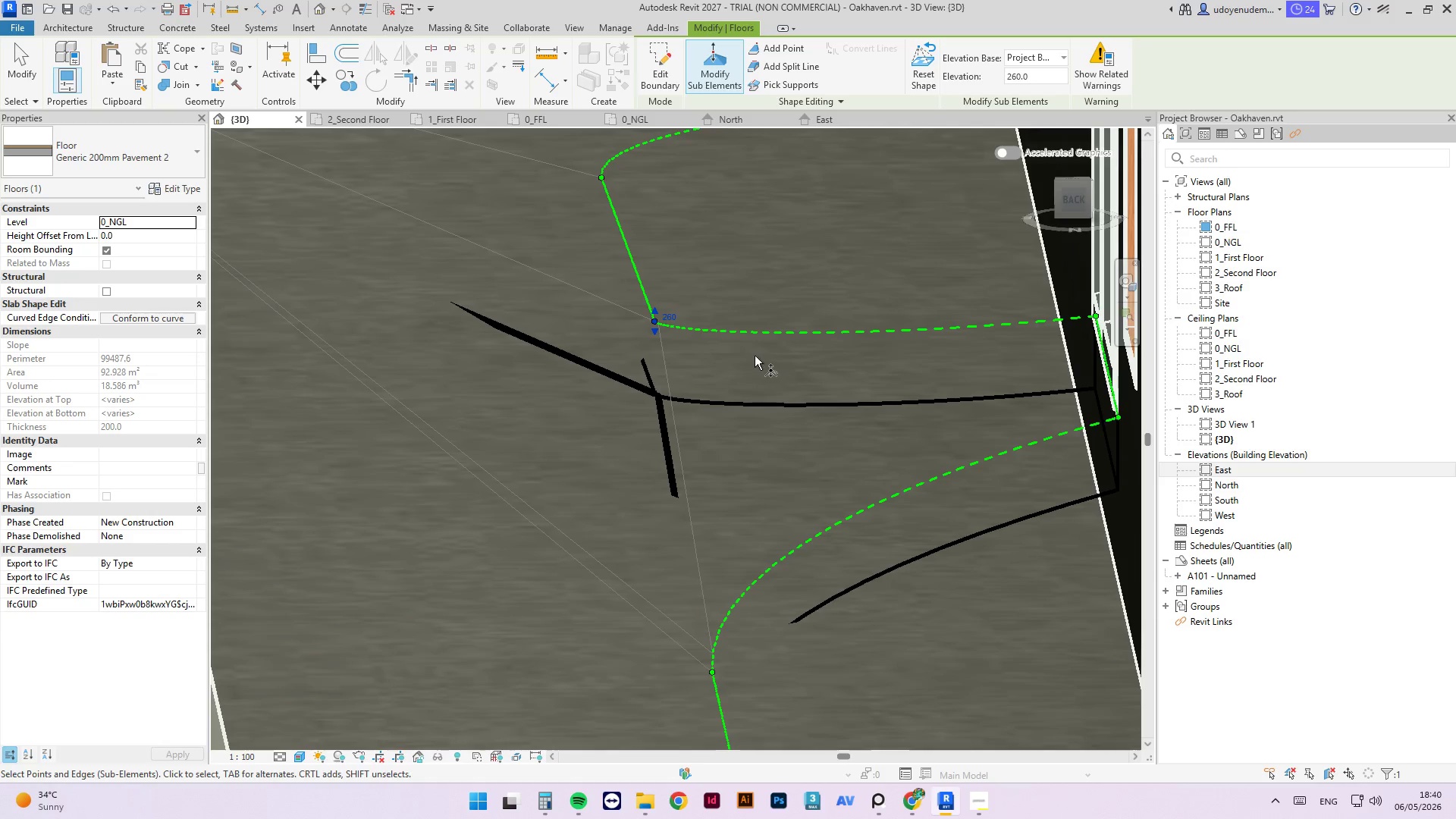 
hold_key(key=ShiftLeft, duration=1.64)
 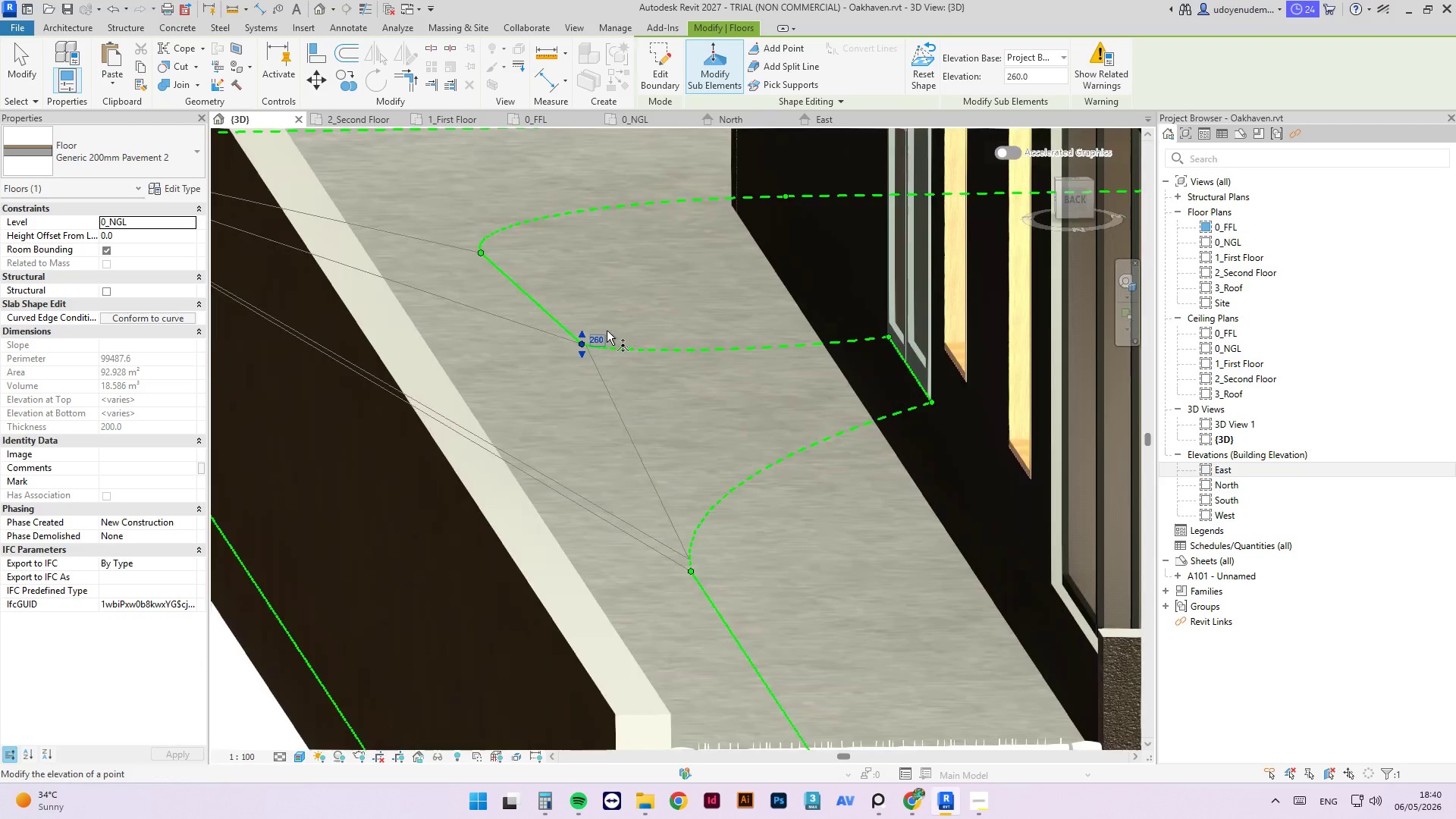 
scroll: coordinate [699, 341], scroll_direction: down, amount: 4.0
 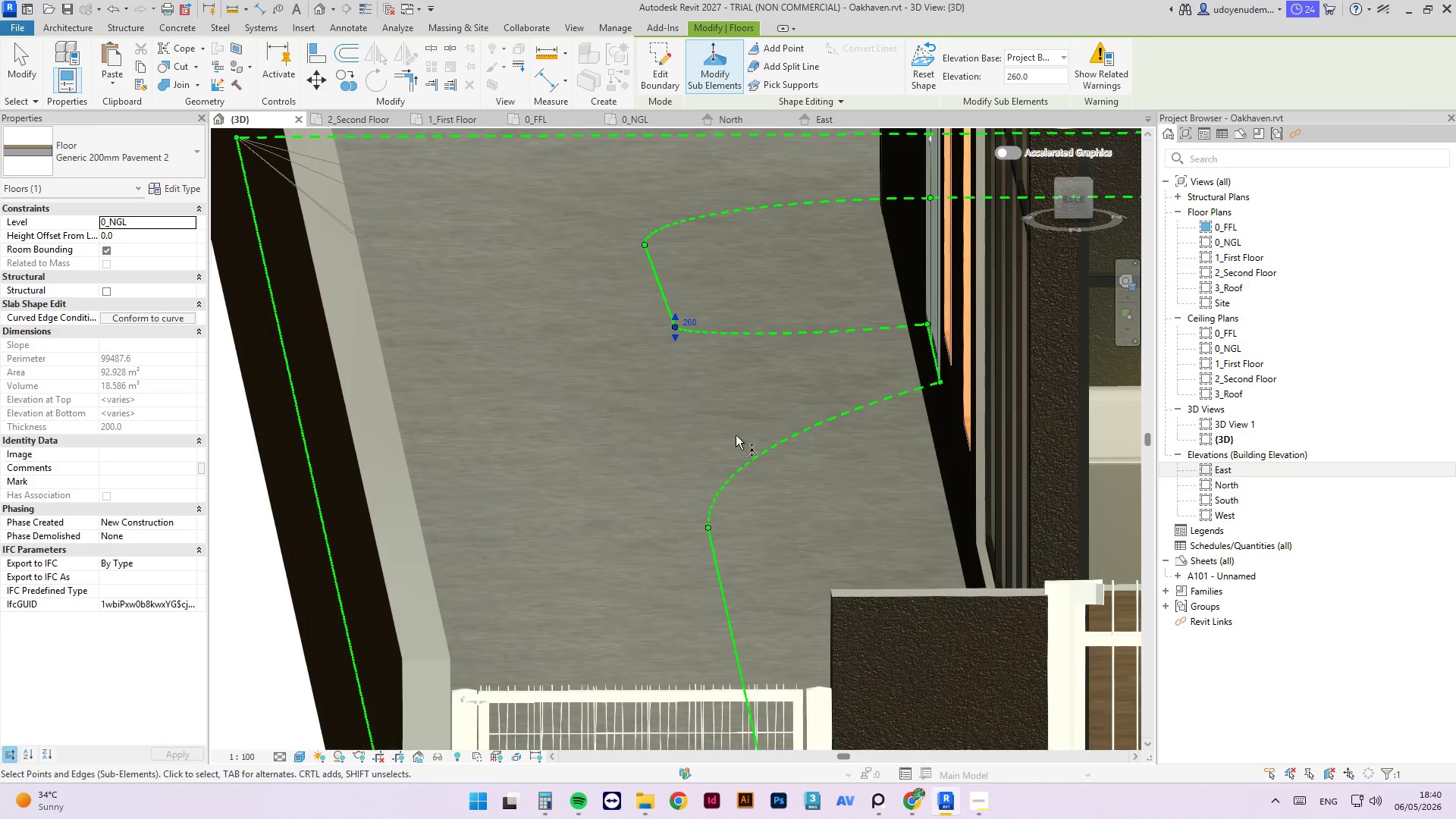 
left_click([585, 348])
 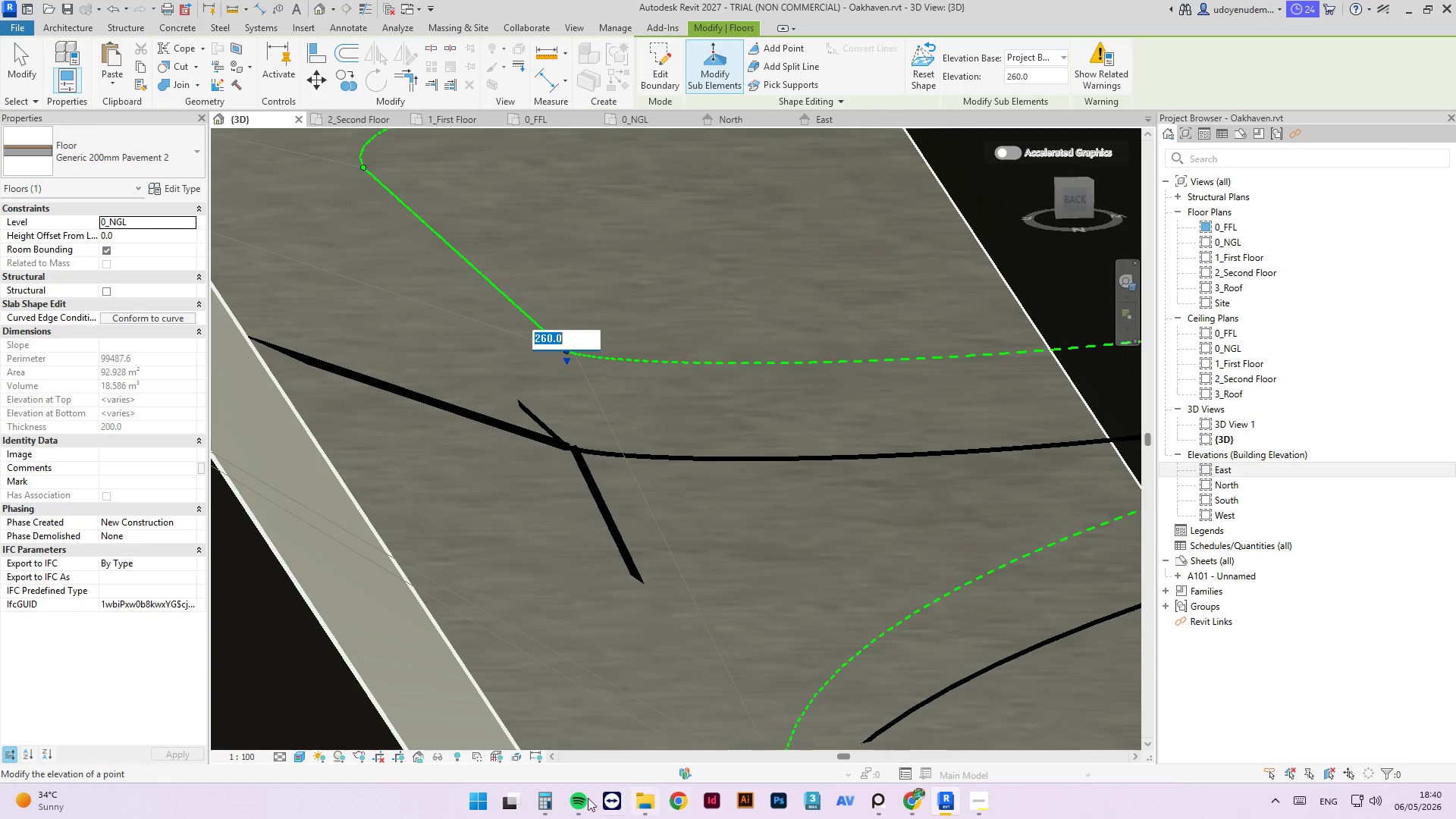 
scroll: coordinate [588, 344], scroll_direction: up, amount: 6.0
 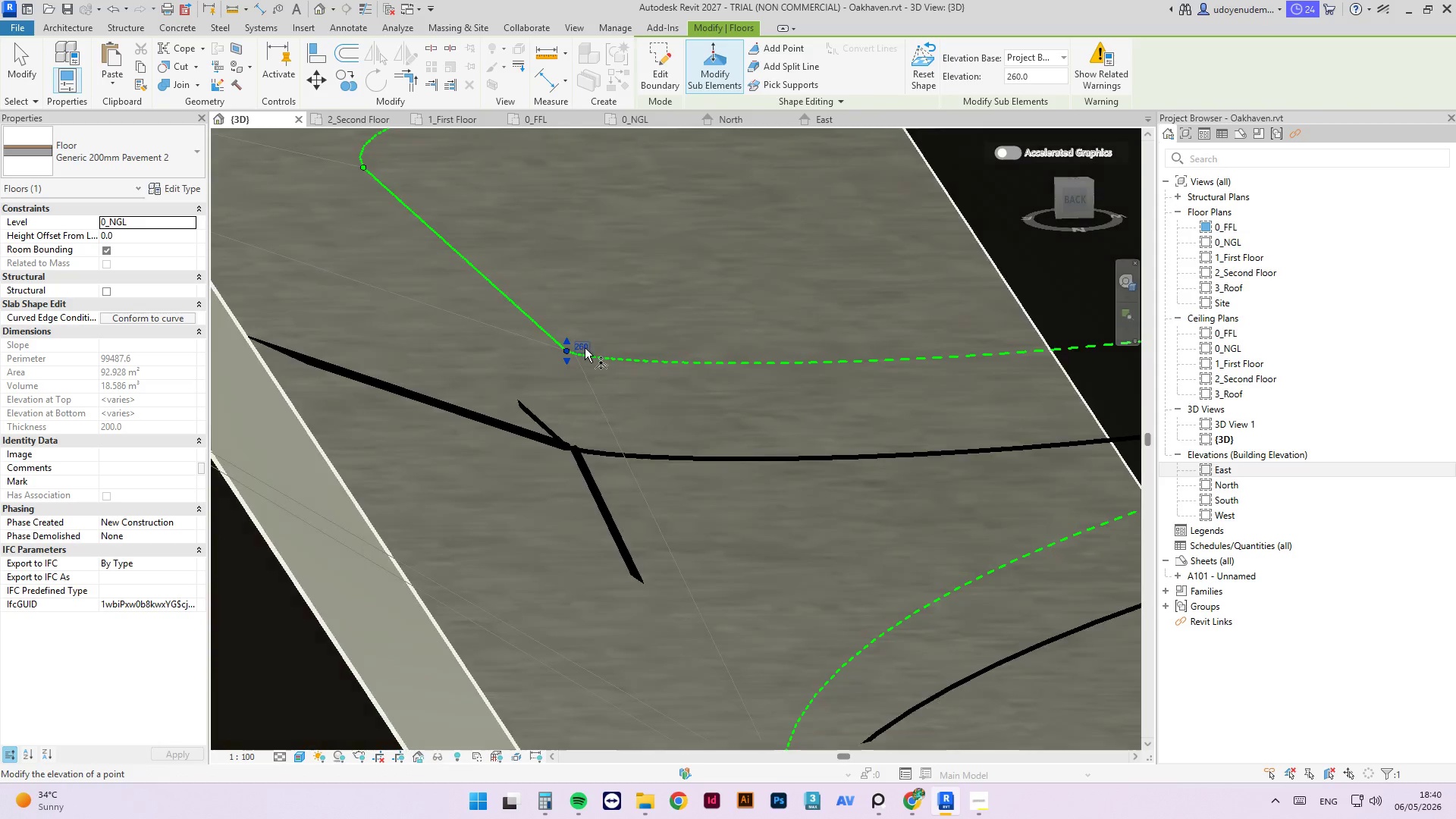 
left_click([553, 800])
 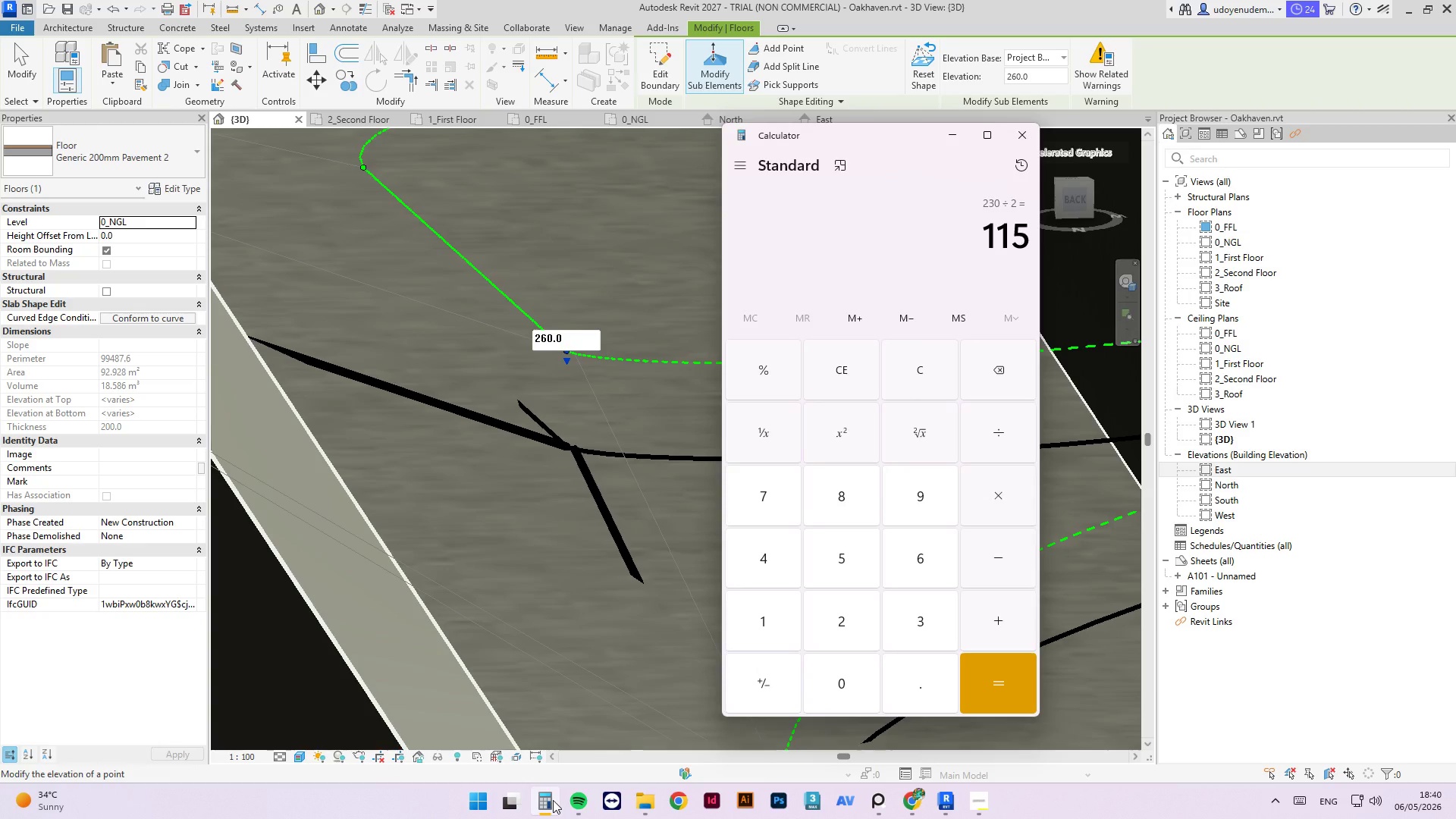 
key(Numpad4)
 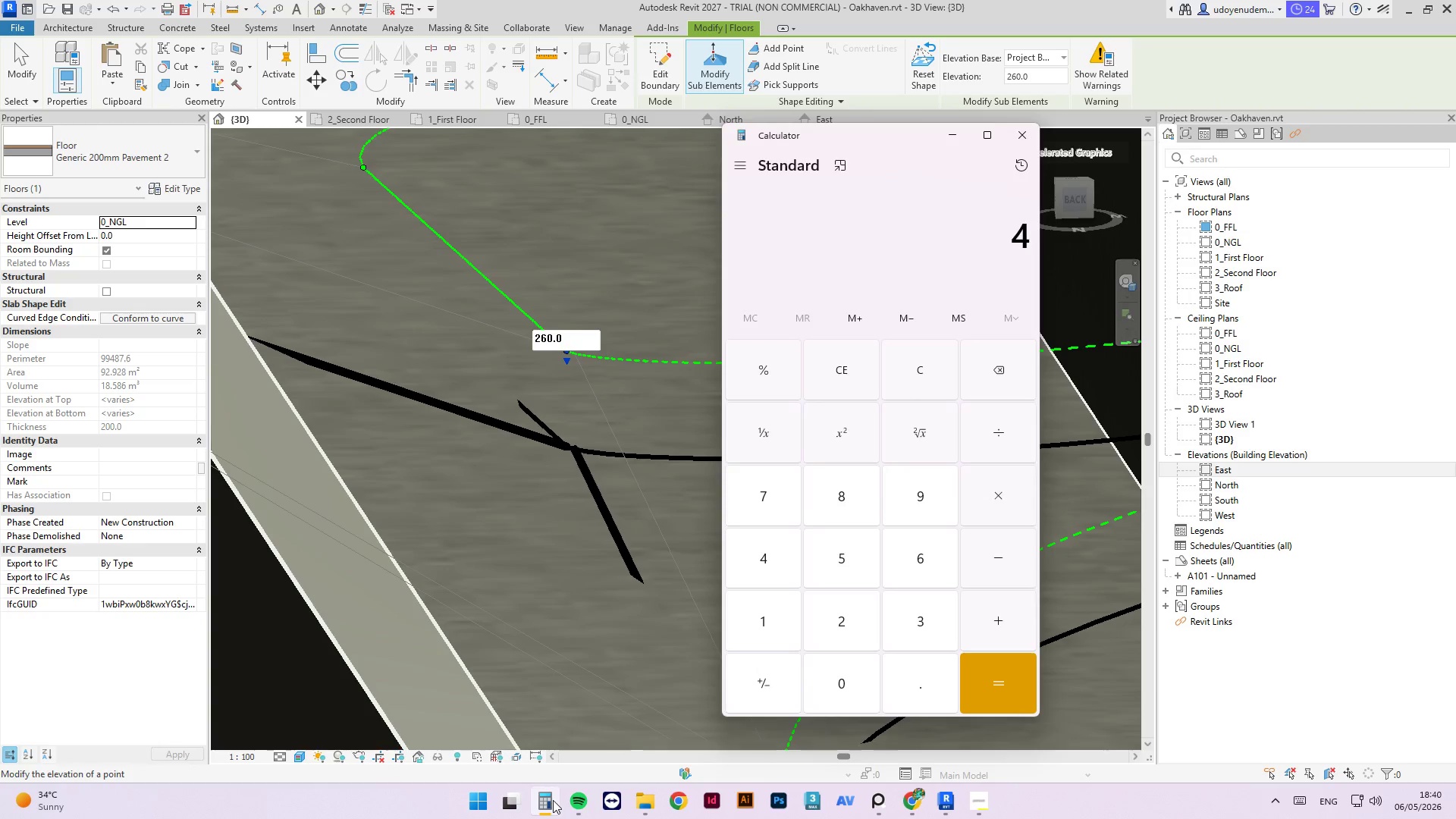 
key(Numpad5)
 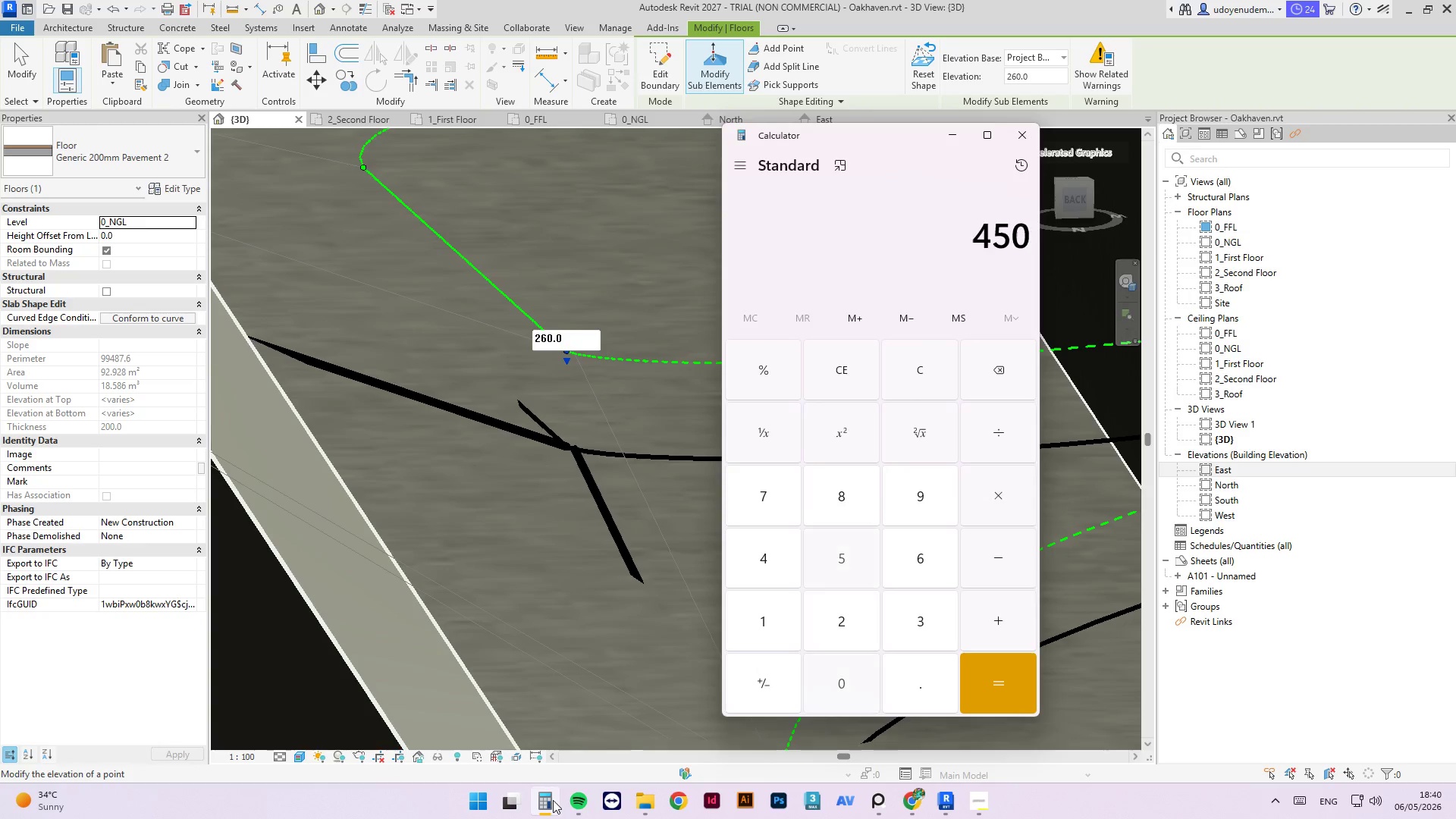 
key(Numpad0)
 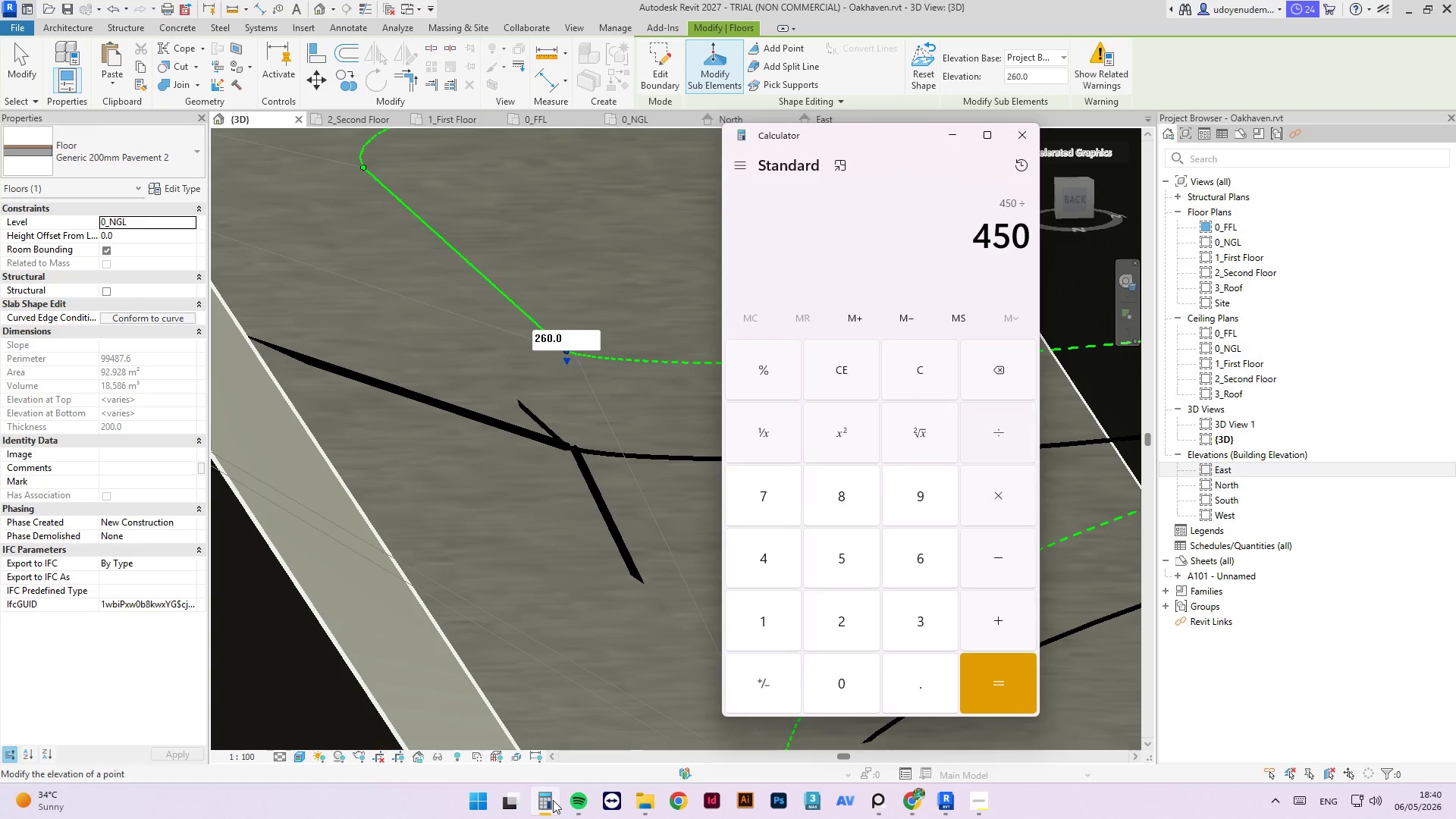 
key(NumpadDivide)
 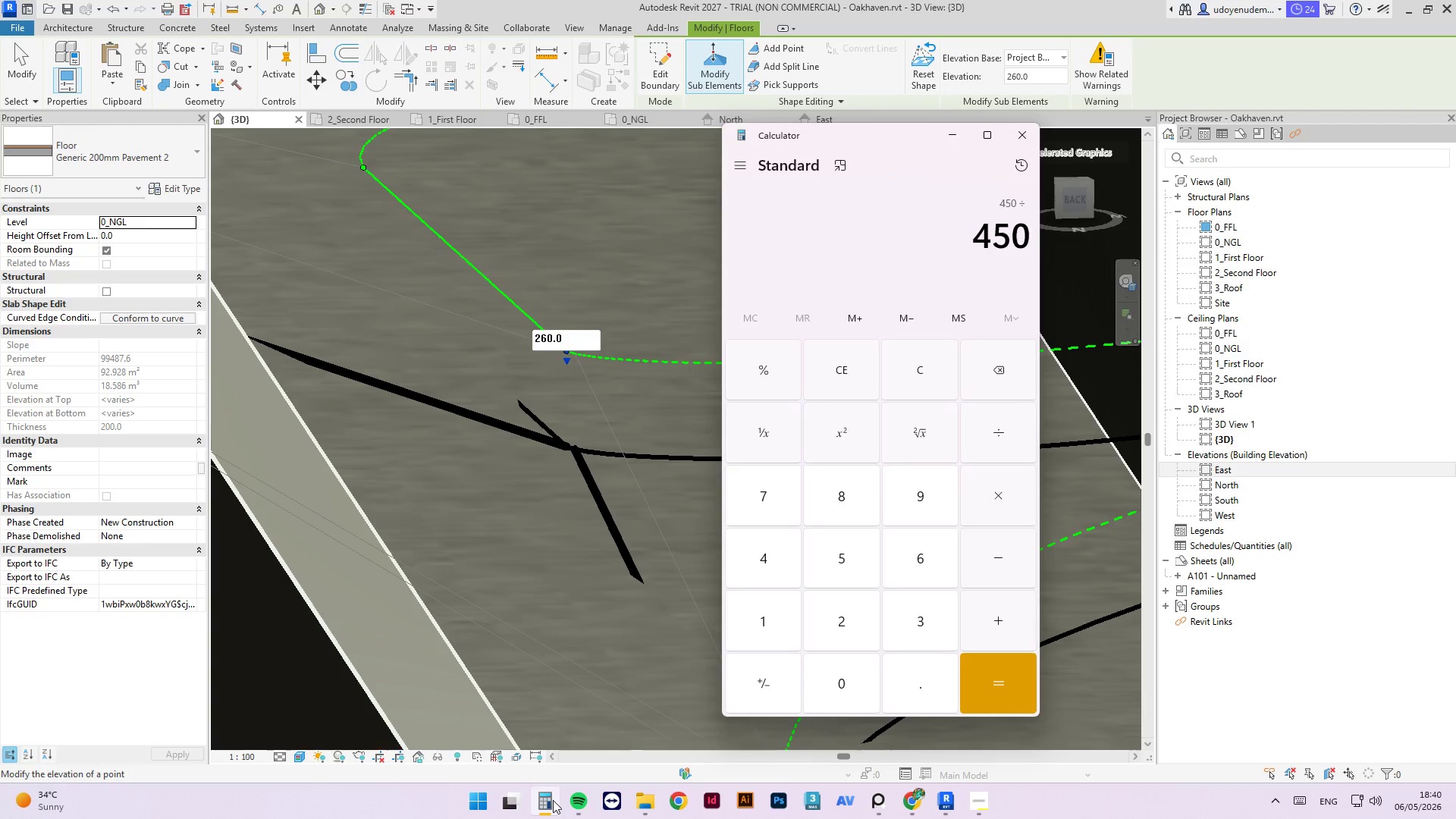 
key(Numpad2)
 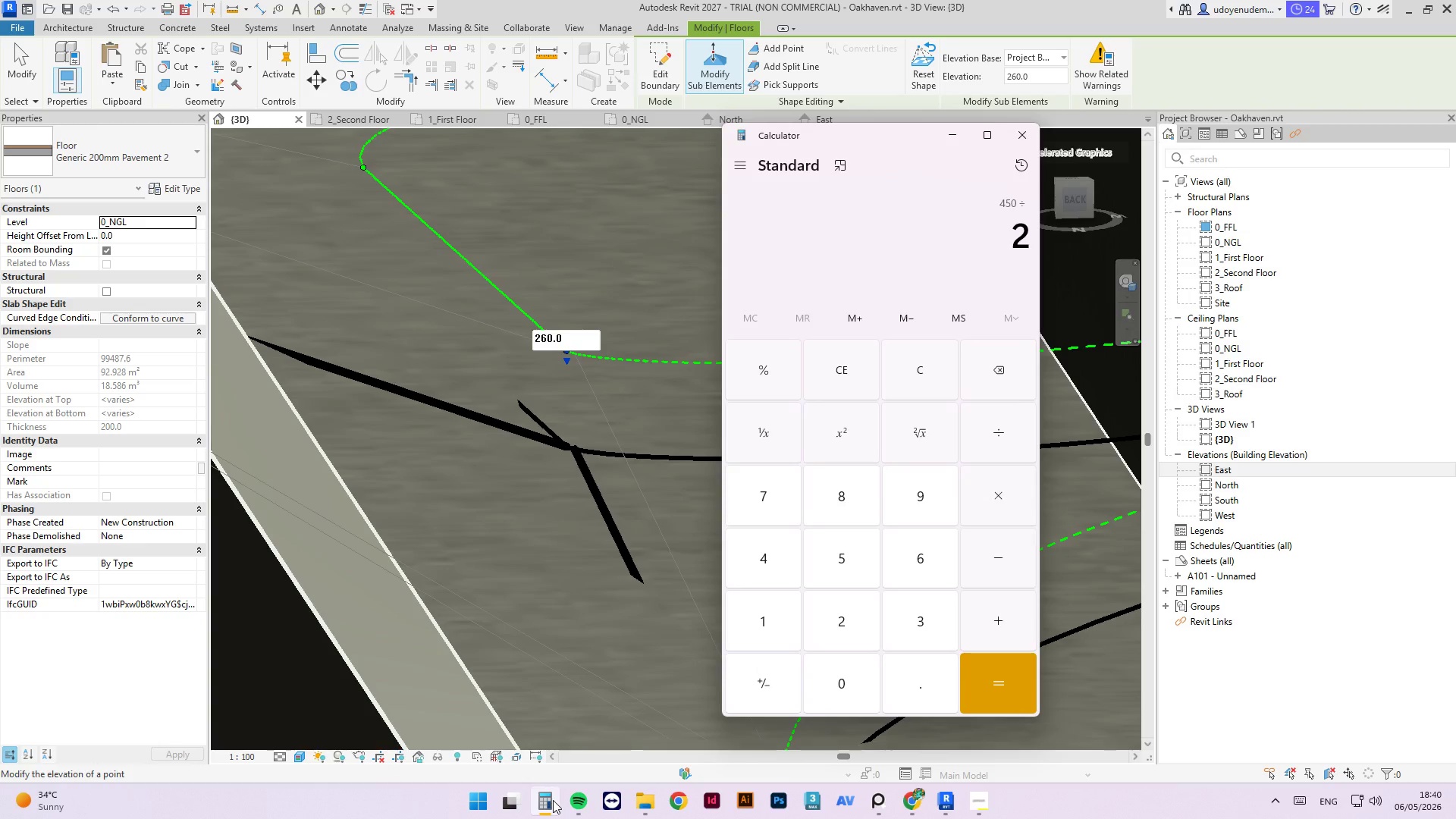 
key(NumpadEnter)
 